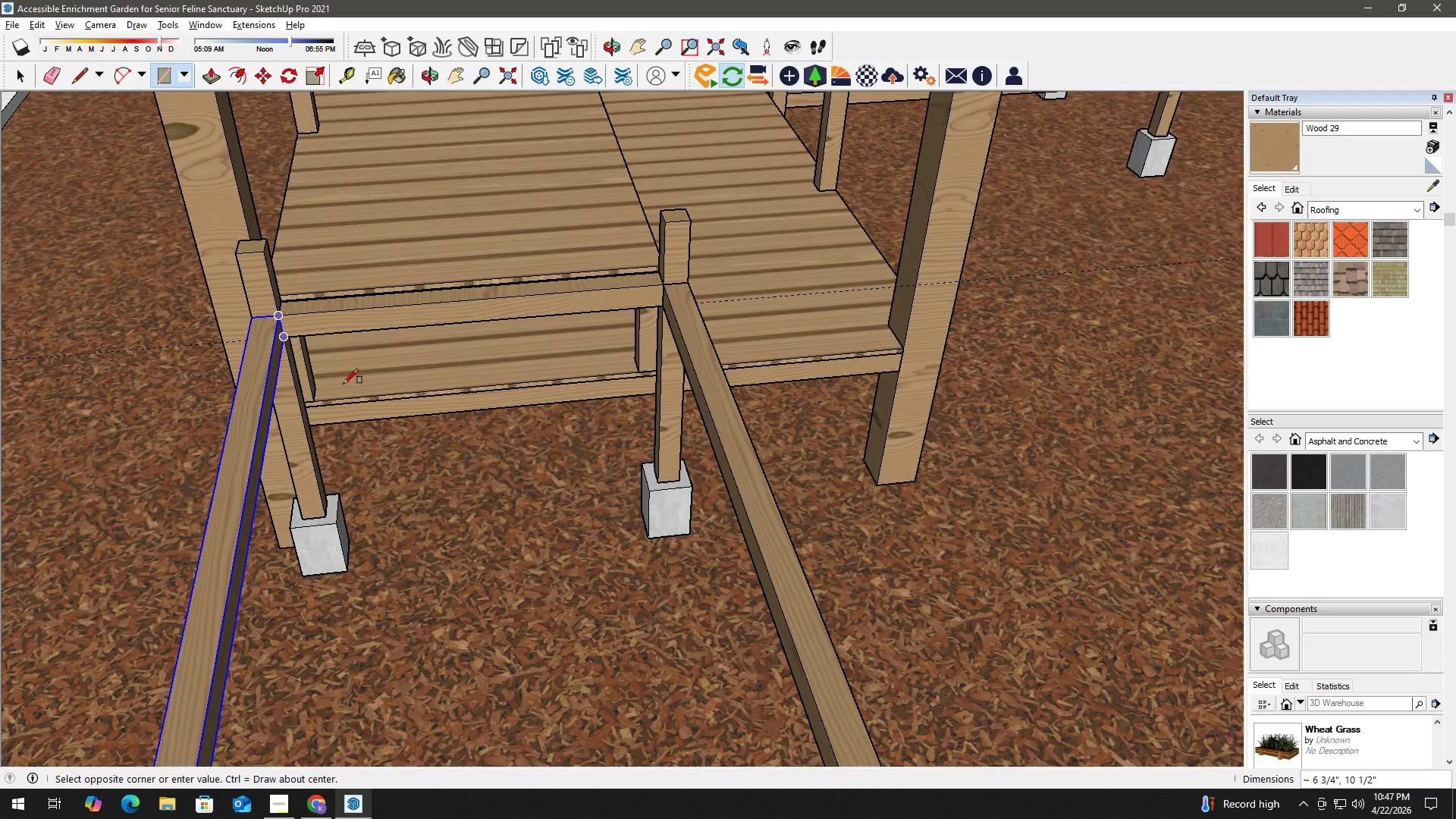 
scroll: coordinate [302, 322], scroll_direction: up, amount: 11.0
 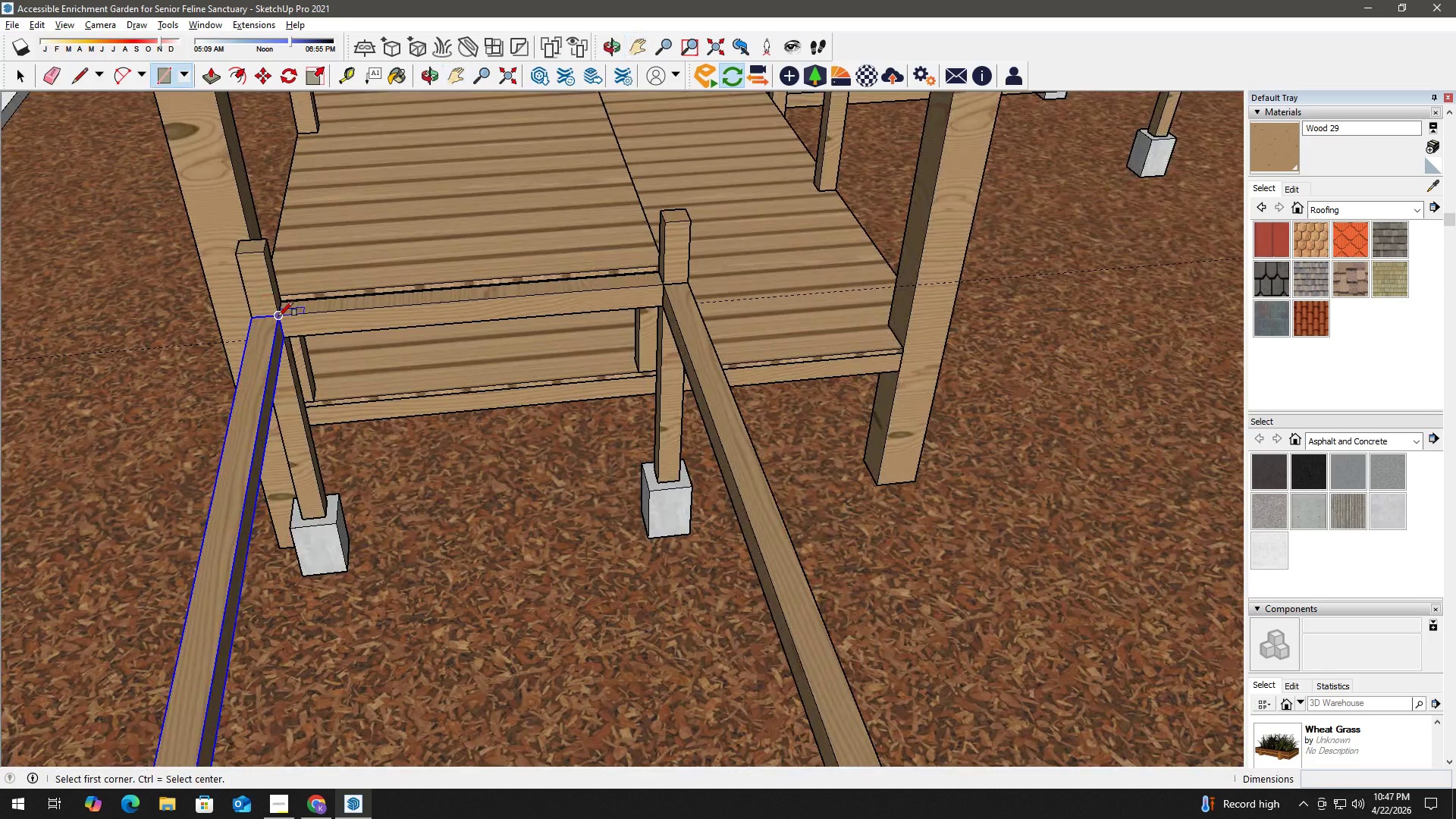 
scroll: coordinate [546, 540], scroll_direction: down, amount: 7.0
 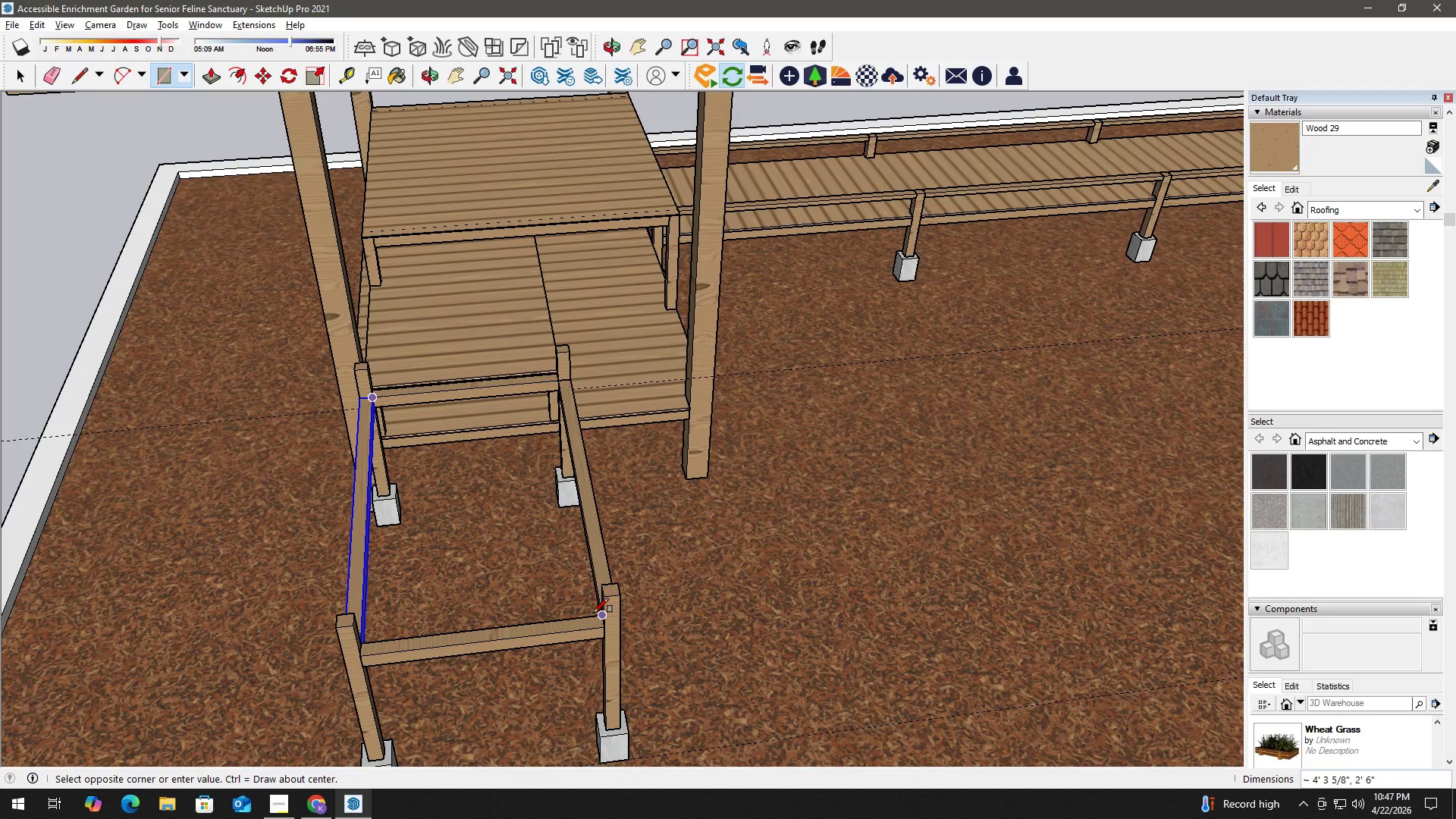 
scroll: coordinate [926, 503], scroll_direction: up, amount: 5.0
 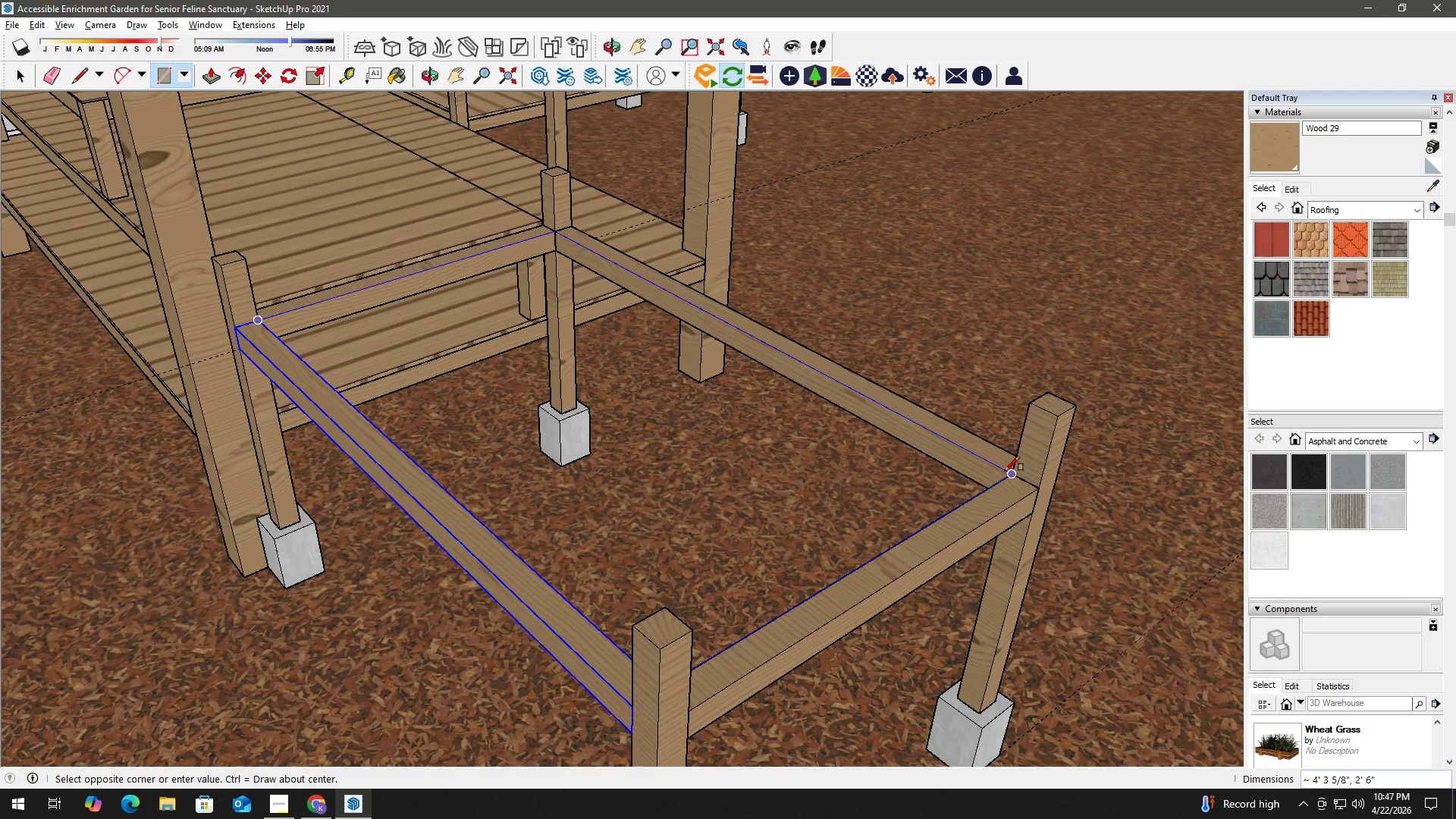 
left_click([1006, 471])
 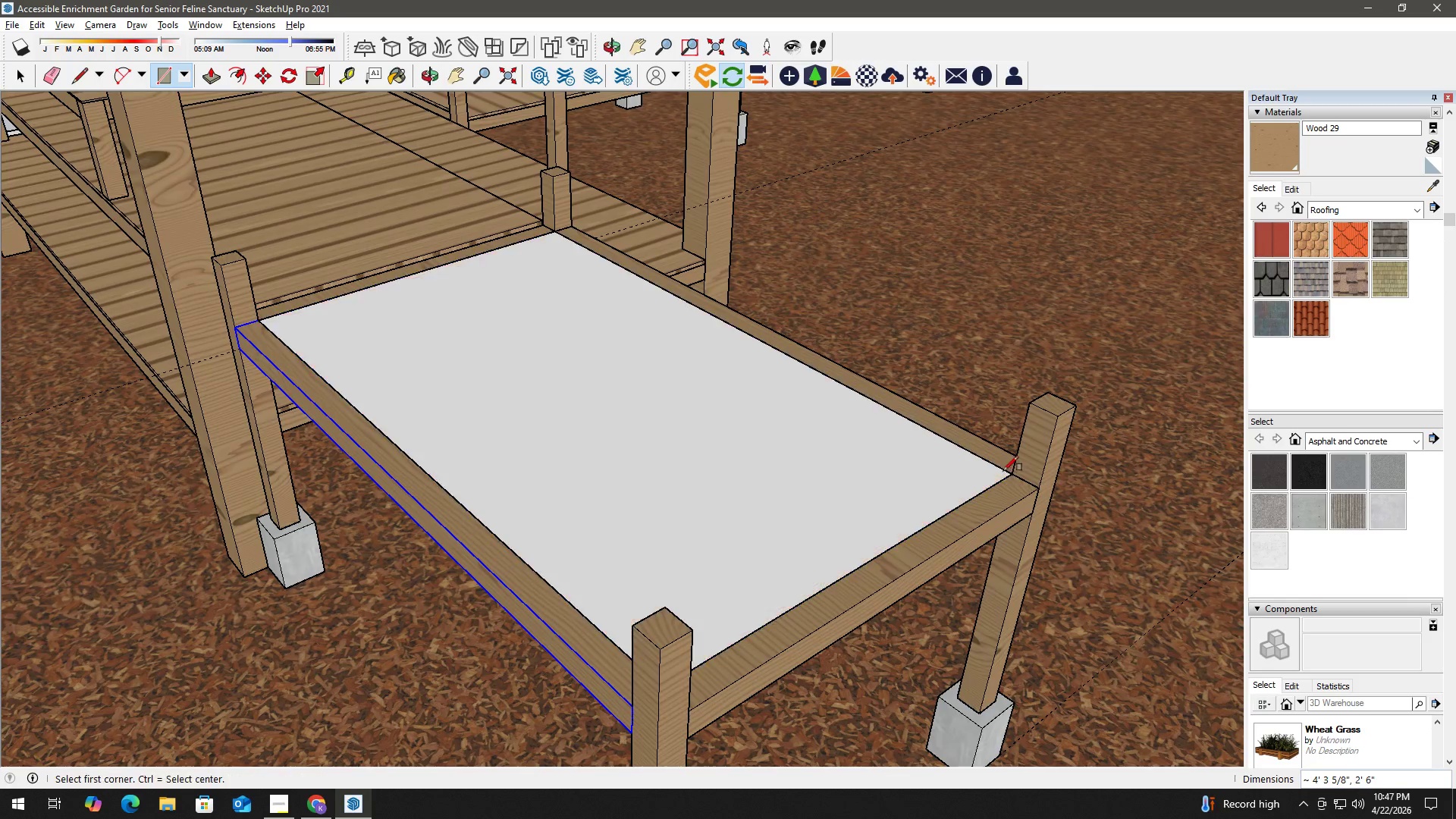 
key(Space)
 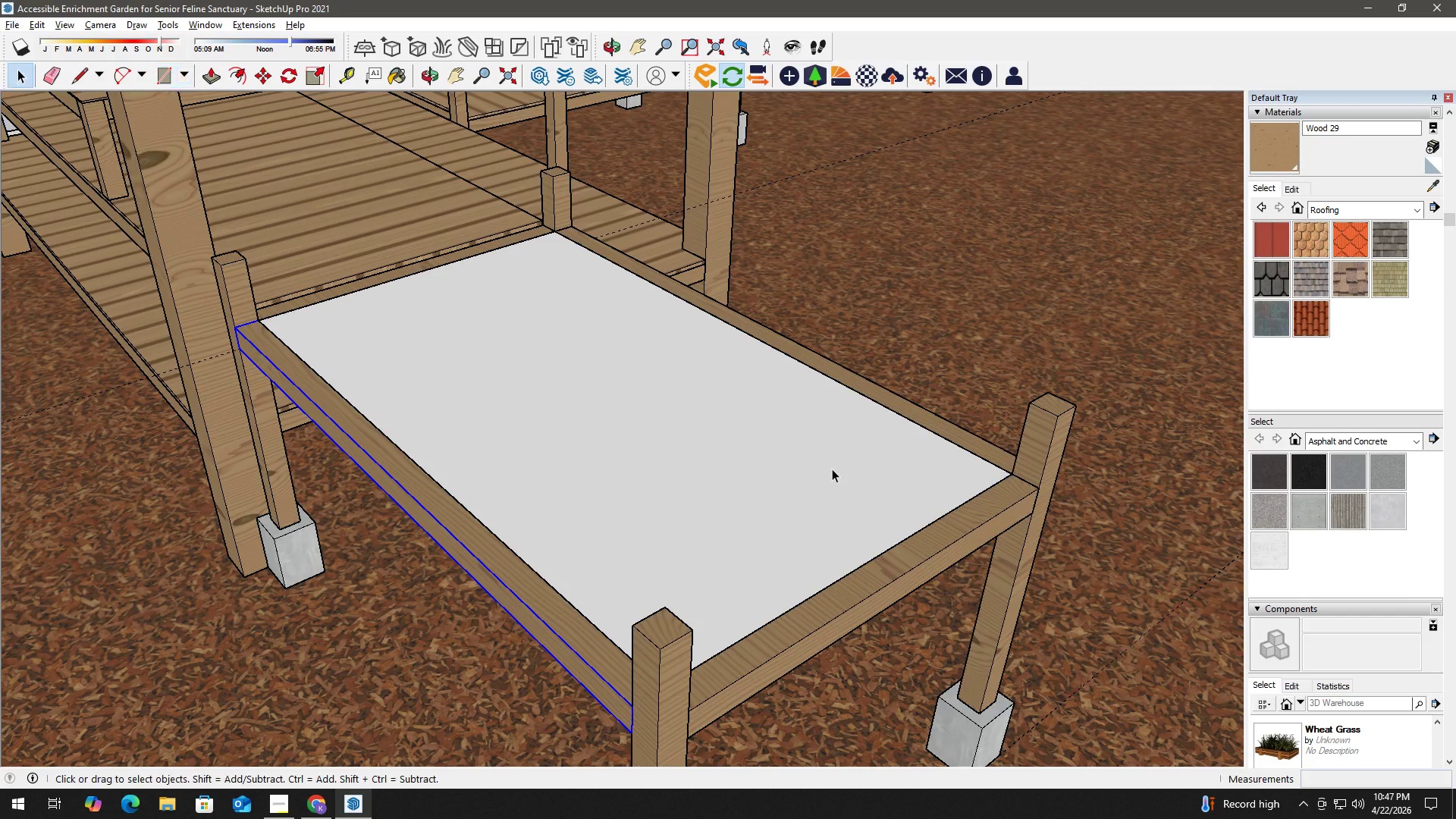 
double_click([832, 469])
 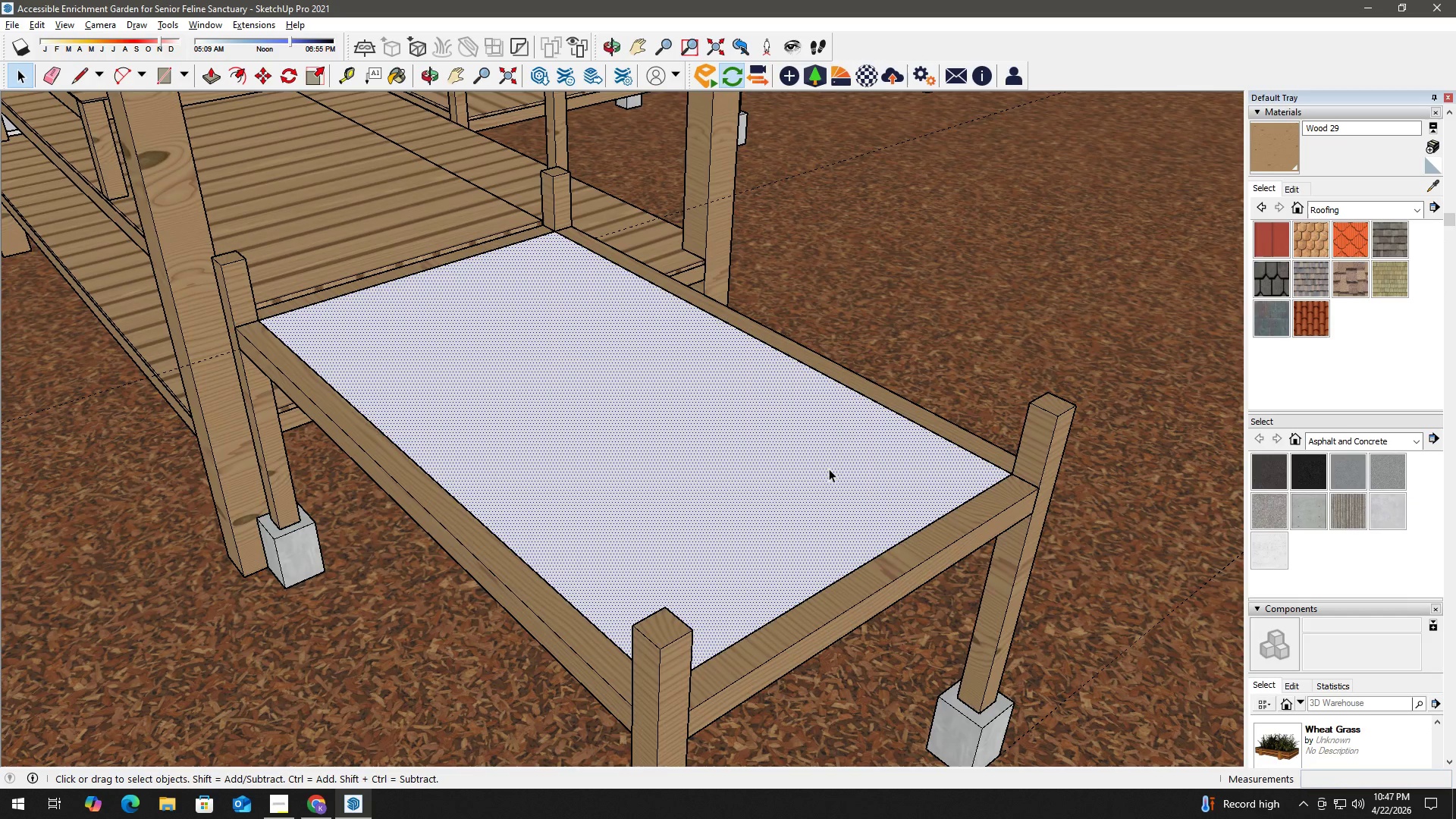 
key(P)
 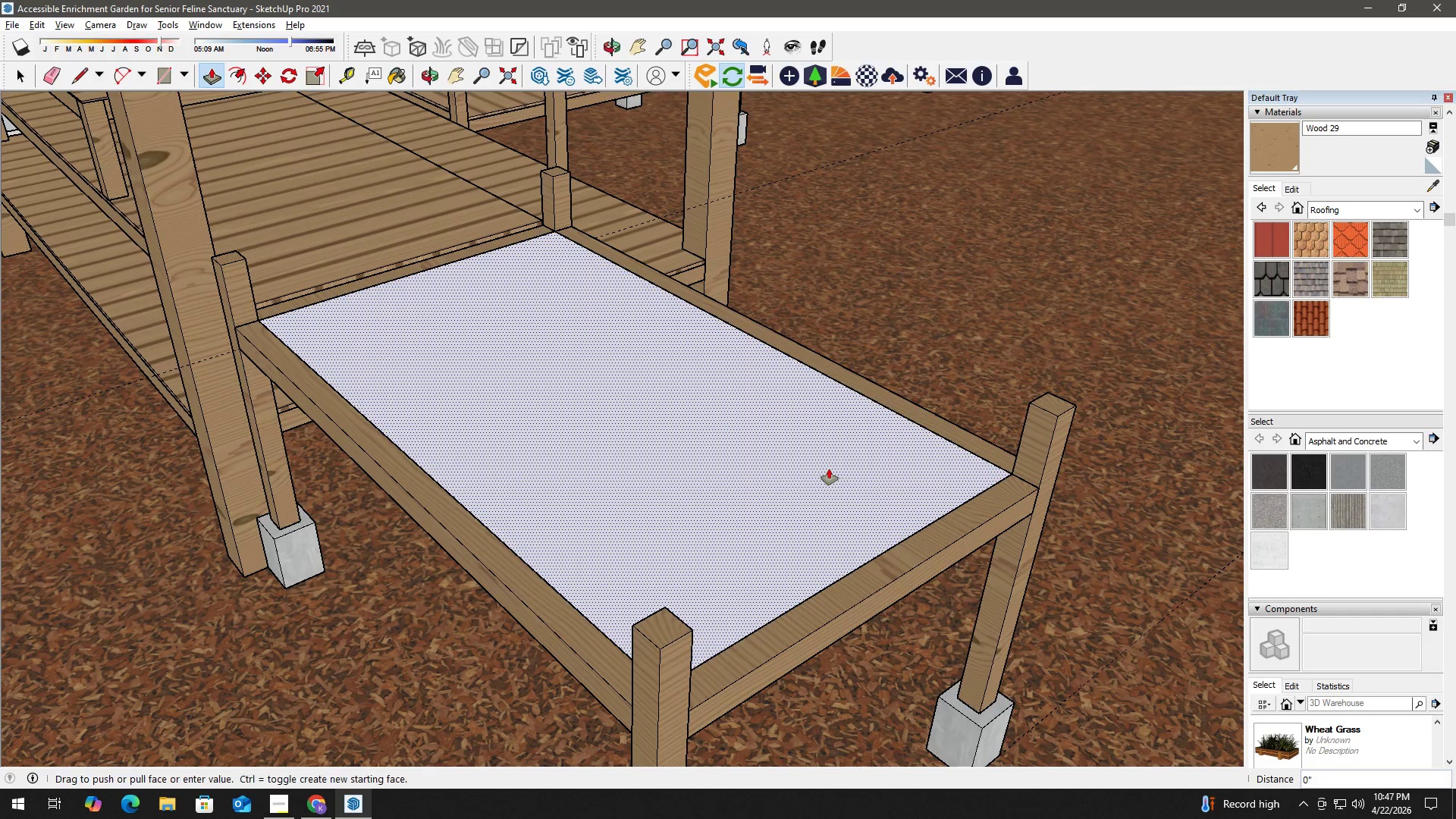 
left_click([829, 469])
 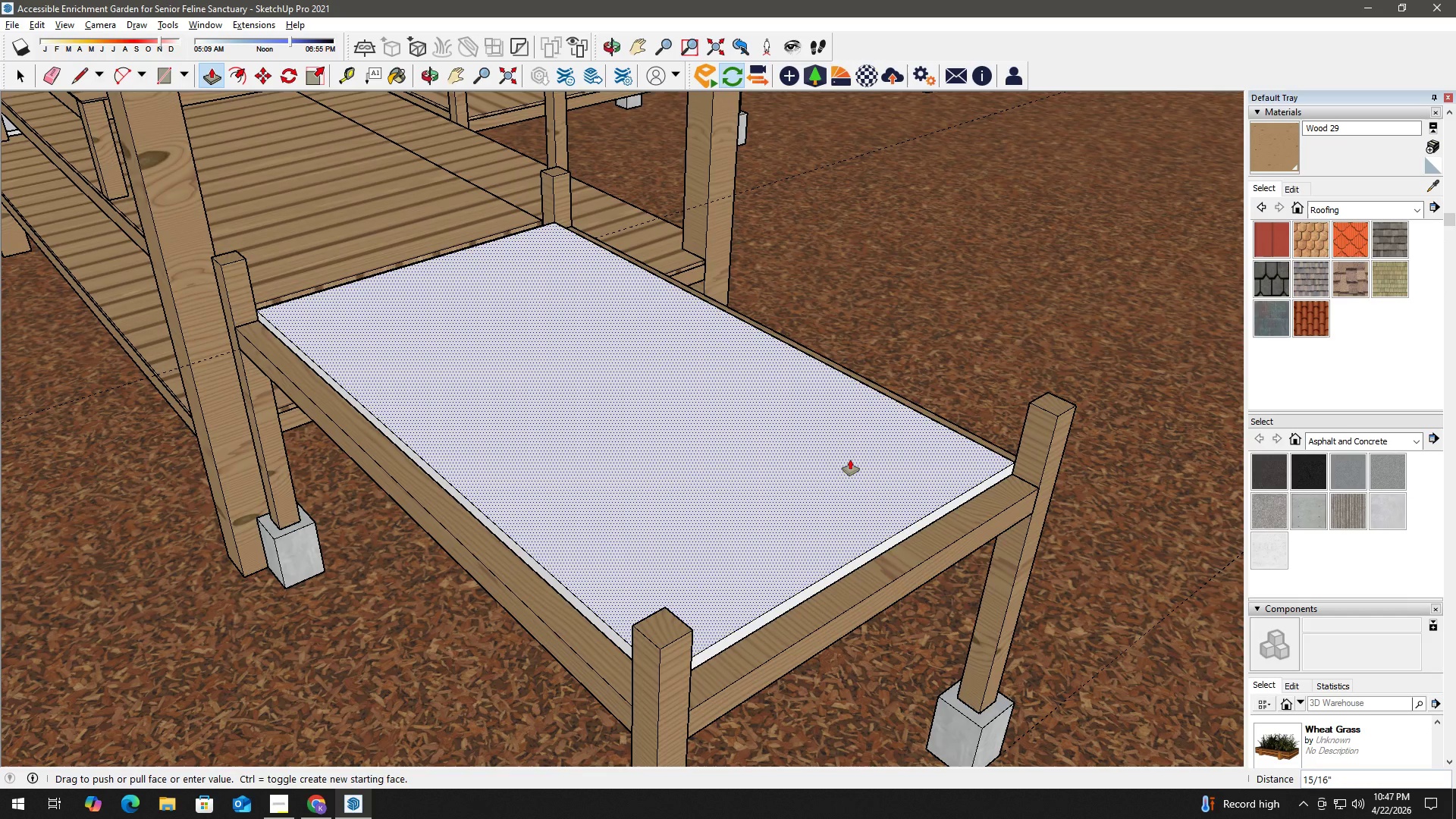 
key(Numpad0)
 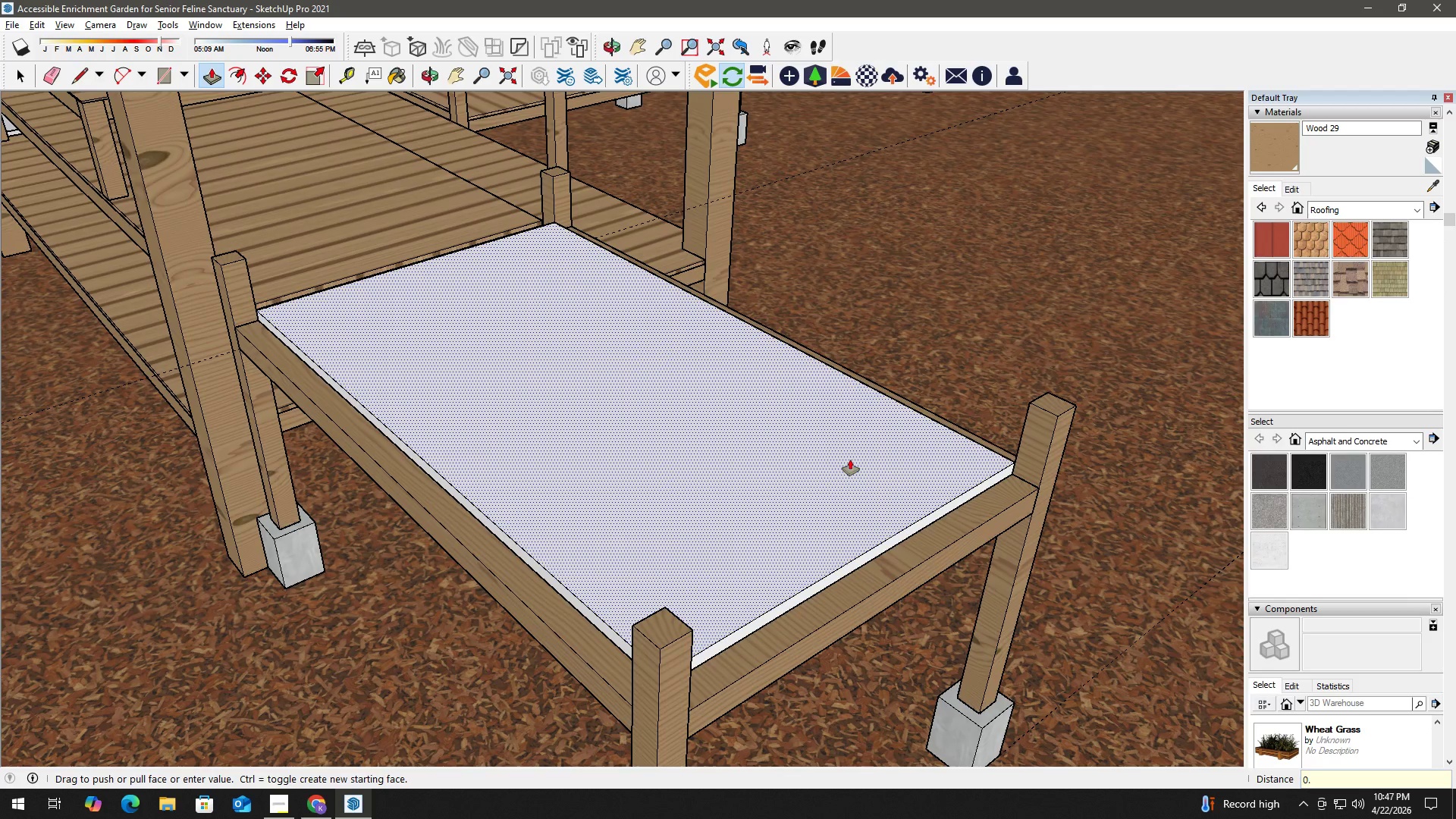 
key(NumpadDecimal)
 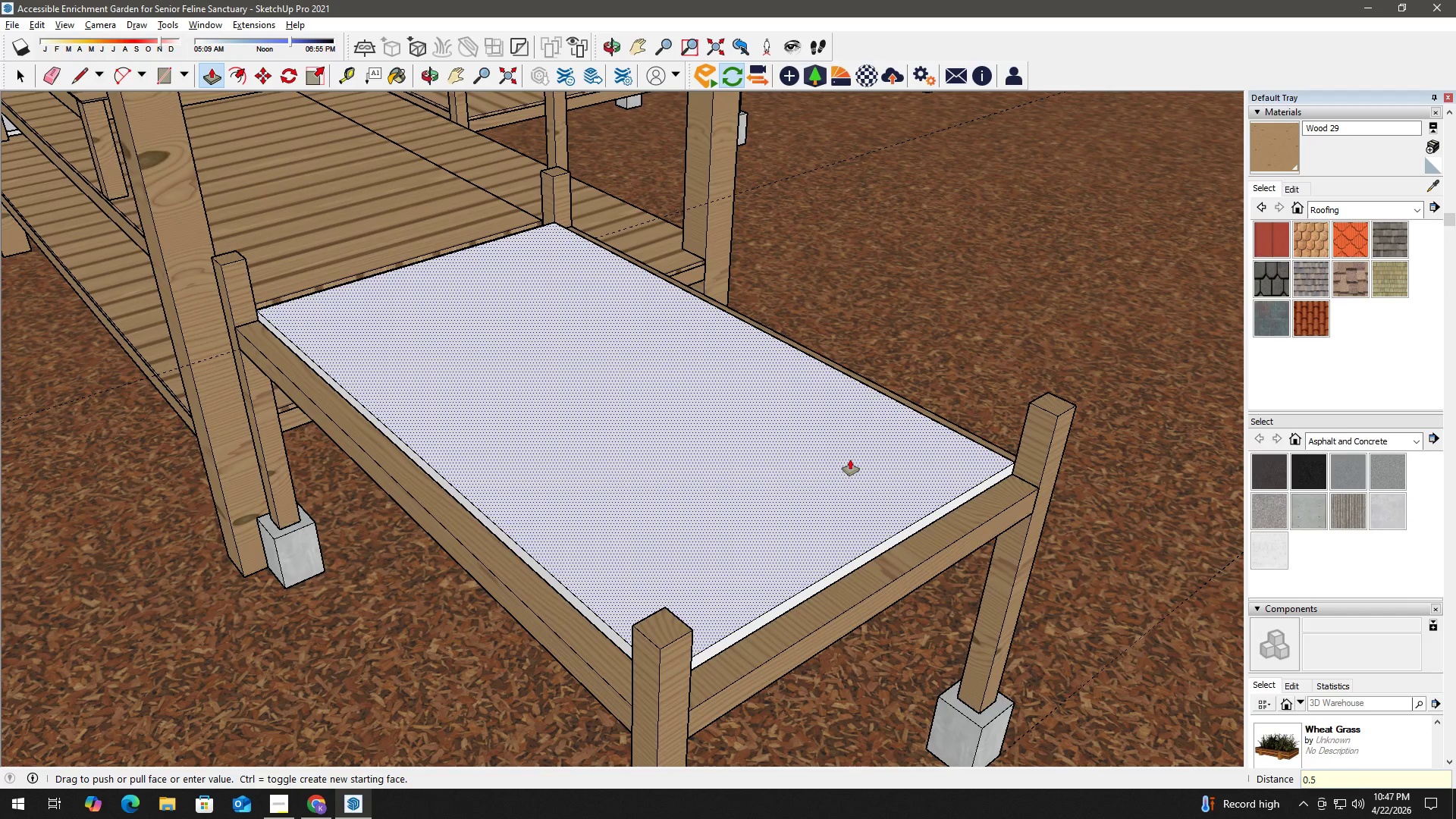 
key(Numpad5)
 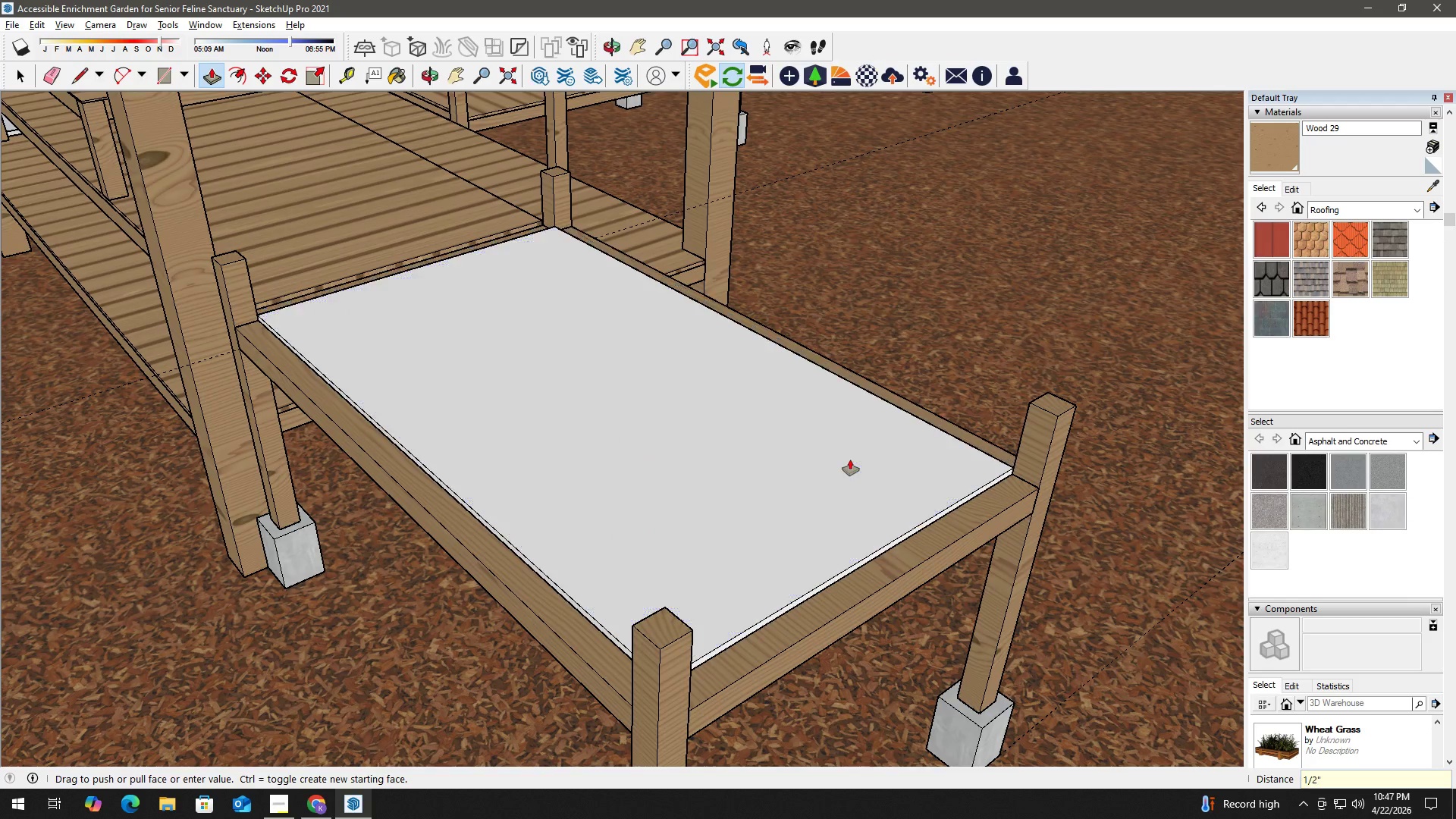 
key(NumpadEnter)
 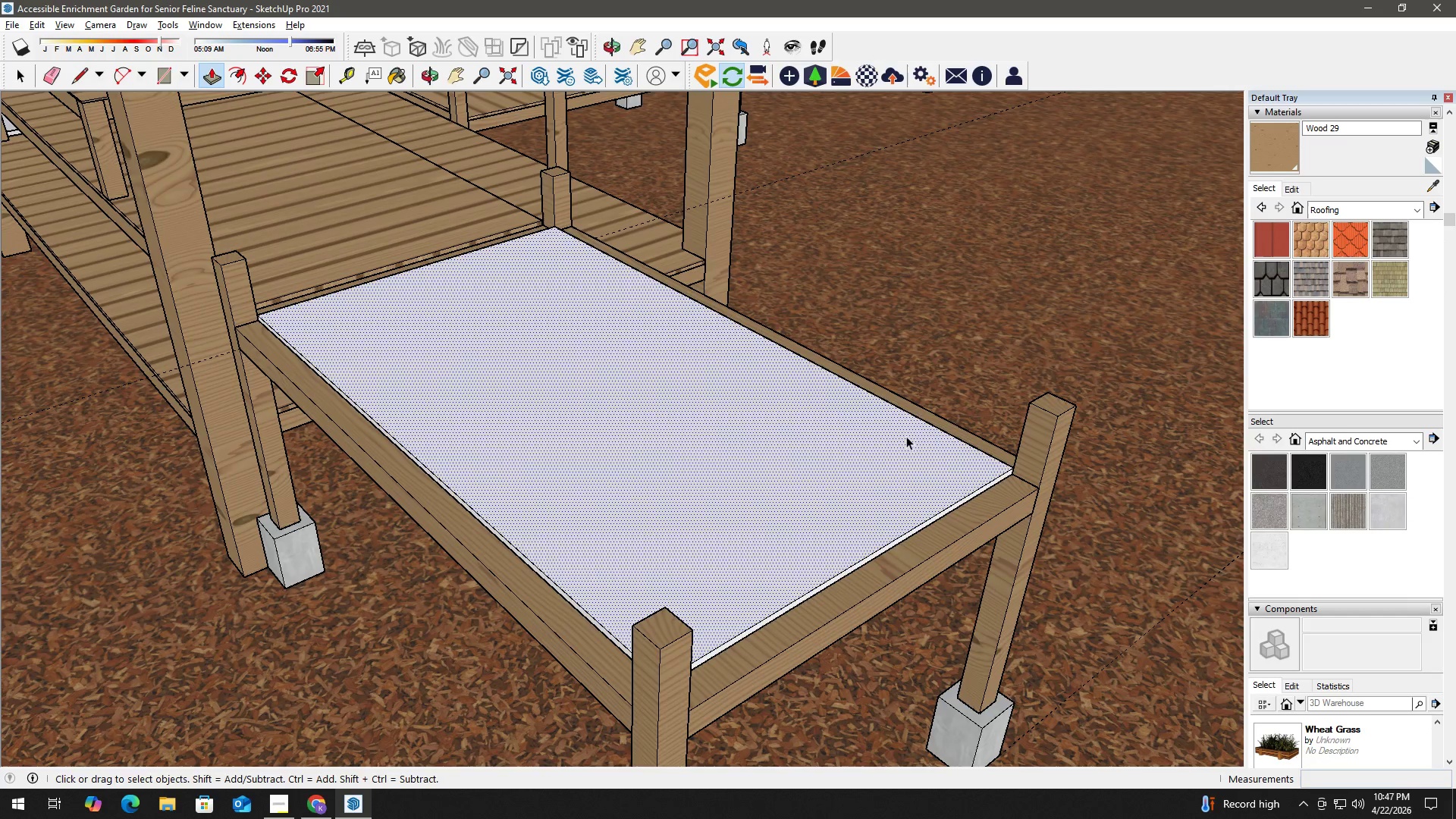 
key(Space)
 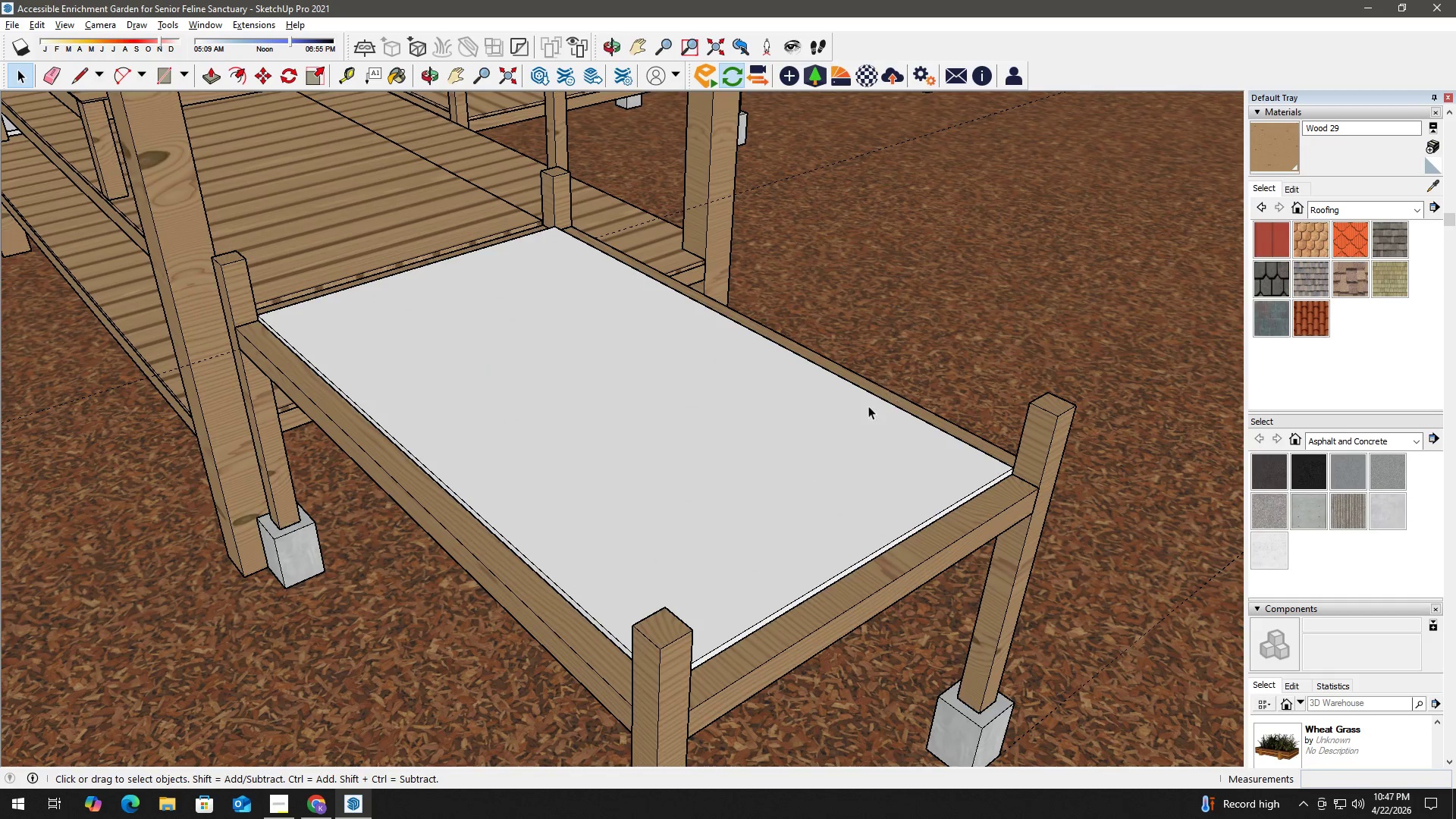 
scroll: coordinate [886, 473], scroll_direction: up, amount: 3.0
 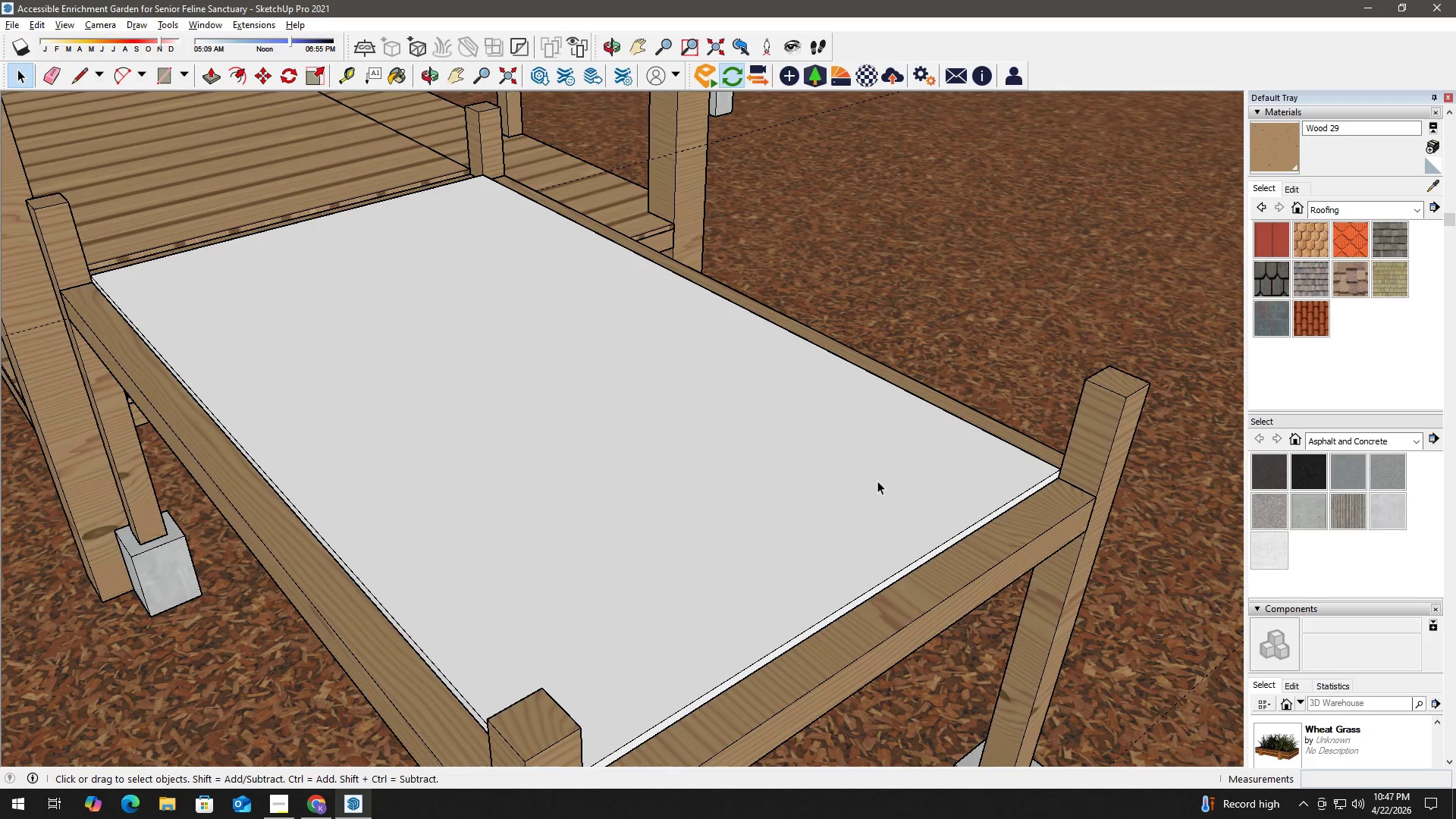 
double_click([877, 481])
 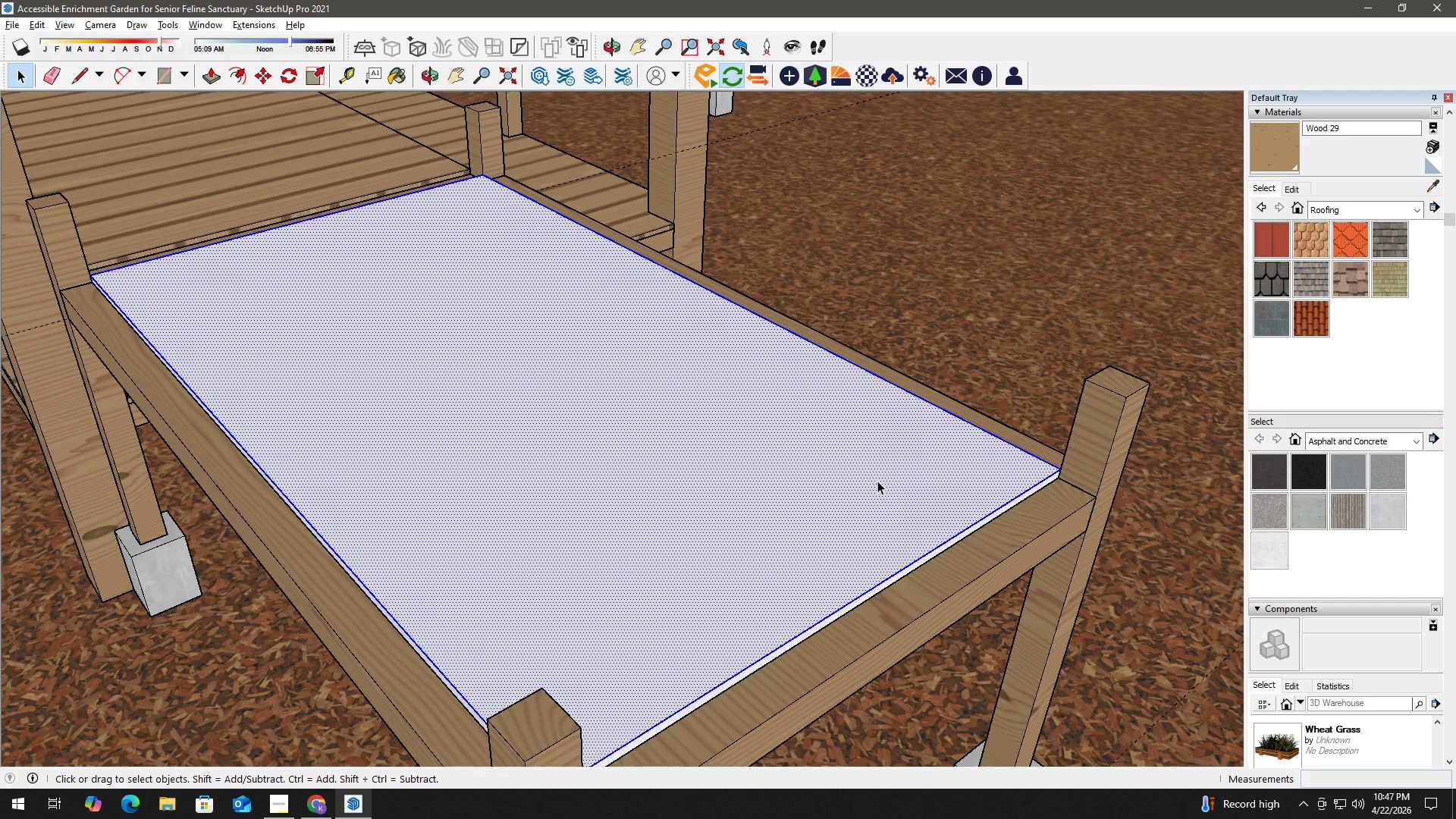 
triple_click([877, 481])
 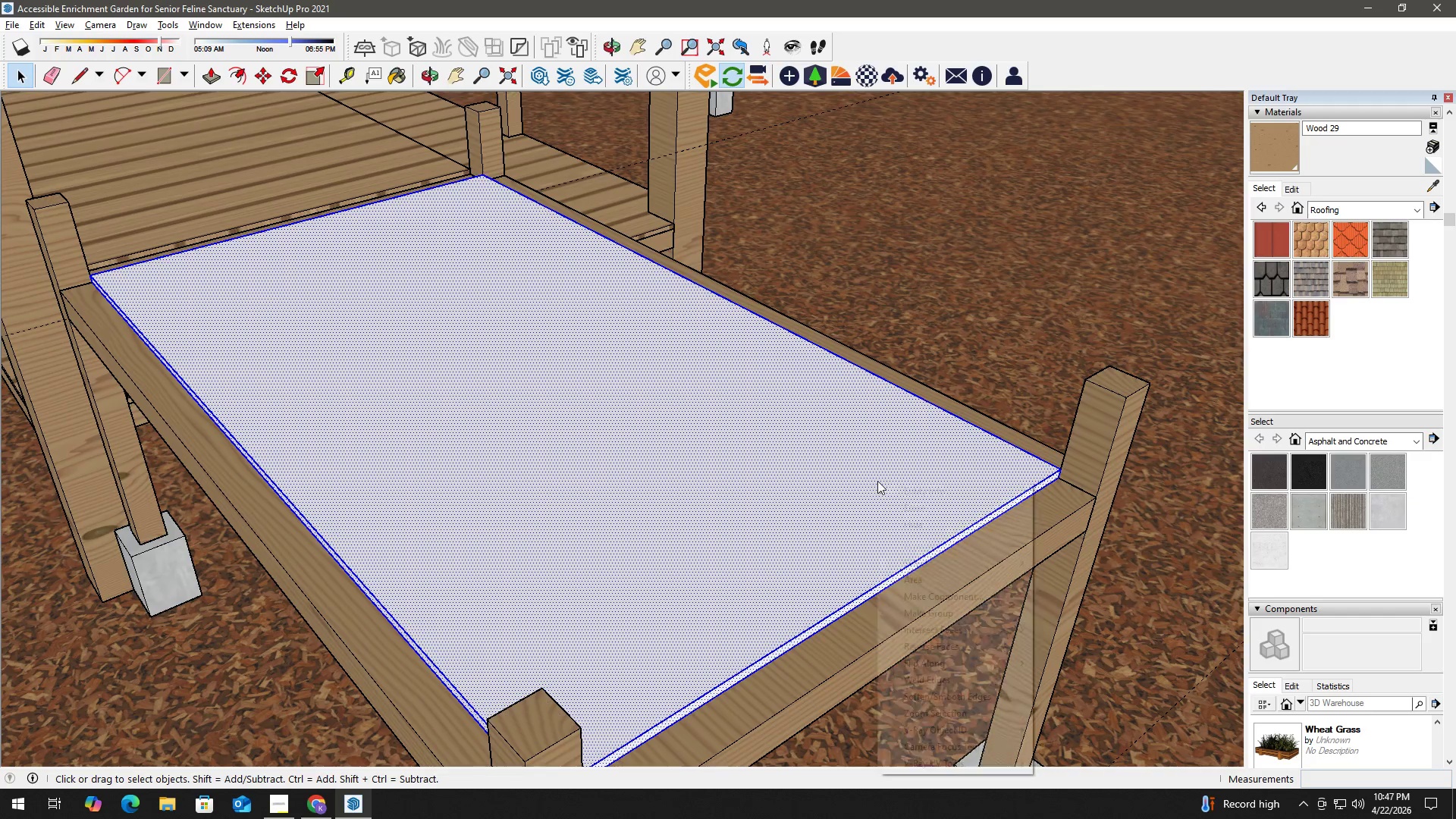 
right_click([877, 481])
 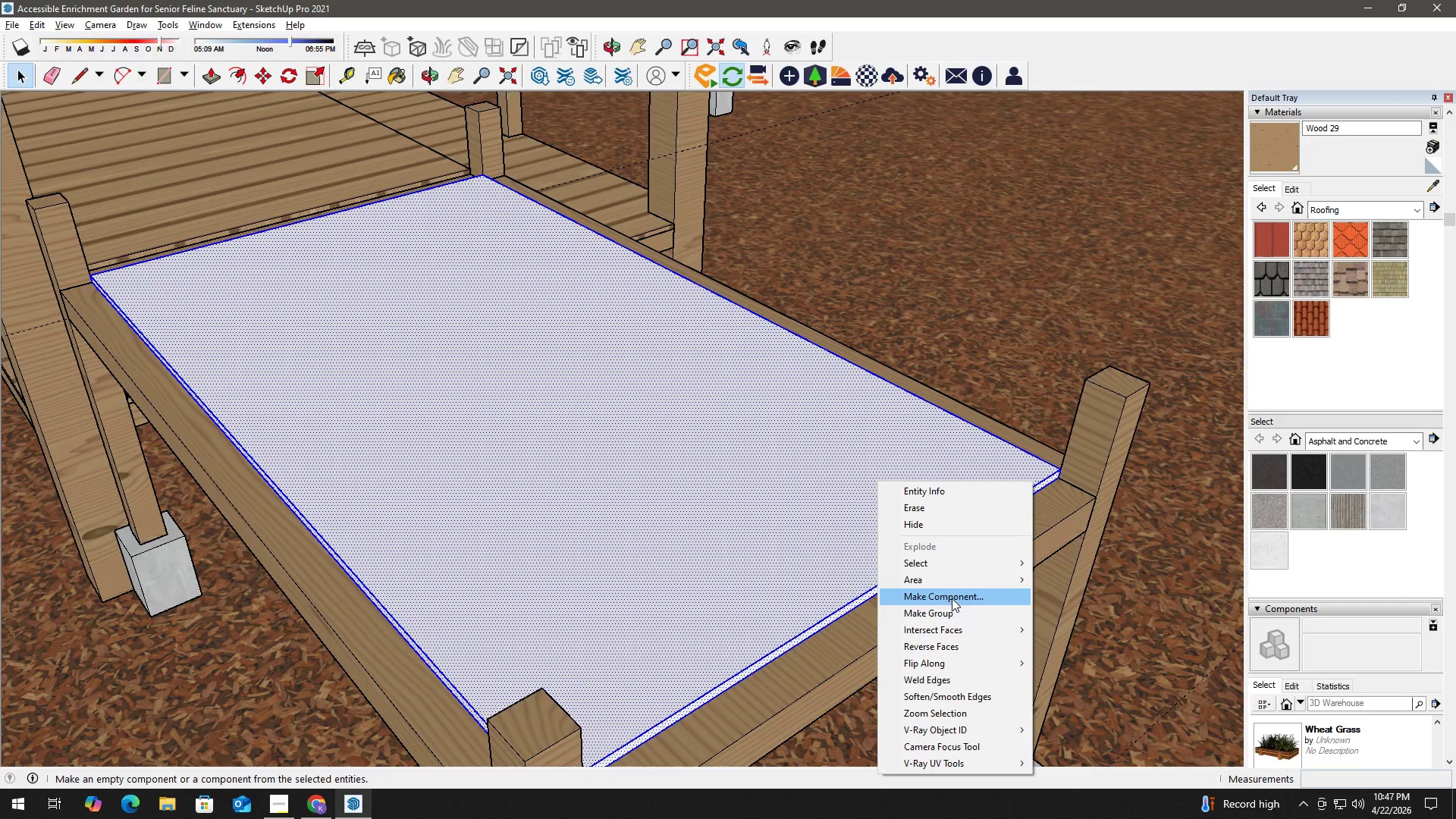 
left_click([956, 613])
 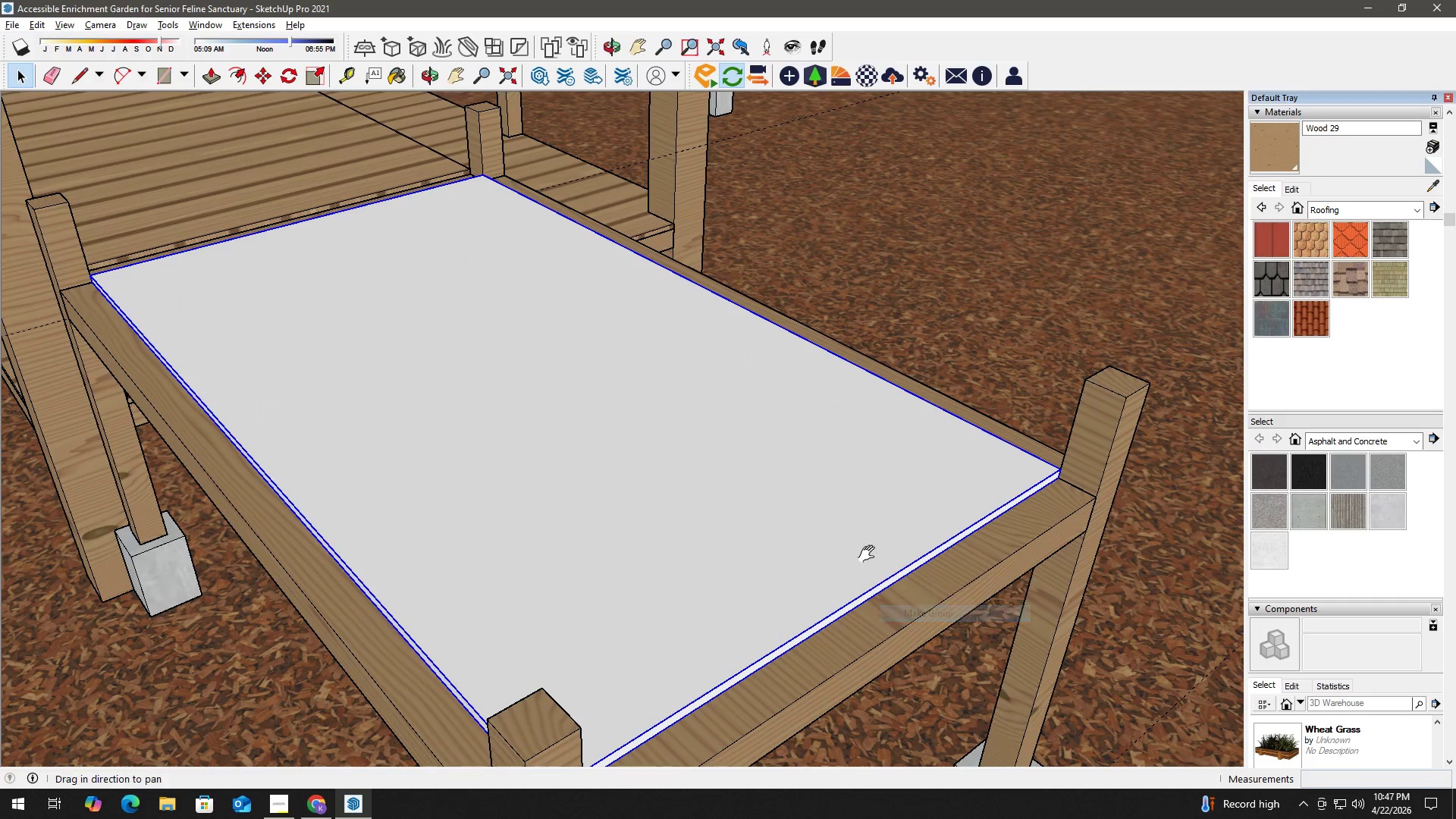 
key(H)
 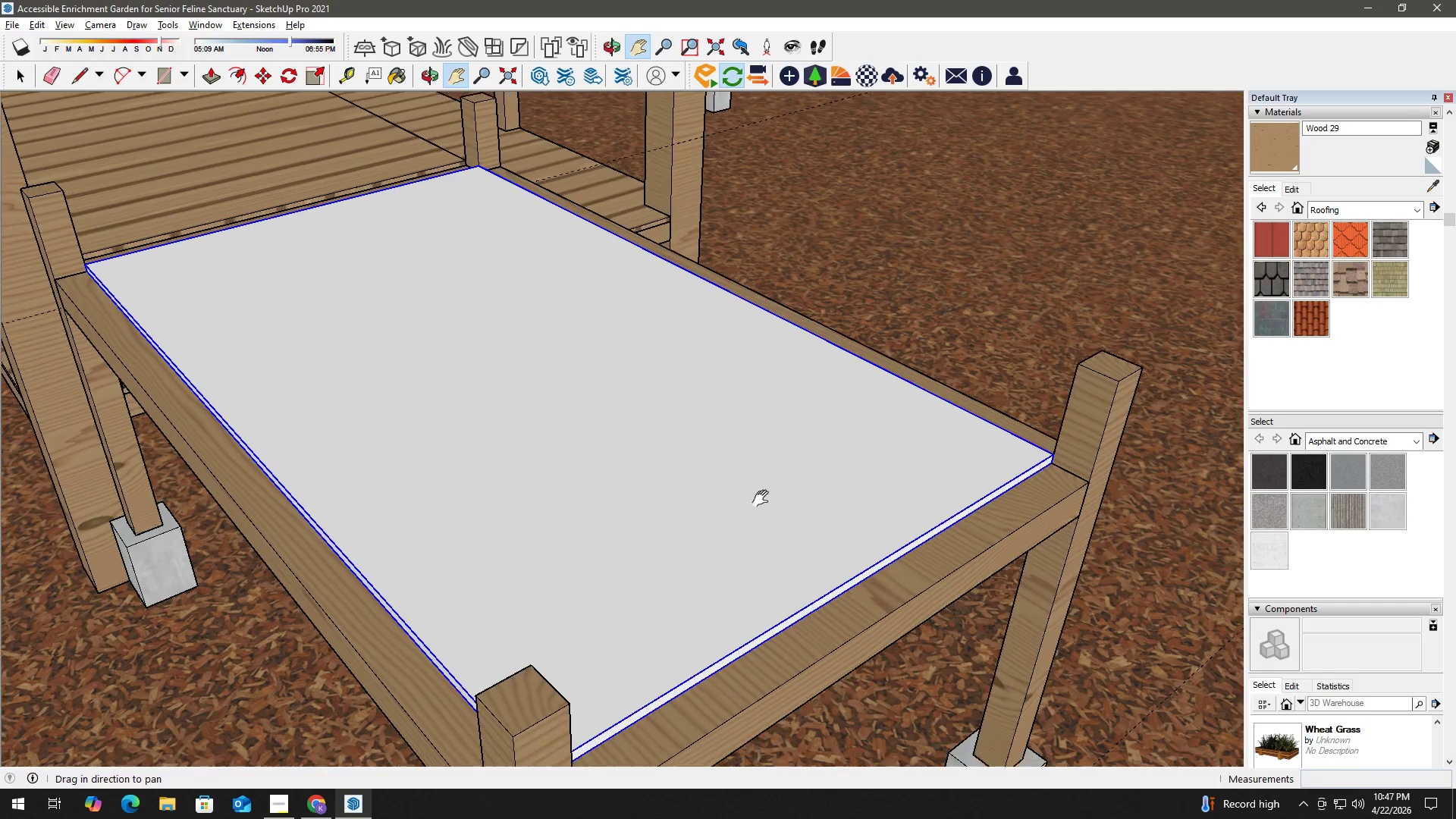 
left_click_drag(start_coordinate=[777, 524], to_coordinate=[681, 430])
 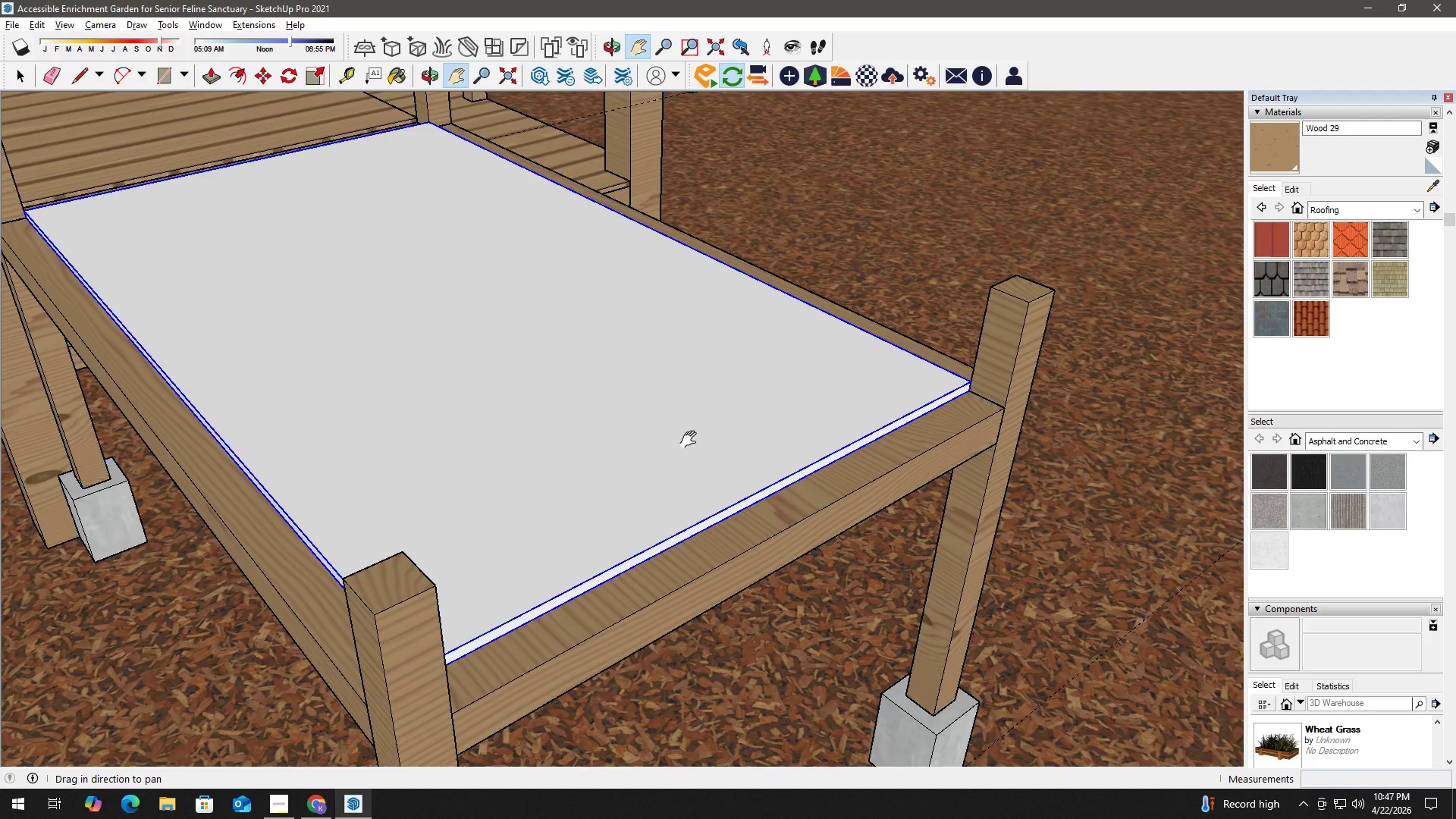 
key(Space)
 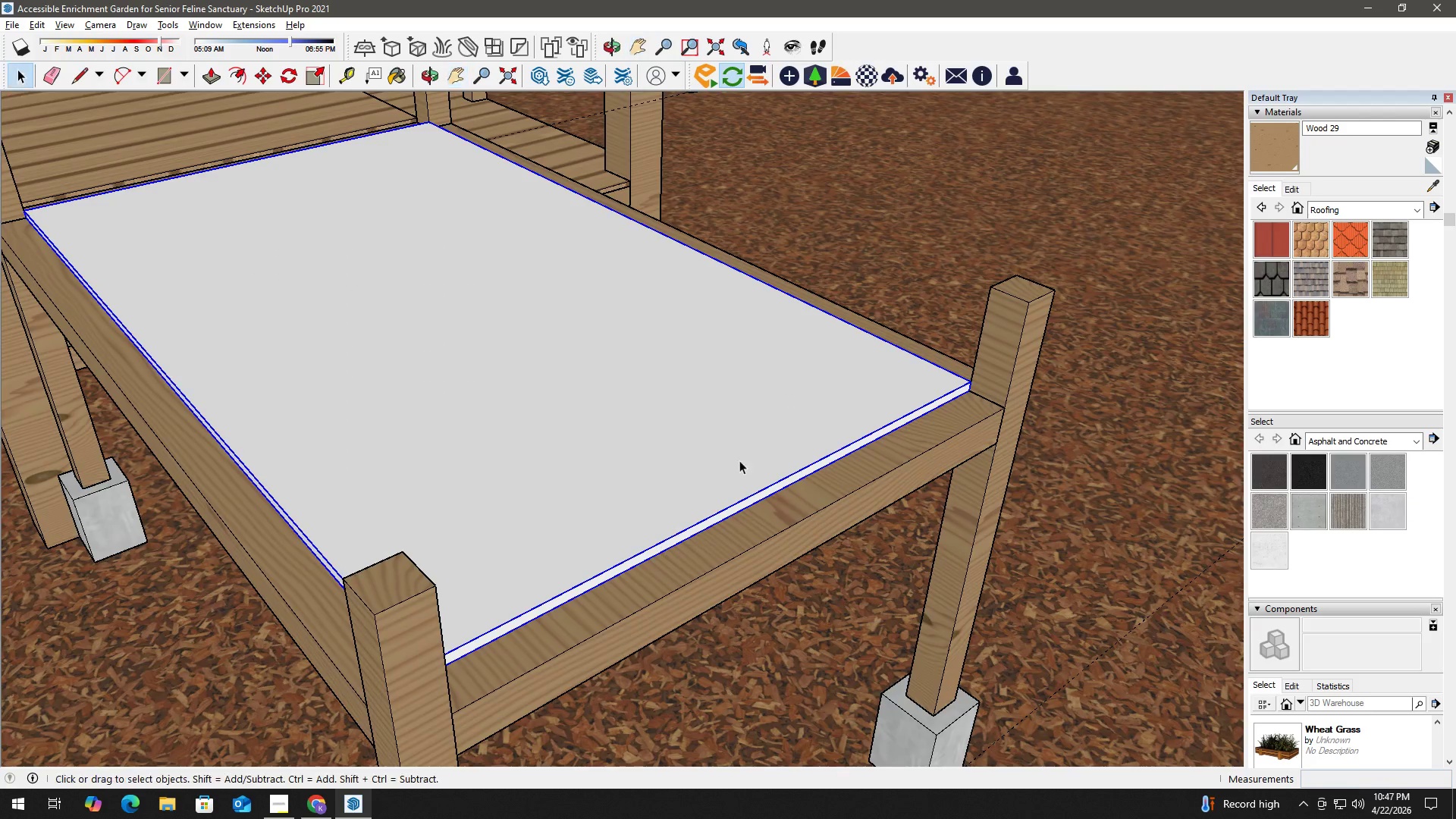 
scroll: coordinate [758, 461], scroll_direction: up, amount: 2.0
 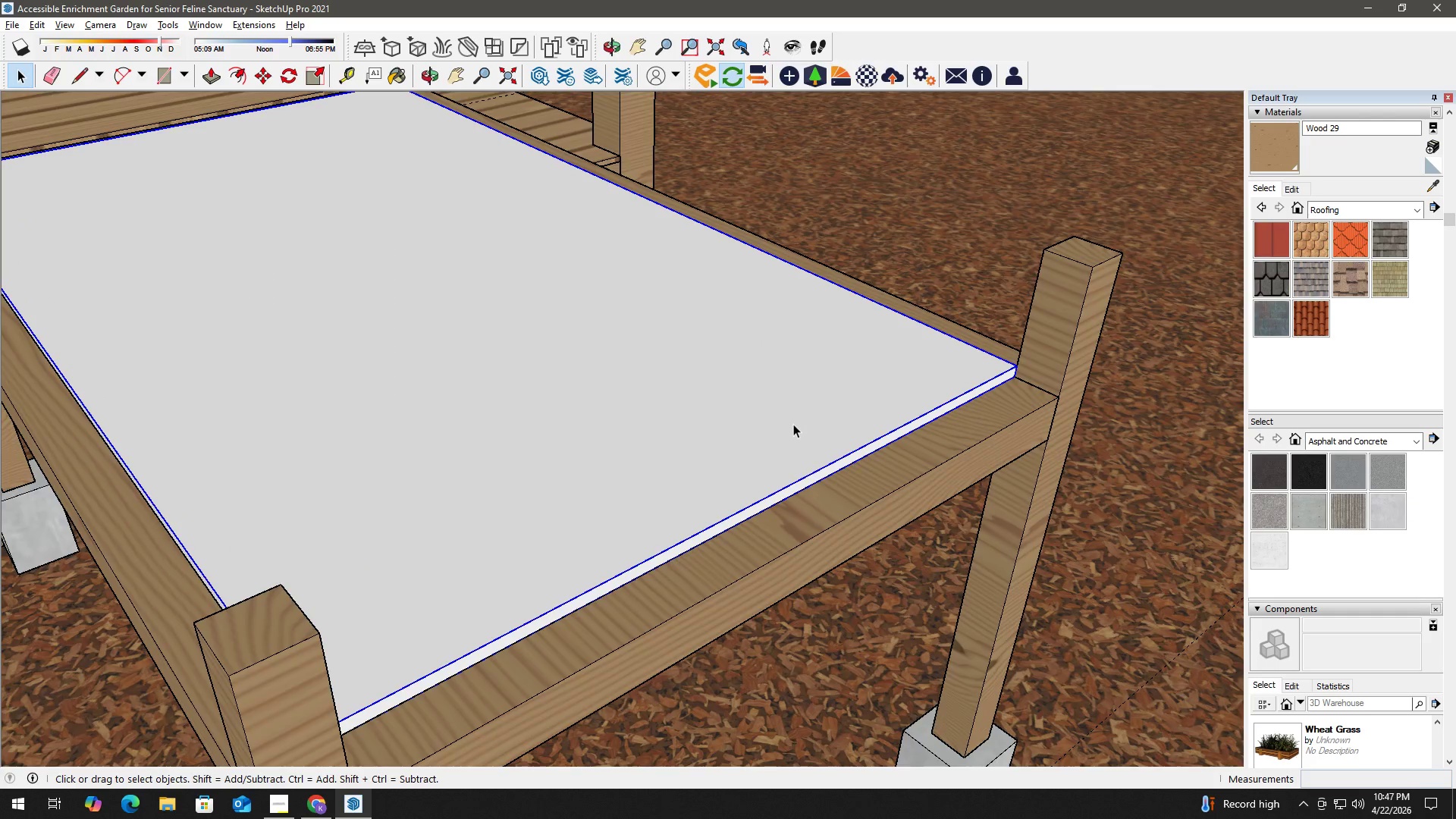 
double_click([792, 424])
 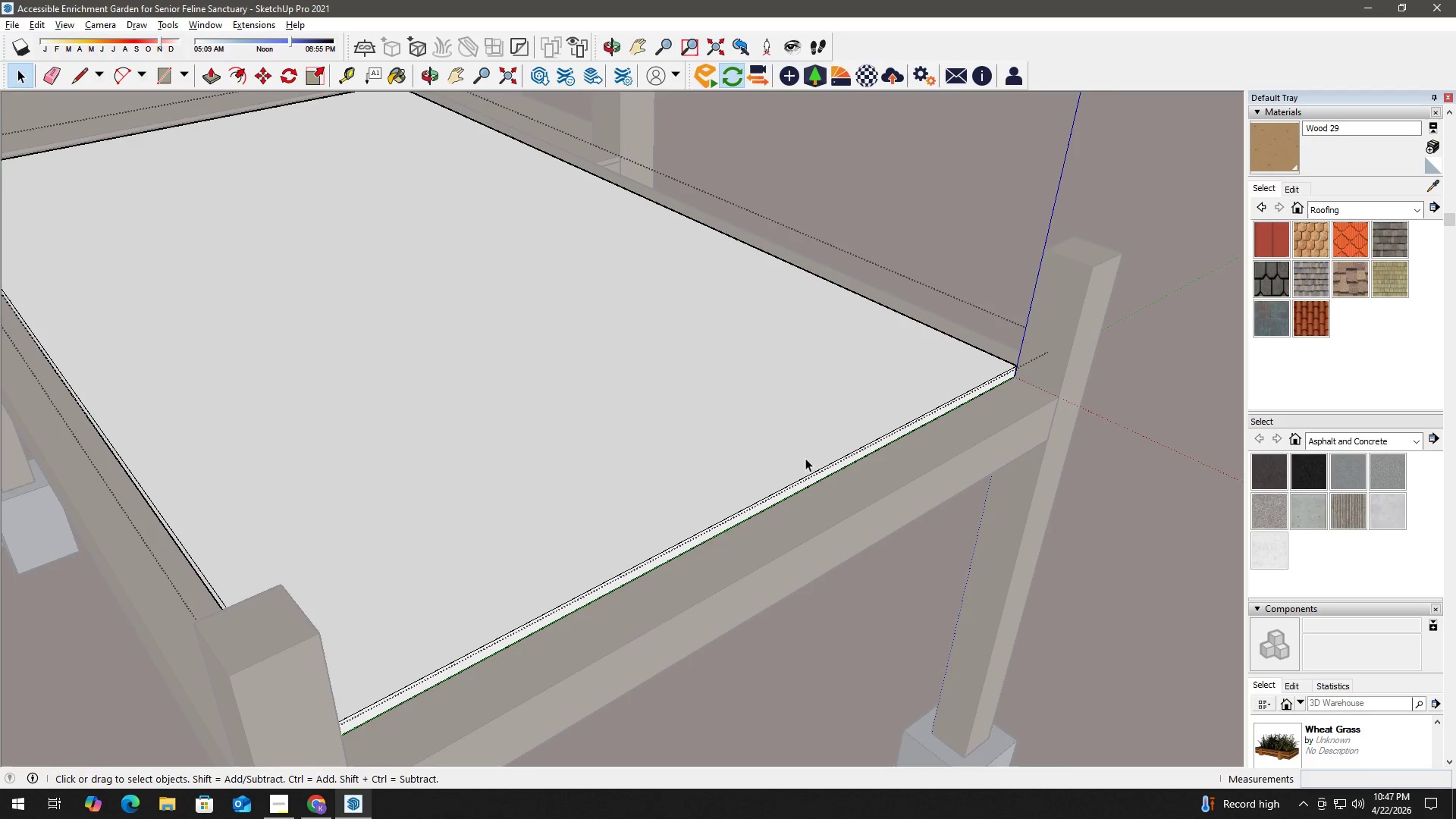 
key(P)
 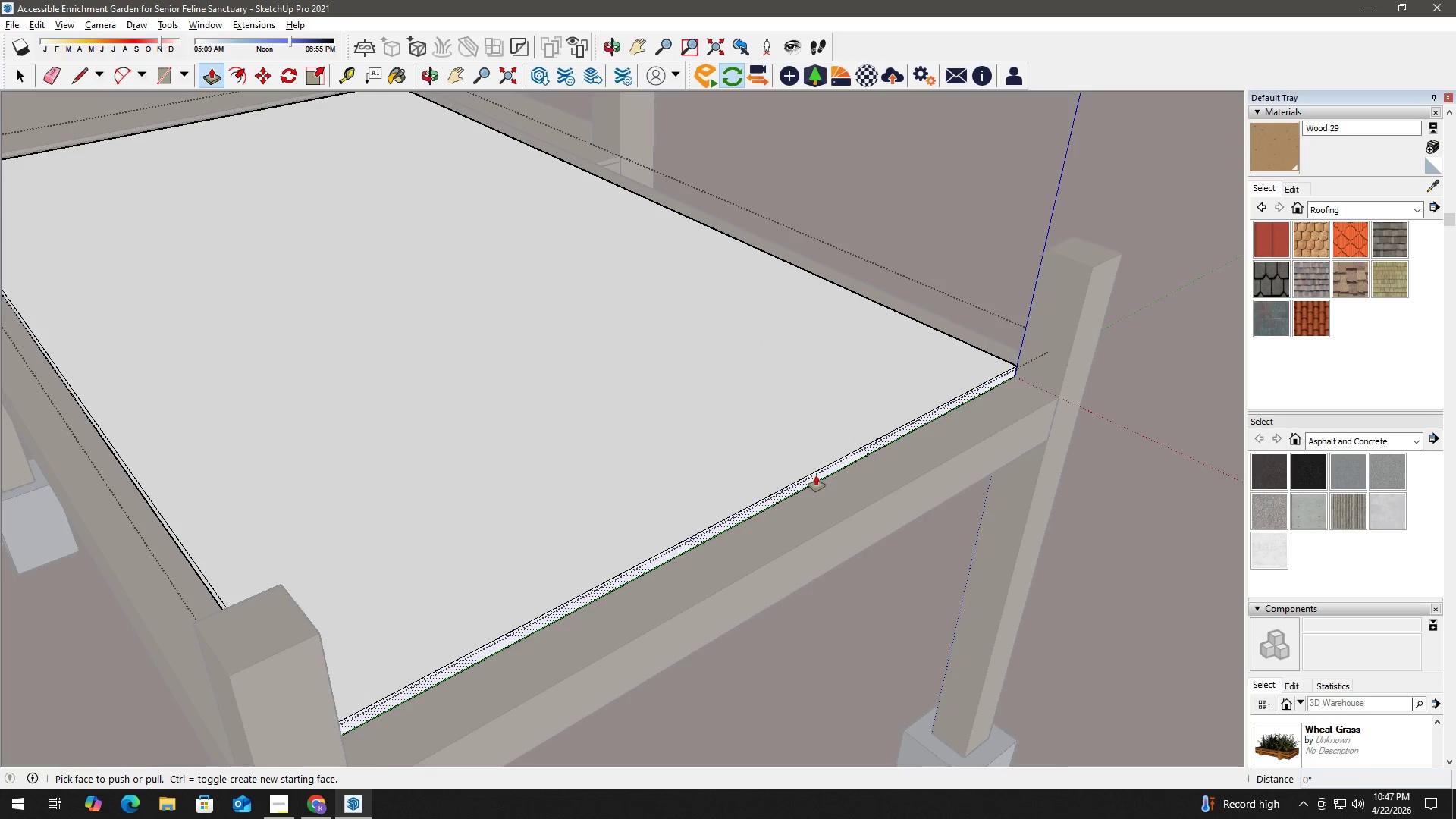 
left_click([816, 475])
 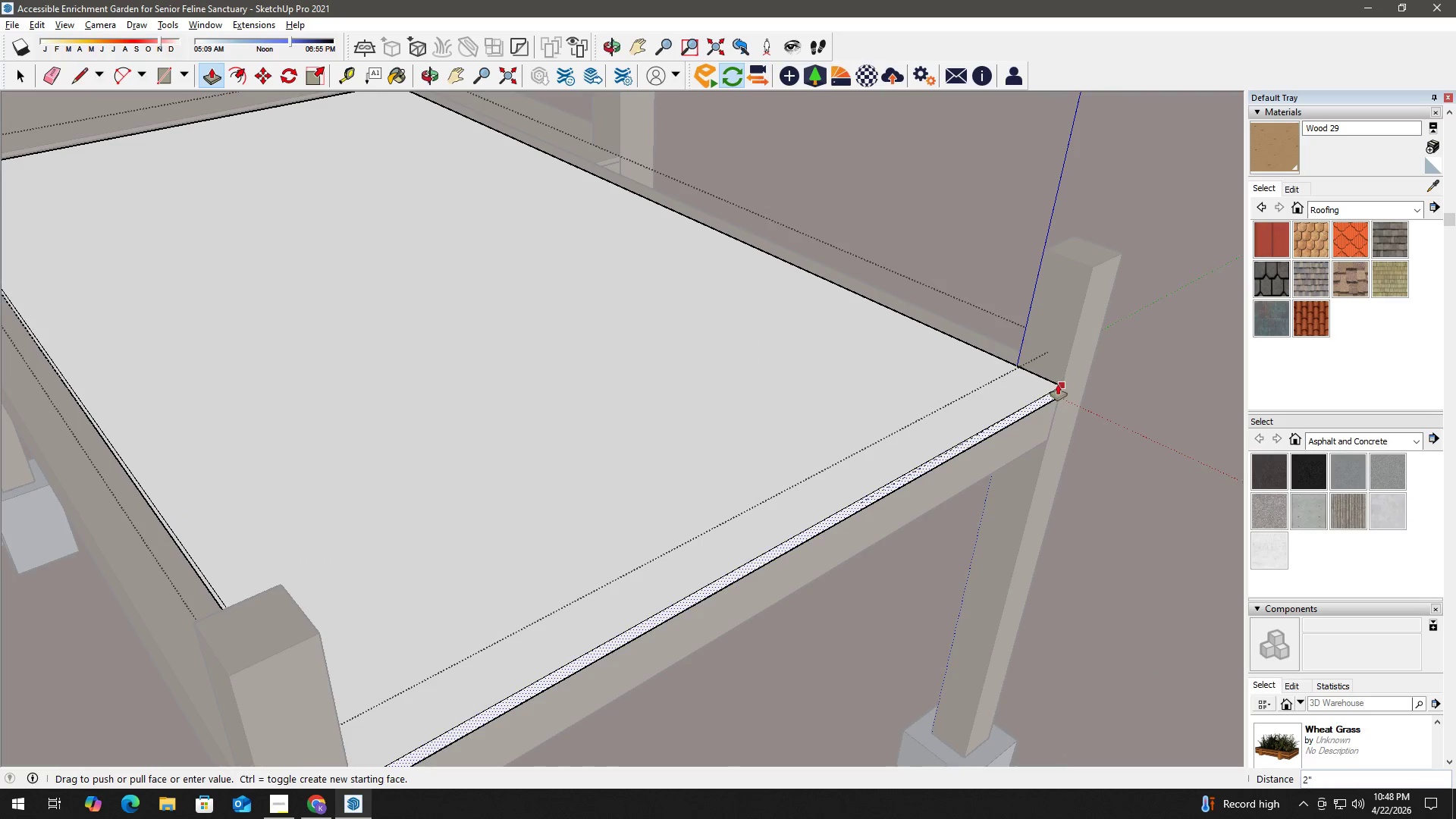 
left_click([1065, 381])
 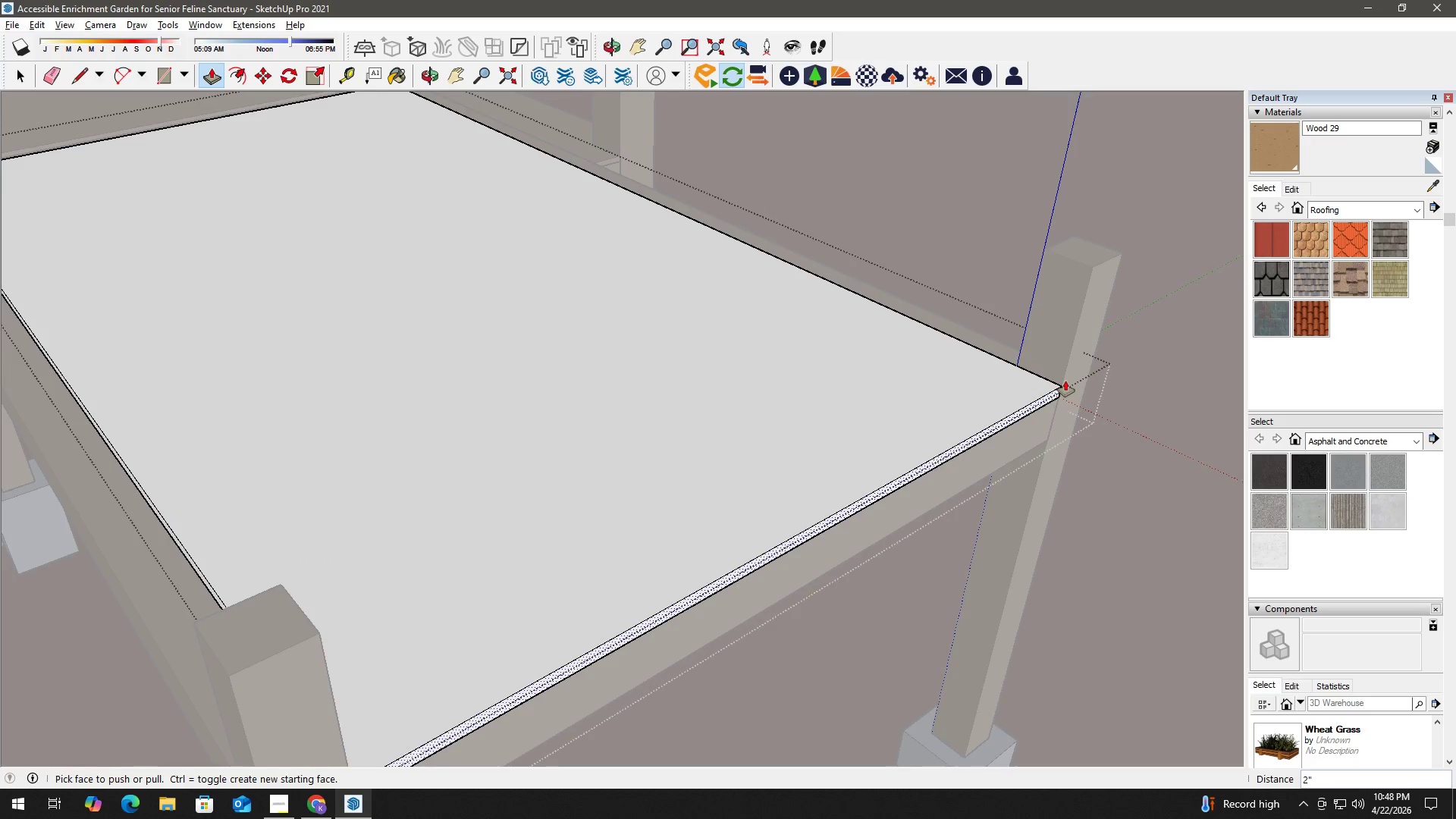 
key(Space)
 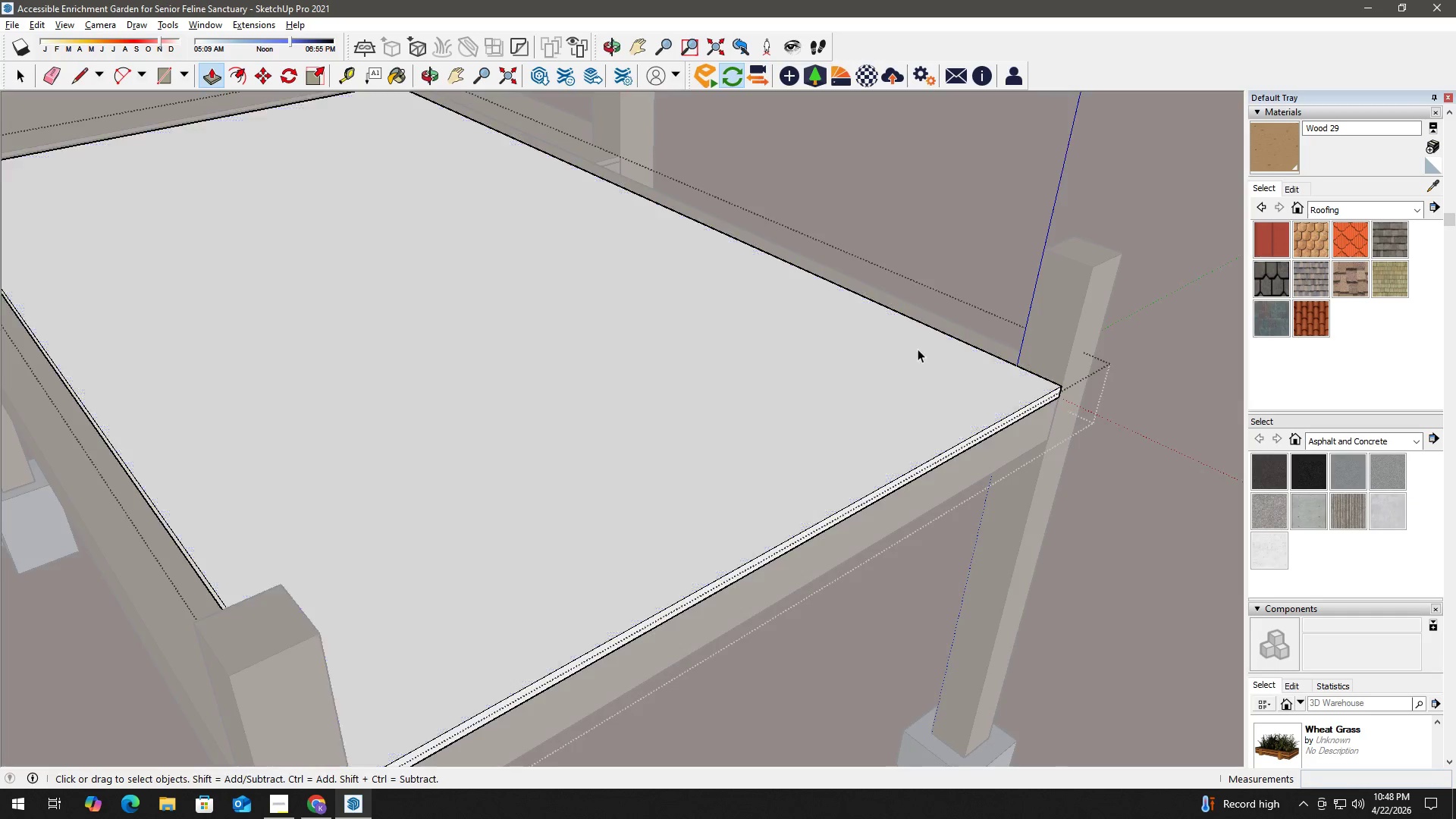 
key(Escape)
 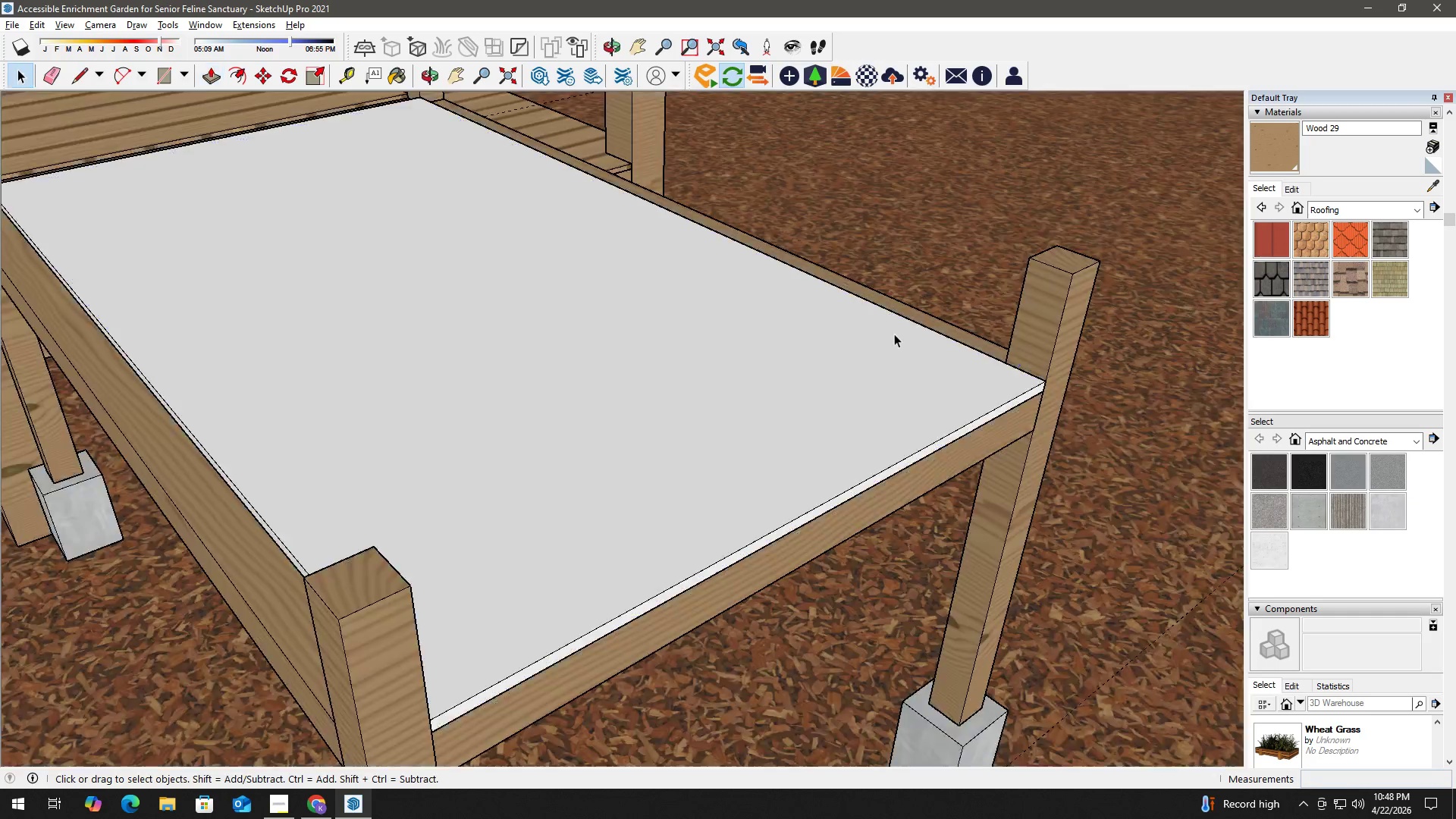 
scroll: coordinate [896, 333], scroll_direction: down, amount: 3.0
 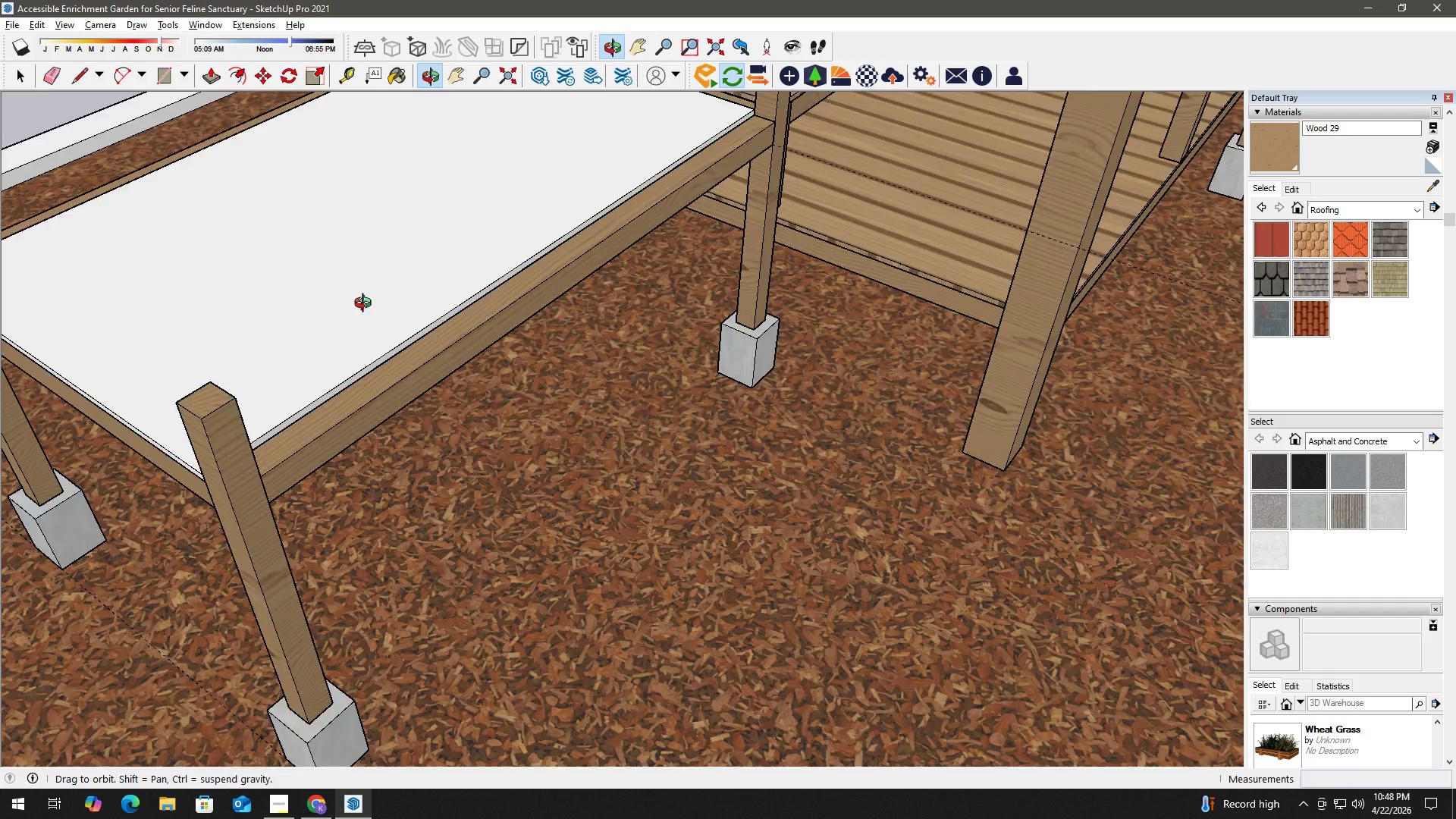 
key(H)
 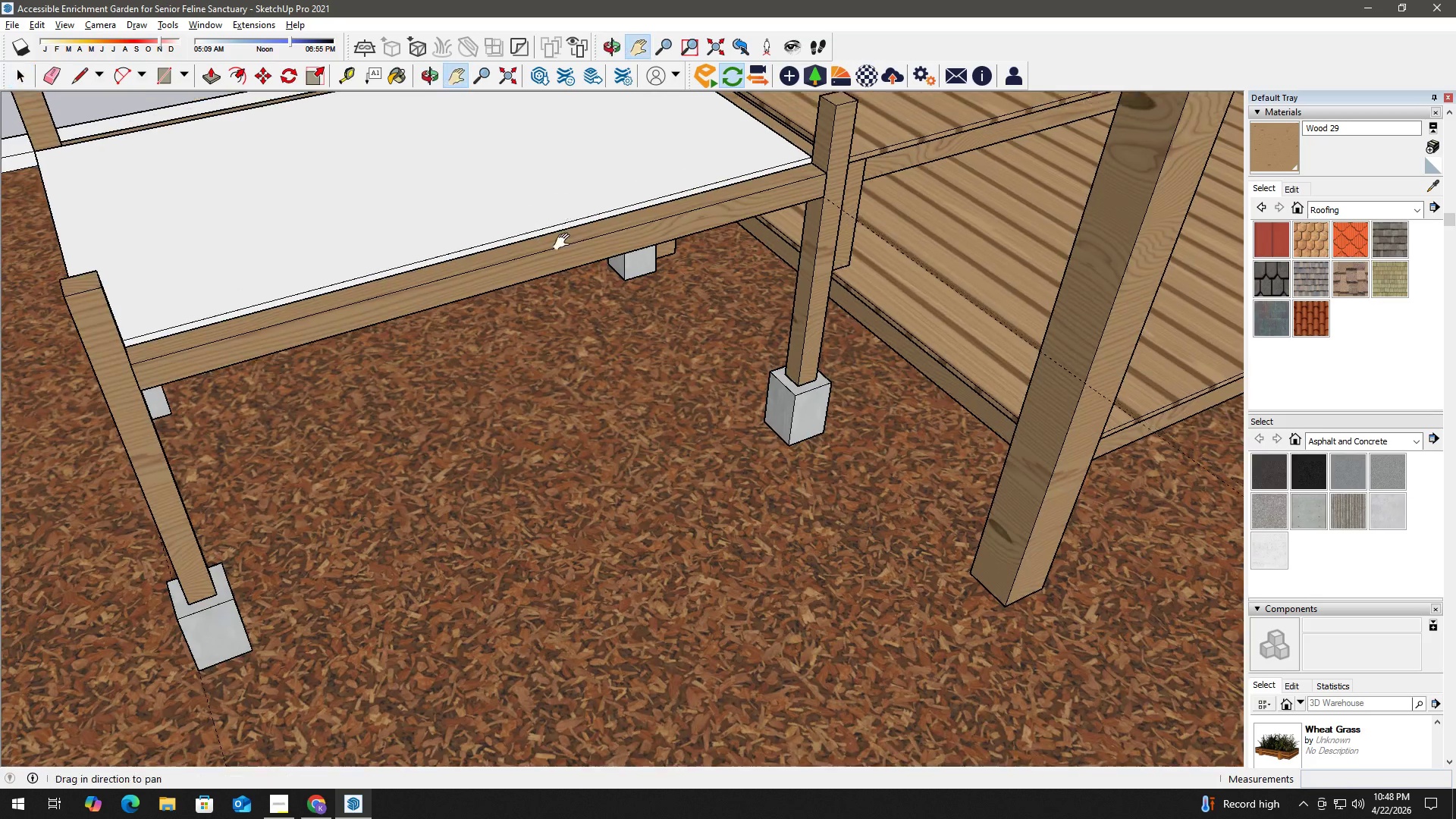 
left_click_drag(start_coordinate=[566, 206], to_coordinate=[531, 375])
 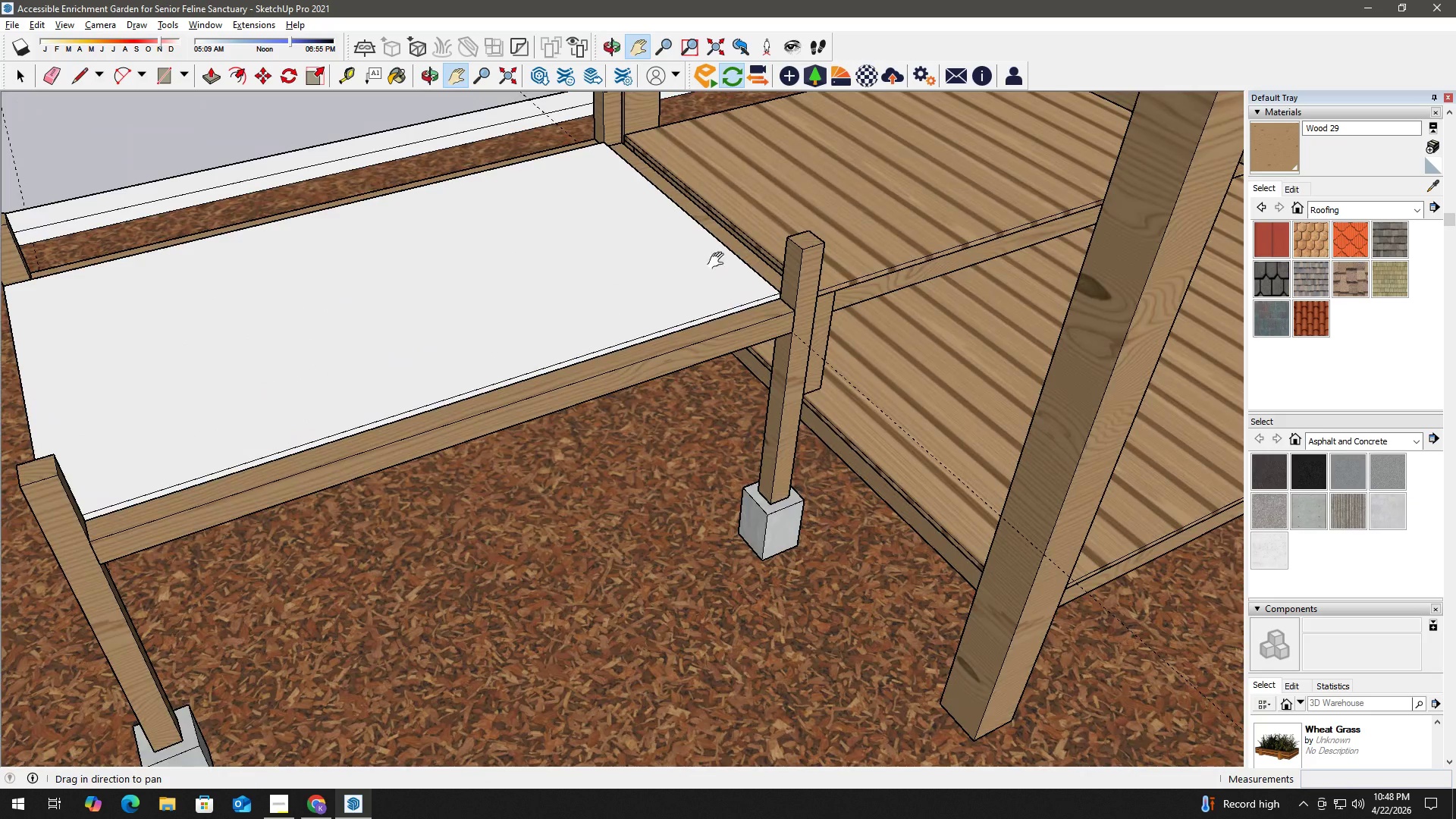 
key(Space)
 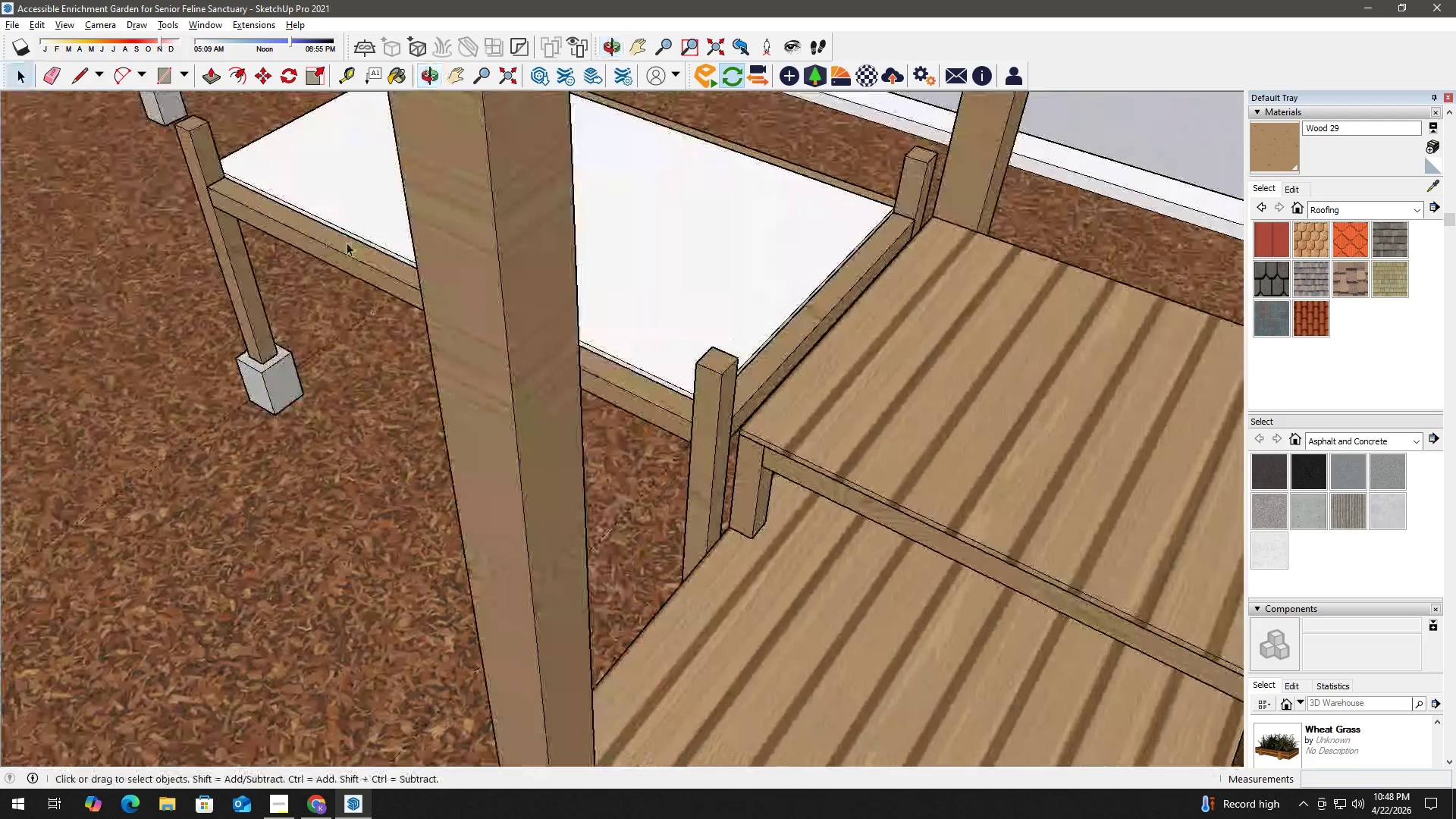 
double_click([785, 274])
 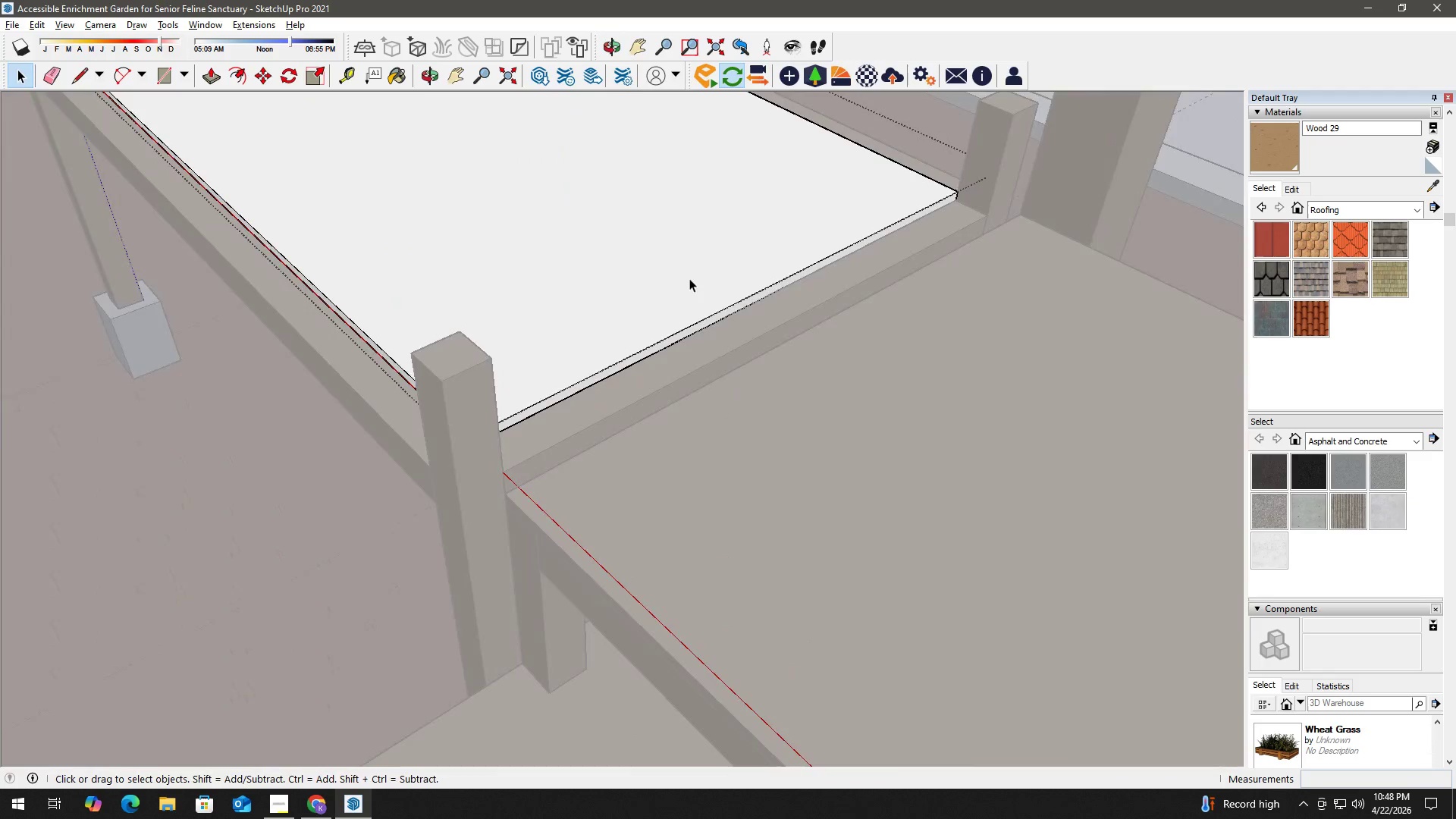 
scroll: coordinate [789, 275], scroll_direction: up, amount: 5.0
 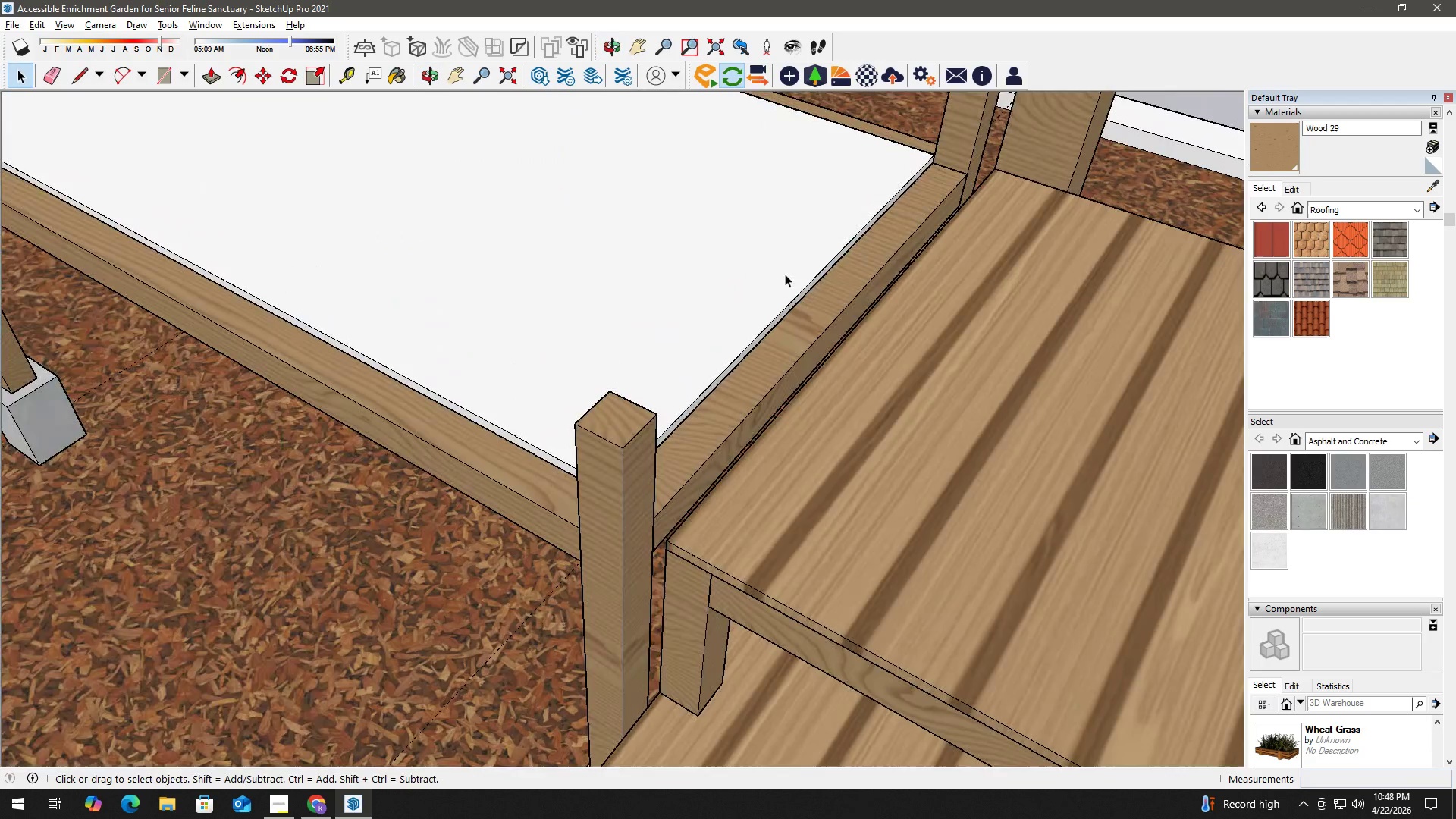 
key(P)
 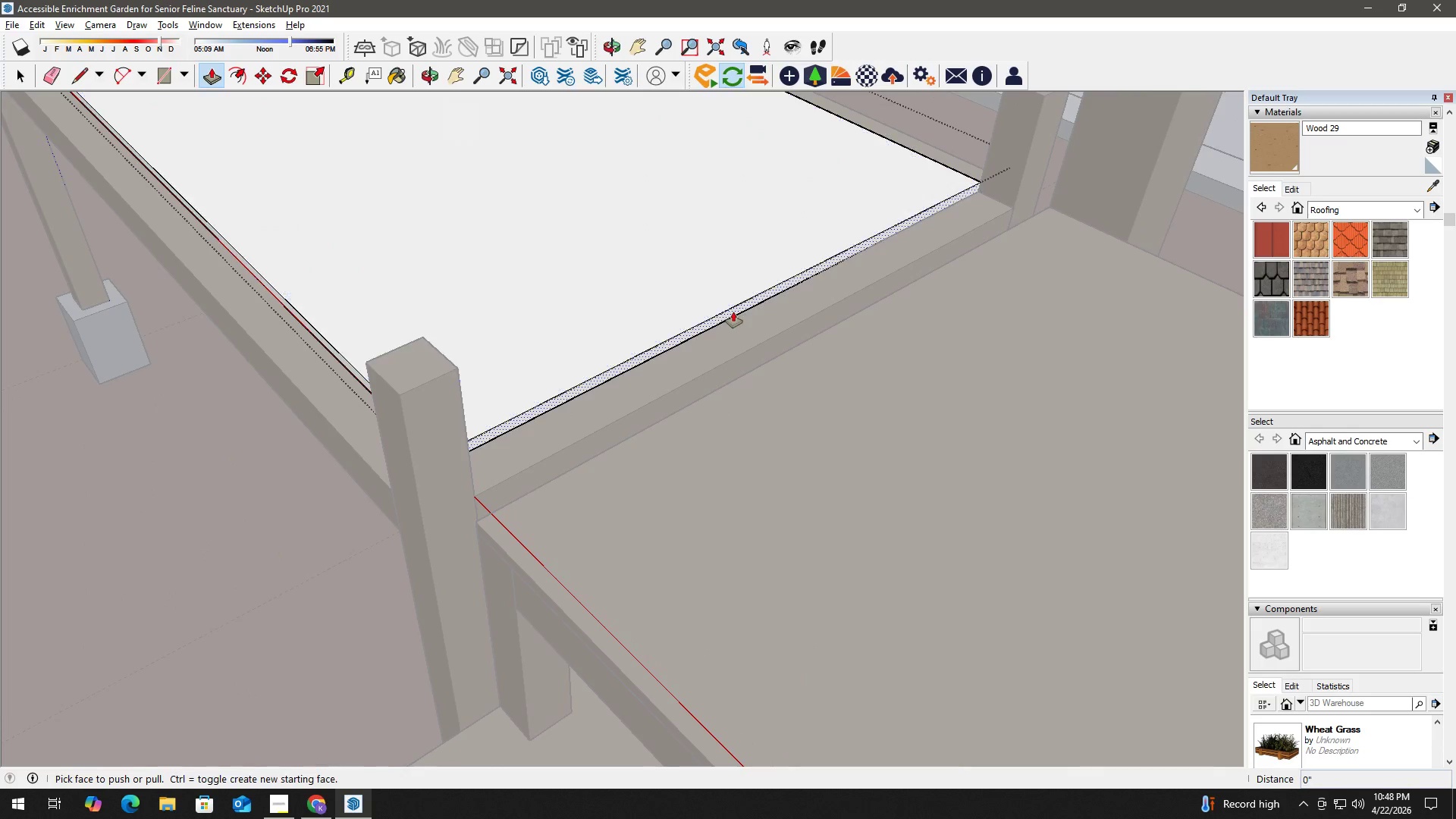 
scroll: coordinate [715, 292], scroll_direction: up, amount: 1.0
 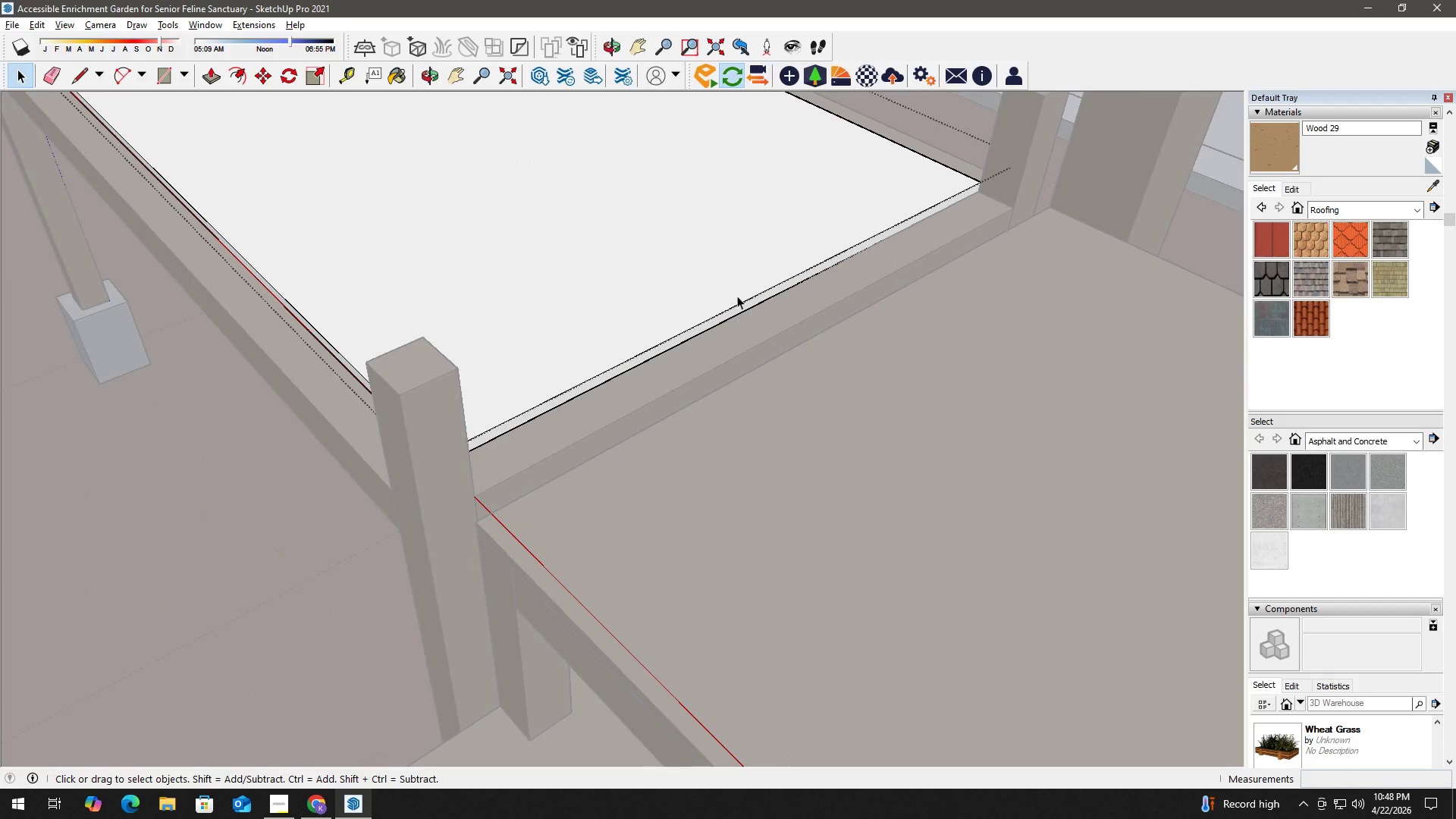 
left_click([733, 312])
 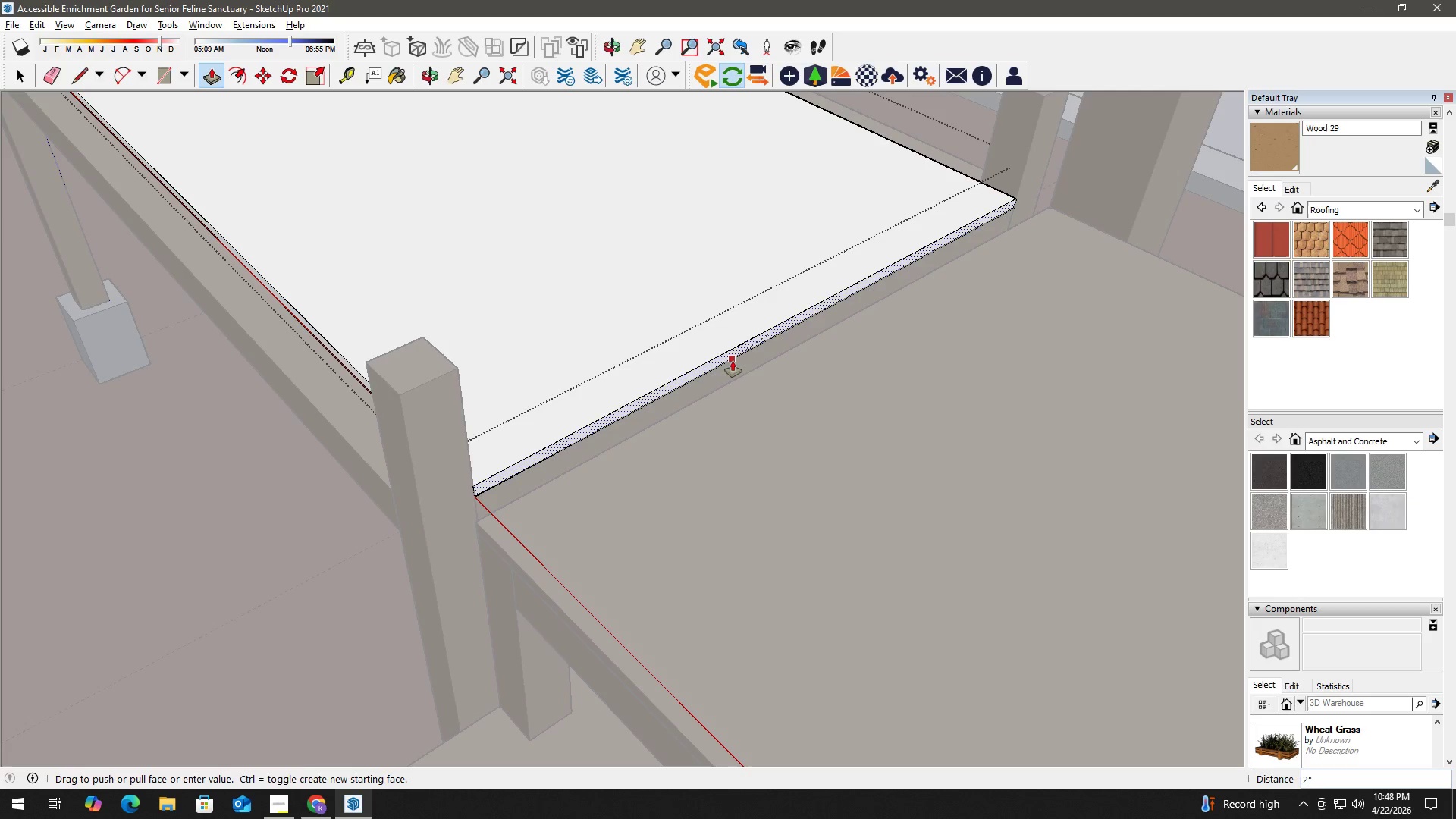 
left_click([733, 361])
 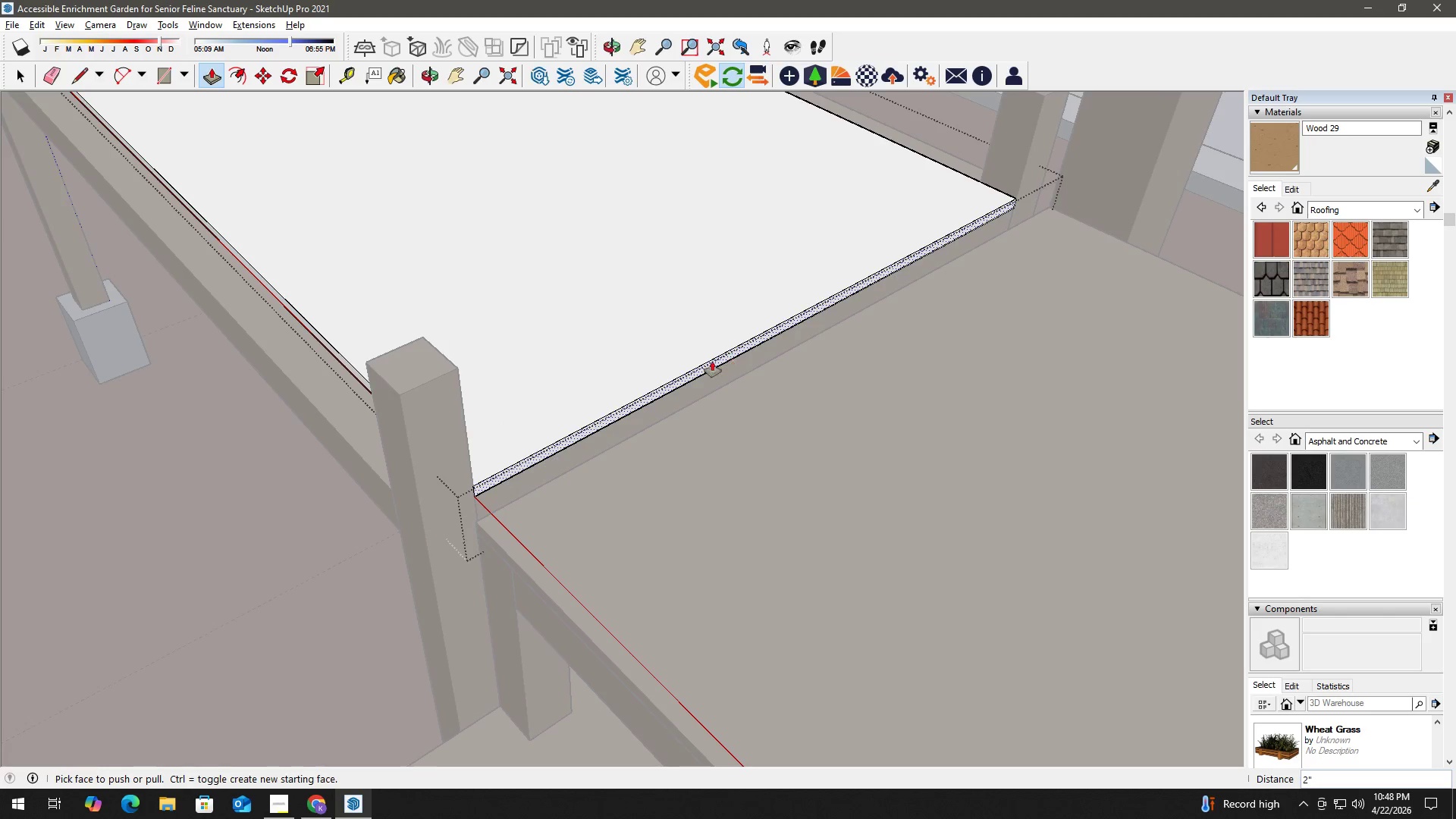 
key(Space)
 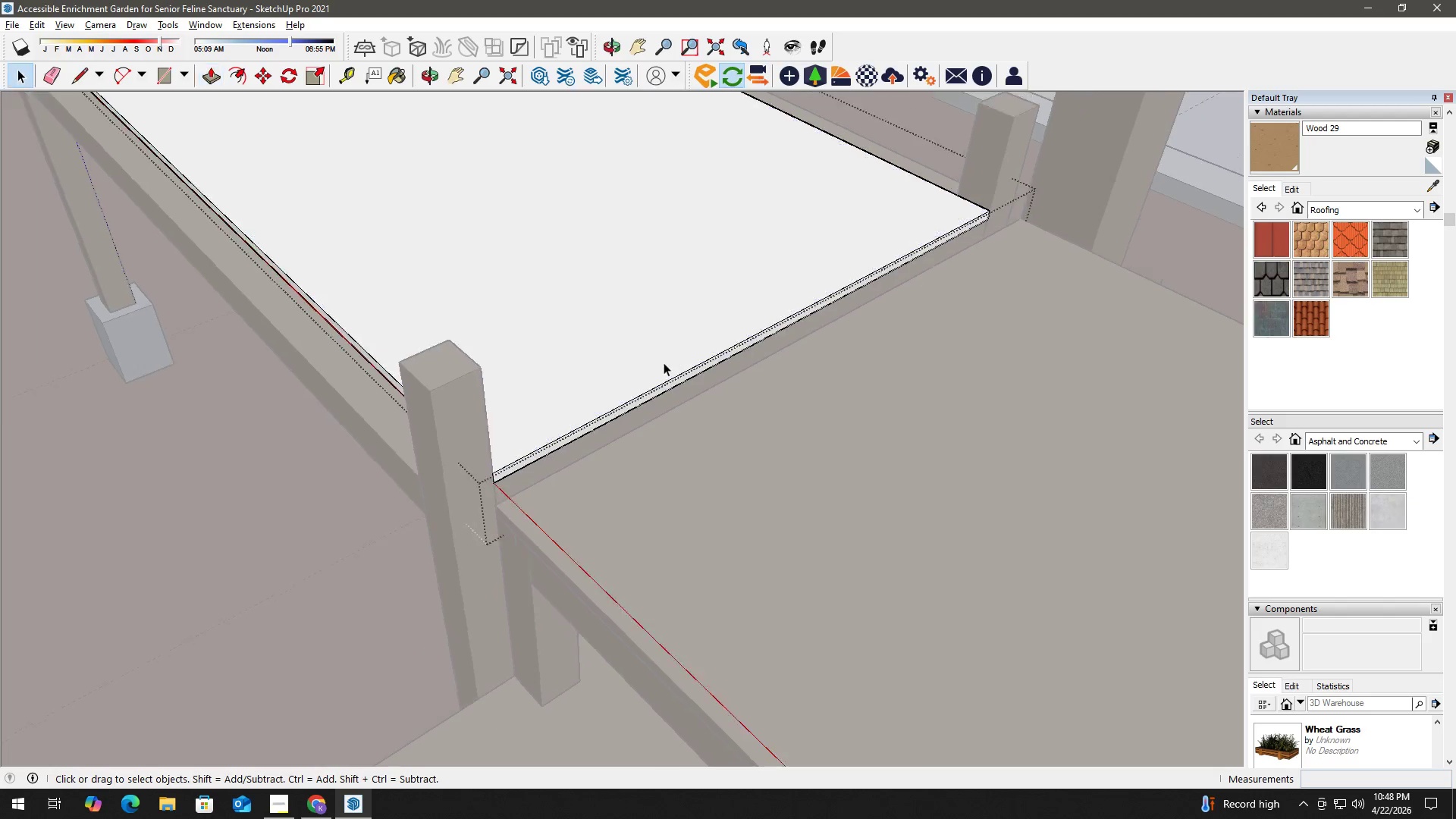 
key(Escape)
 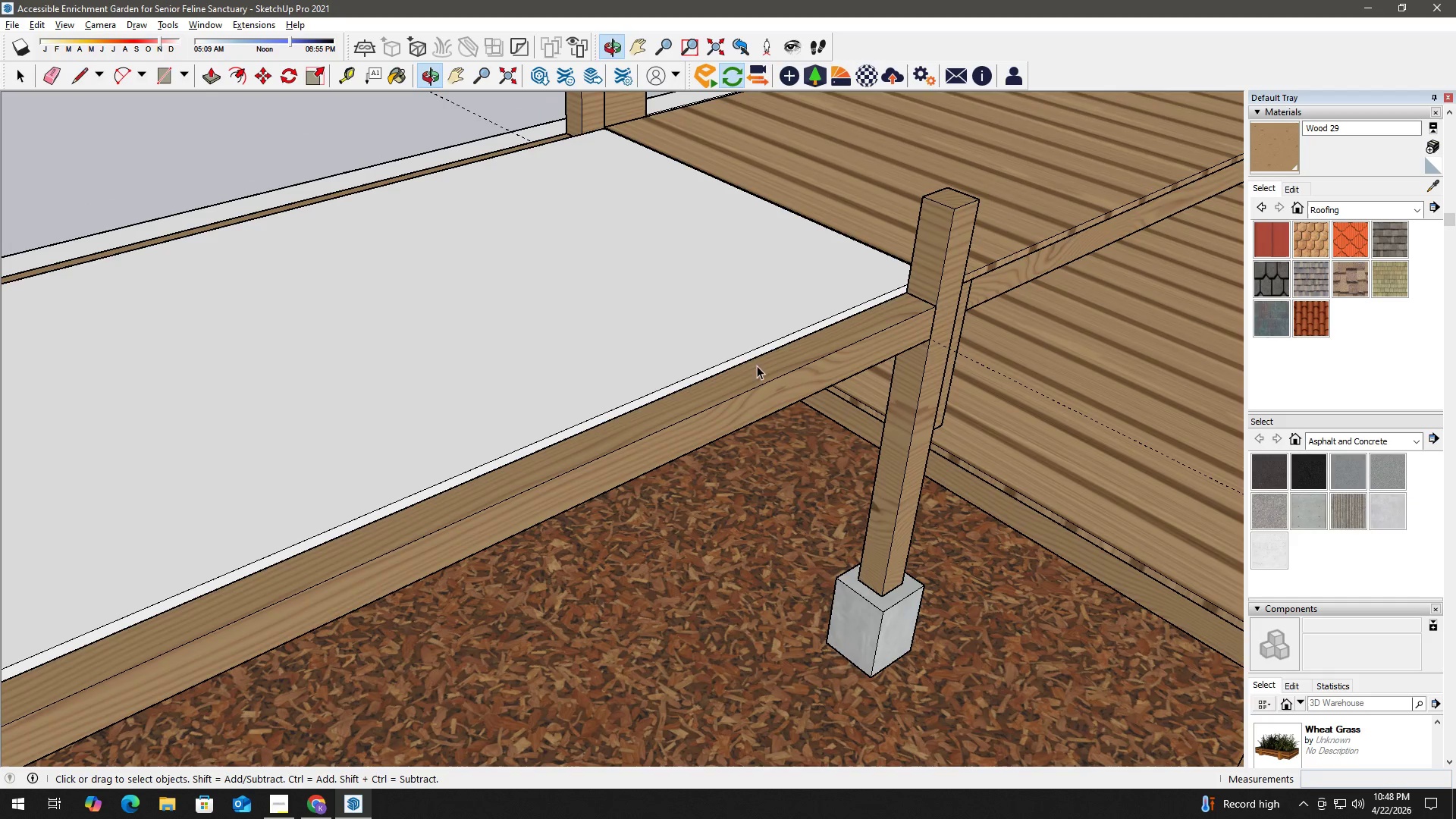 
scroll: coordinate [663, 364], scroll_direction: down, amount: 3.0
 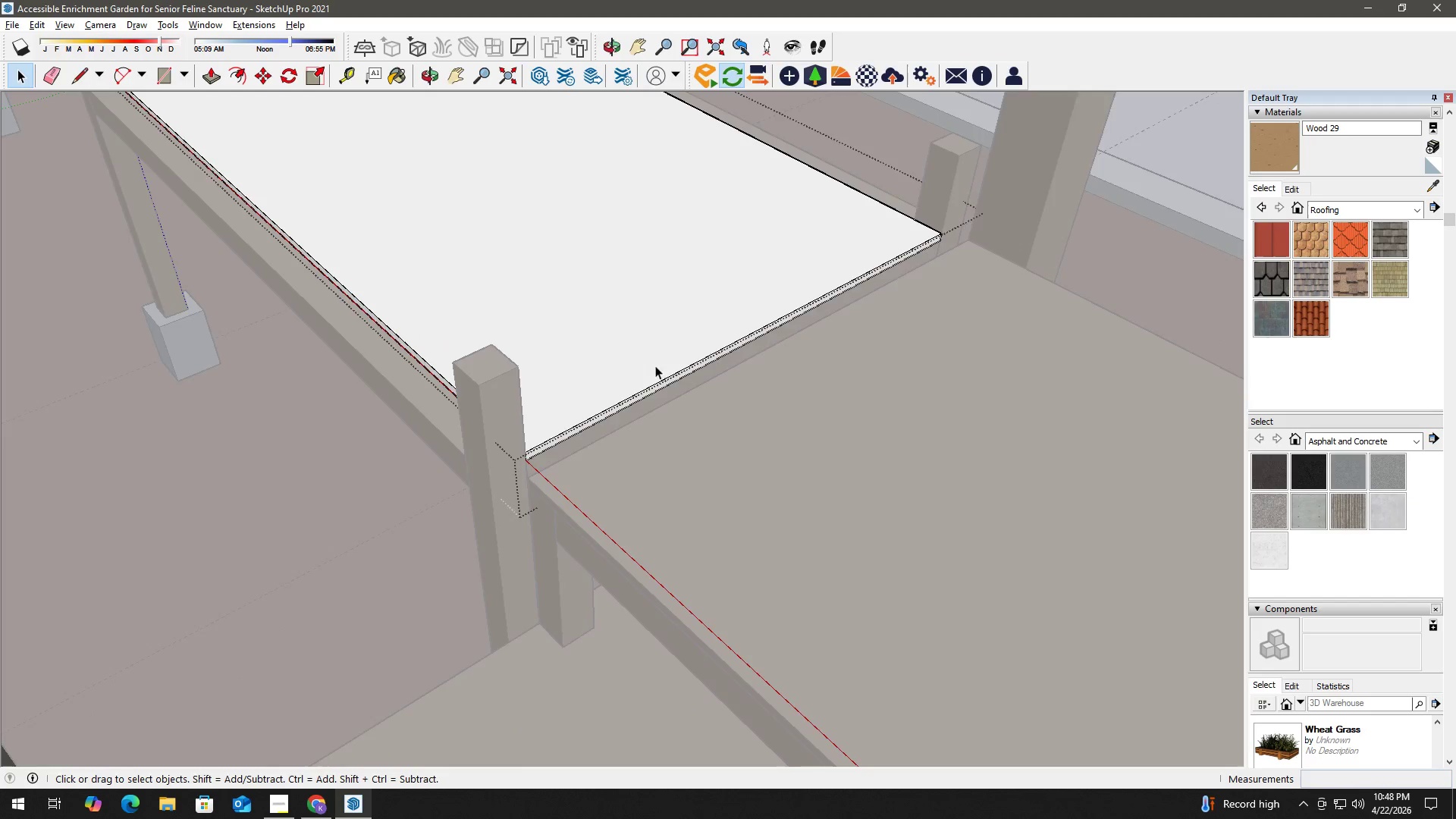 
double_click([738, 347])
 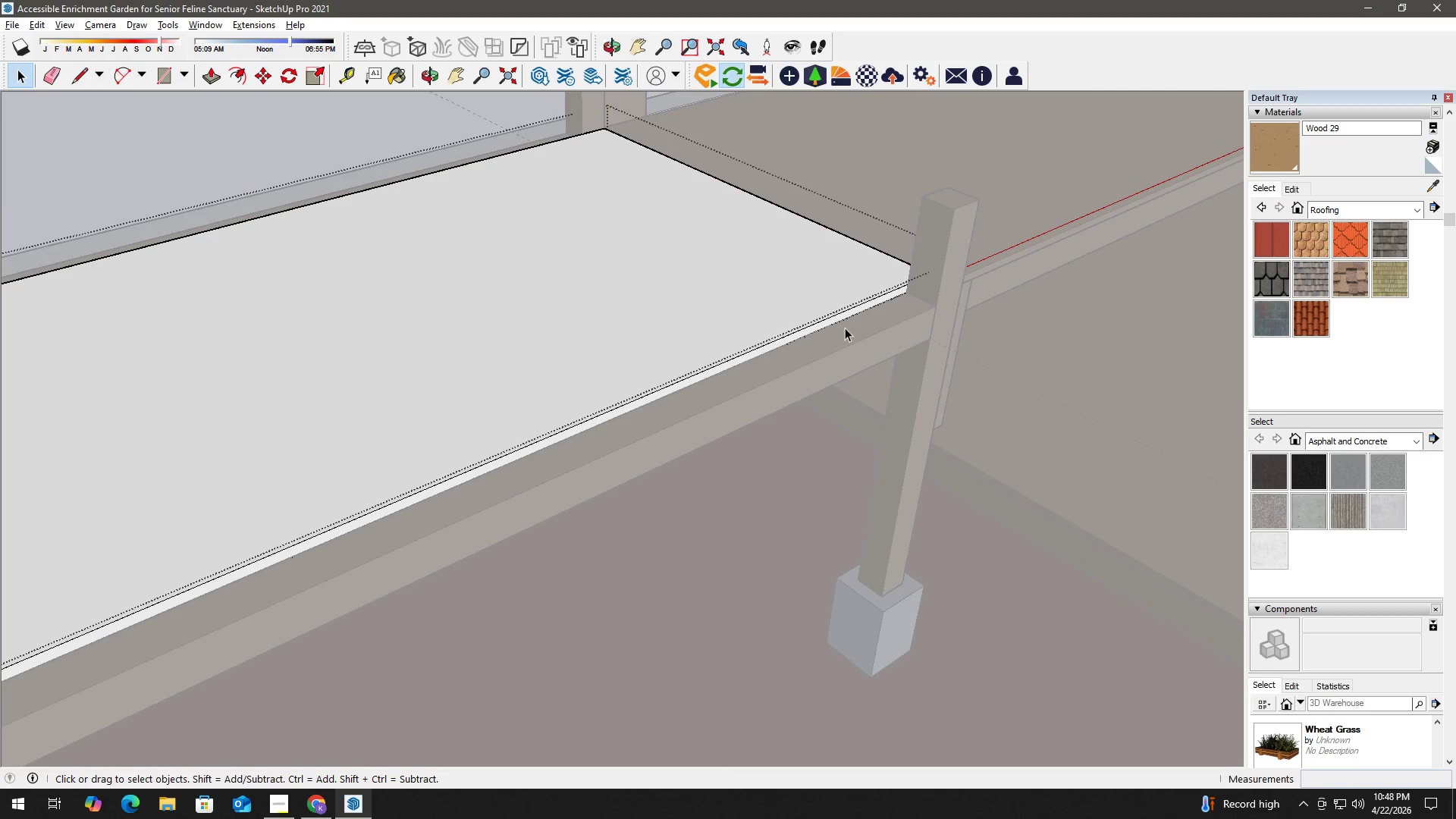 
key(L)
 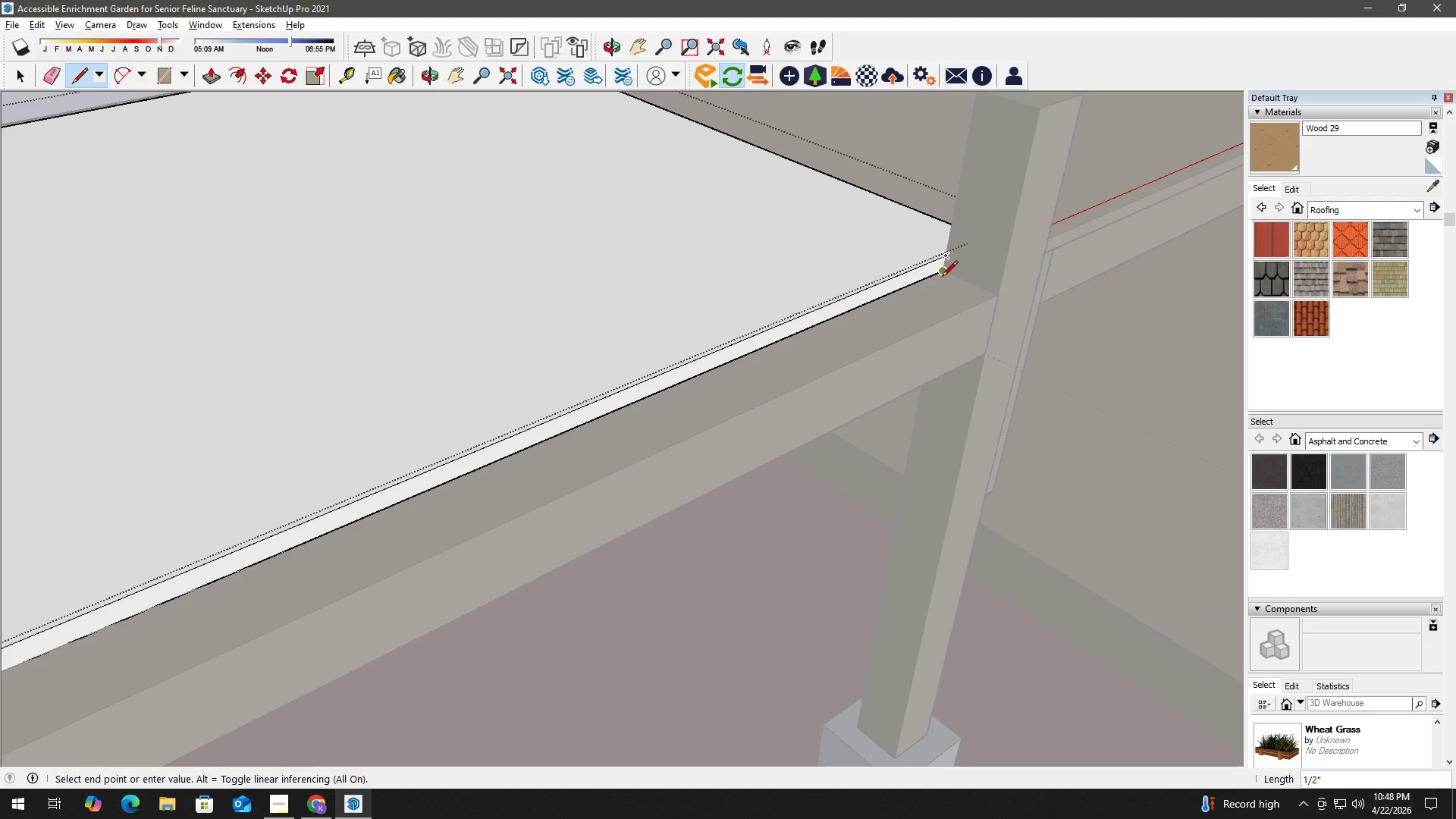 
scroll: coordinate [896, 309], scroll_direction: up, amount: 6.0
 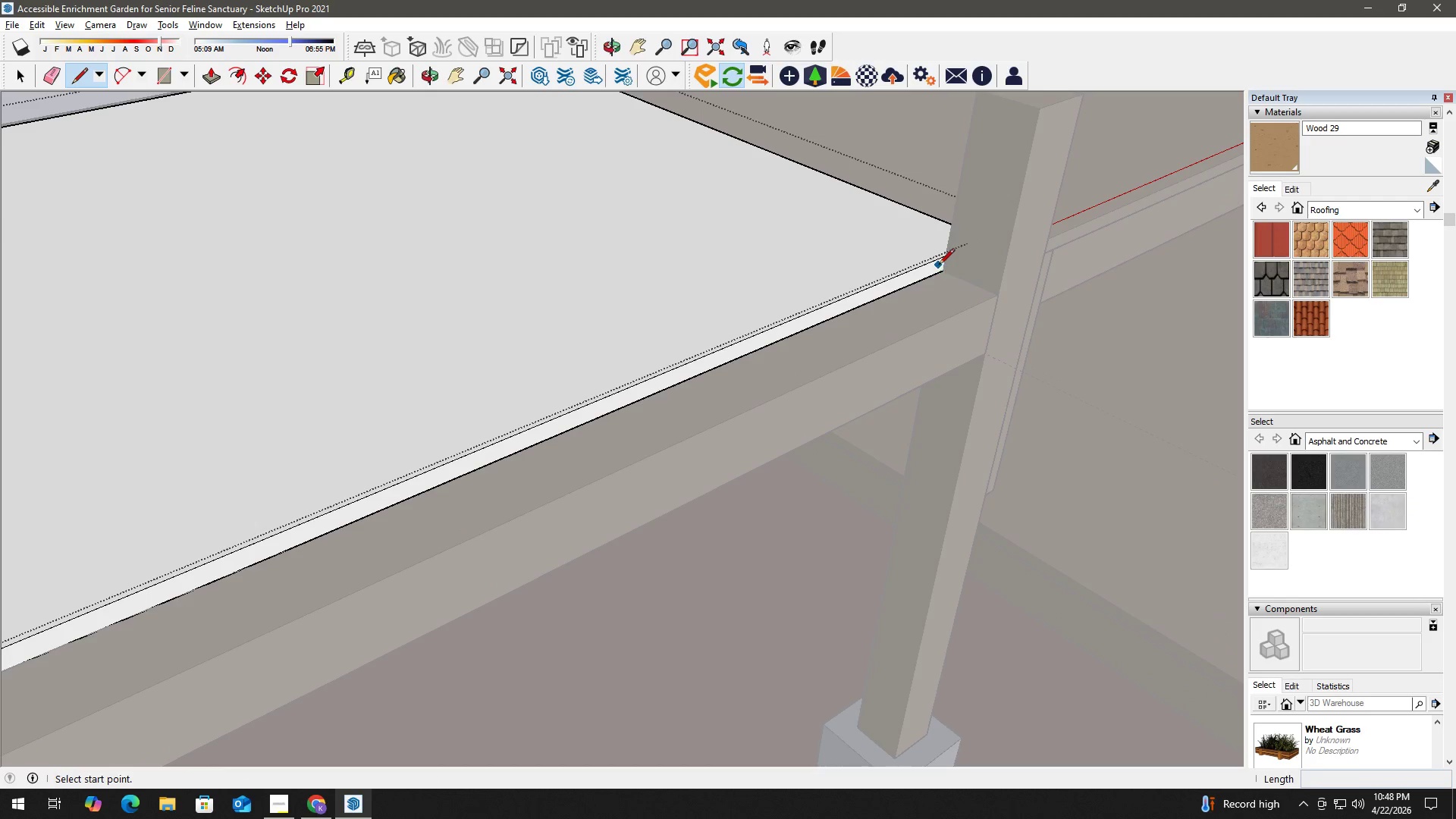 
key(Escape)
 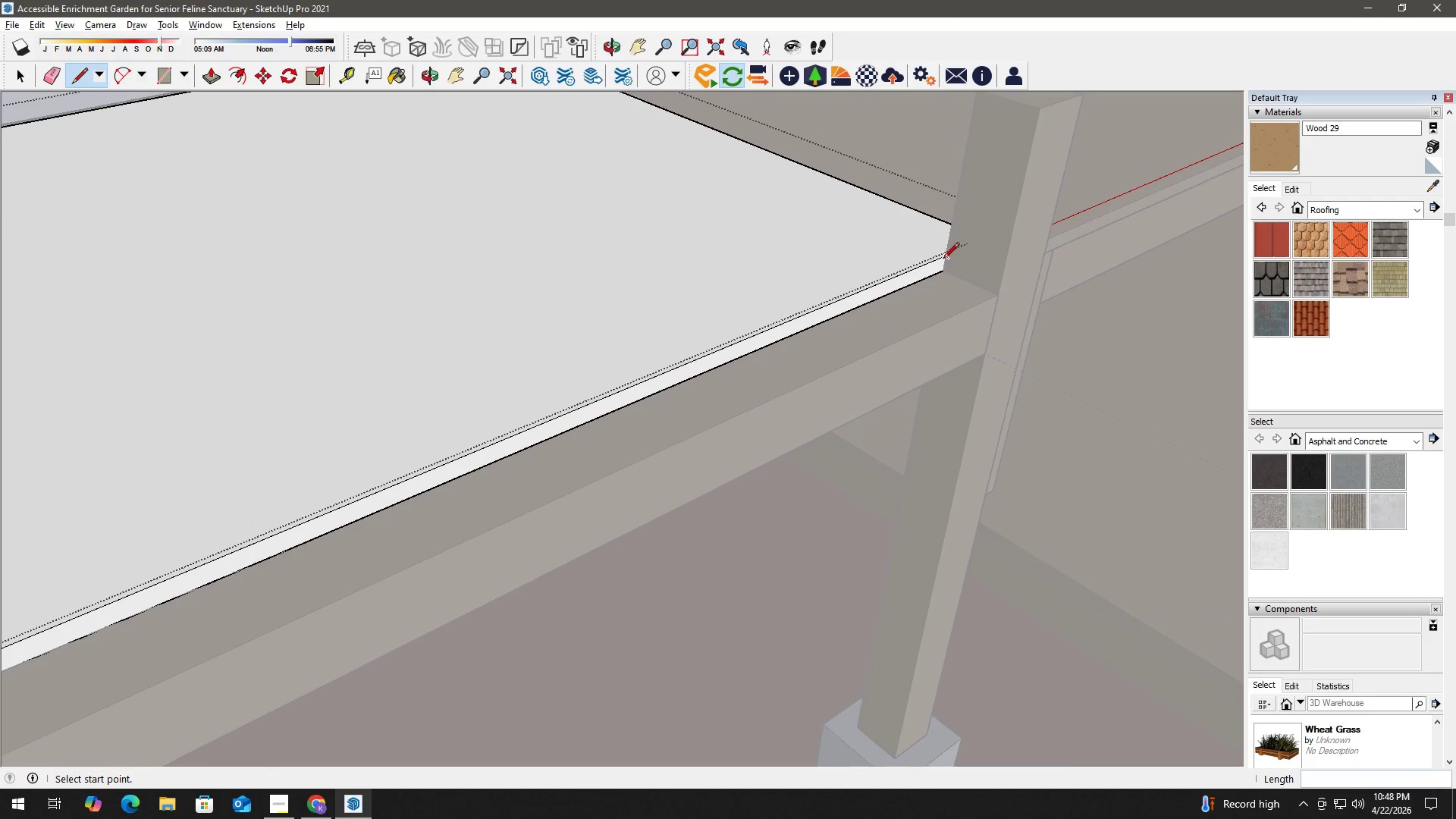 
left_click([943, 259])
 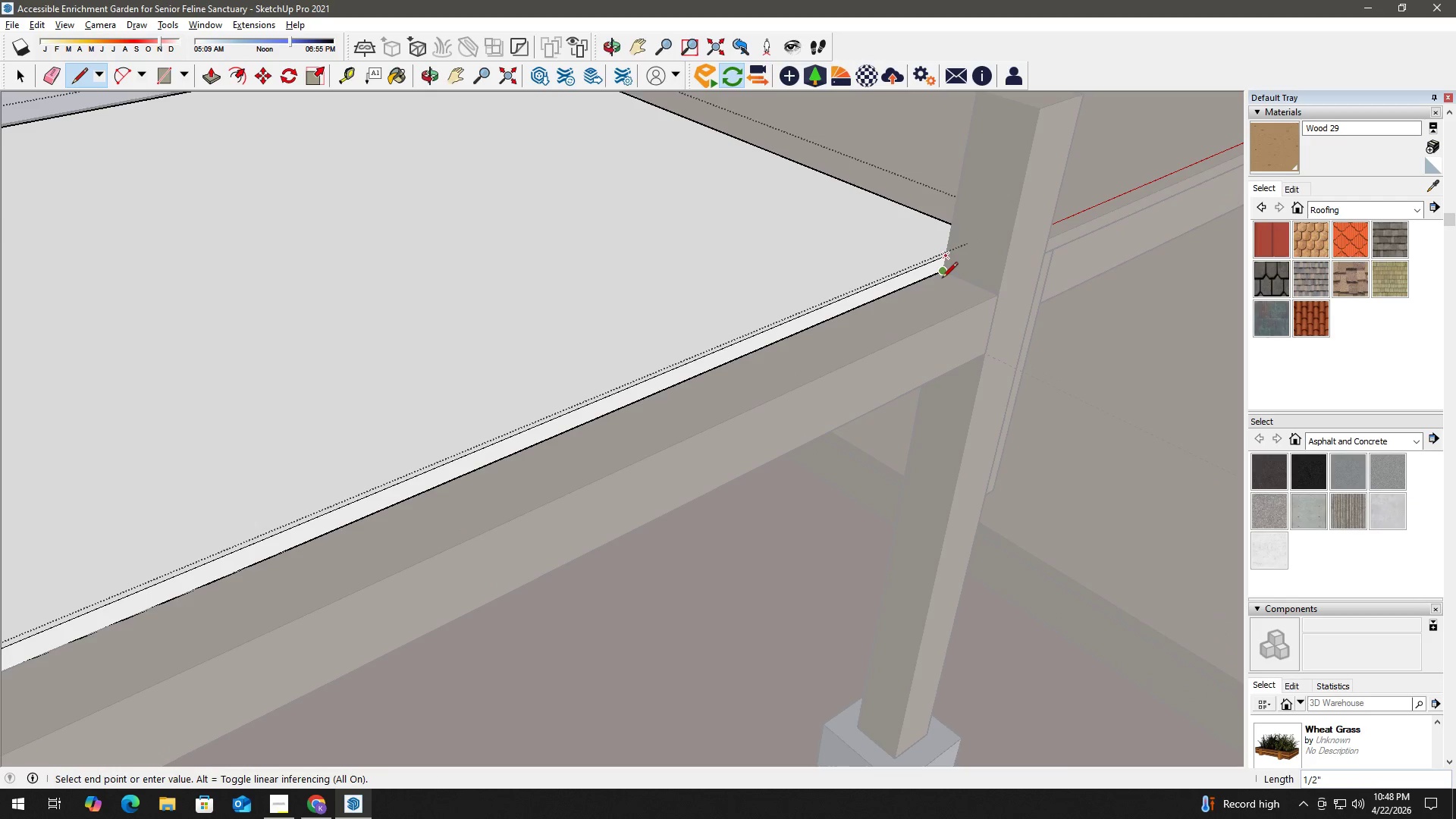 
left_click([941, 278])
 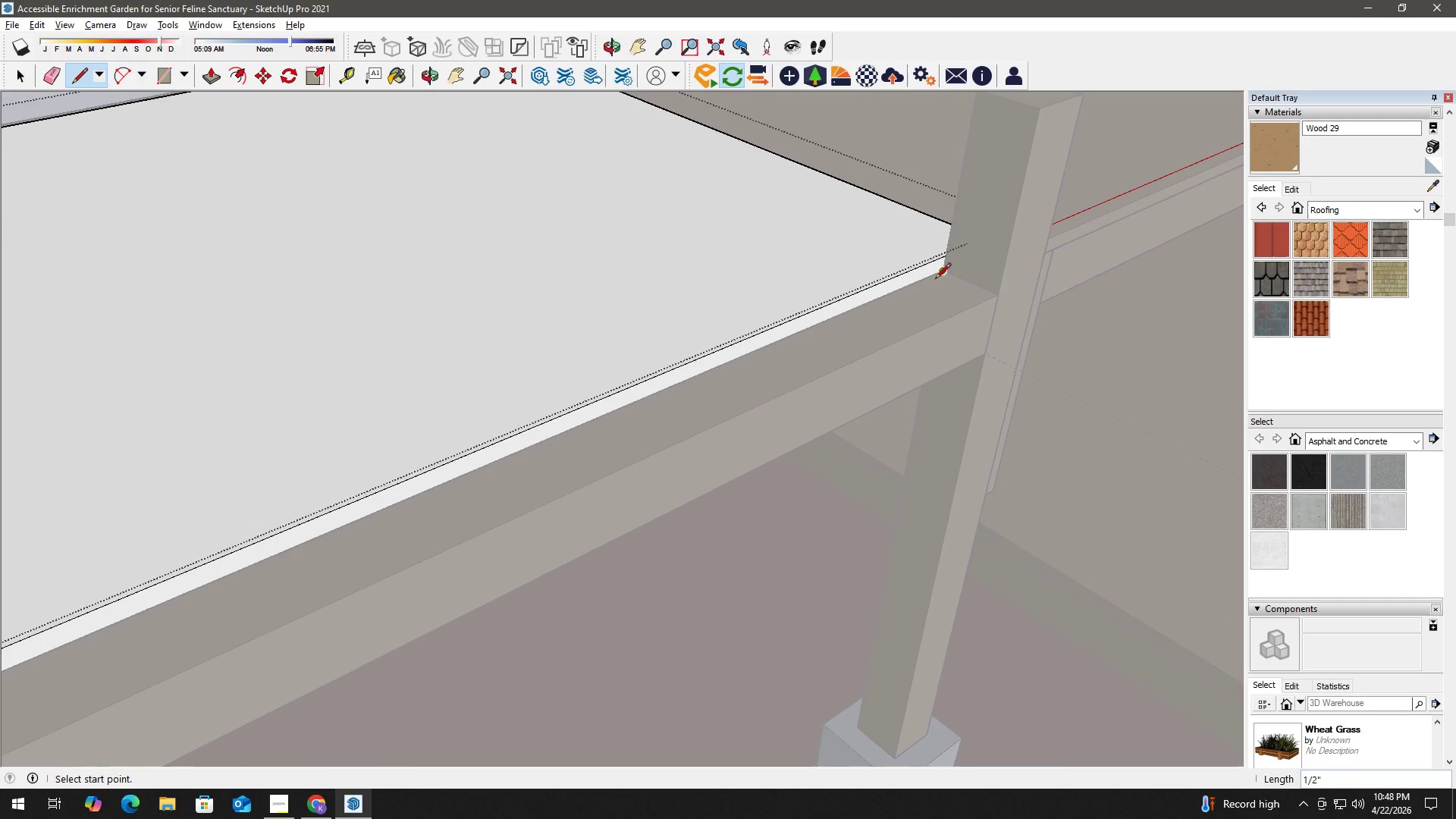 
key(Space)
 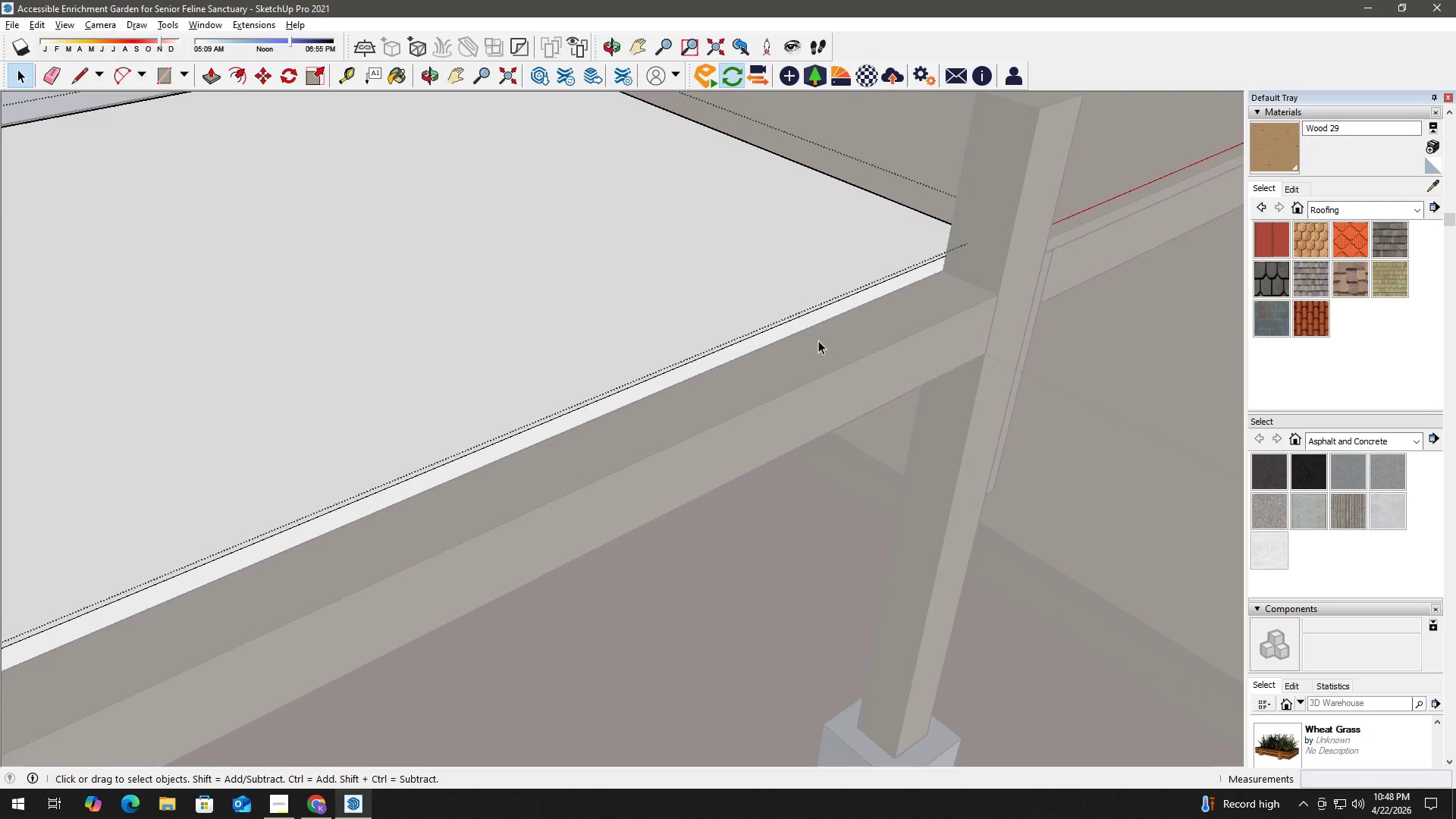 
key(H)
 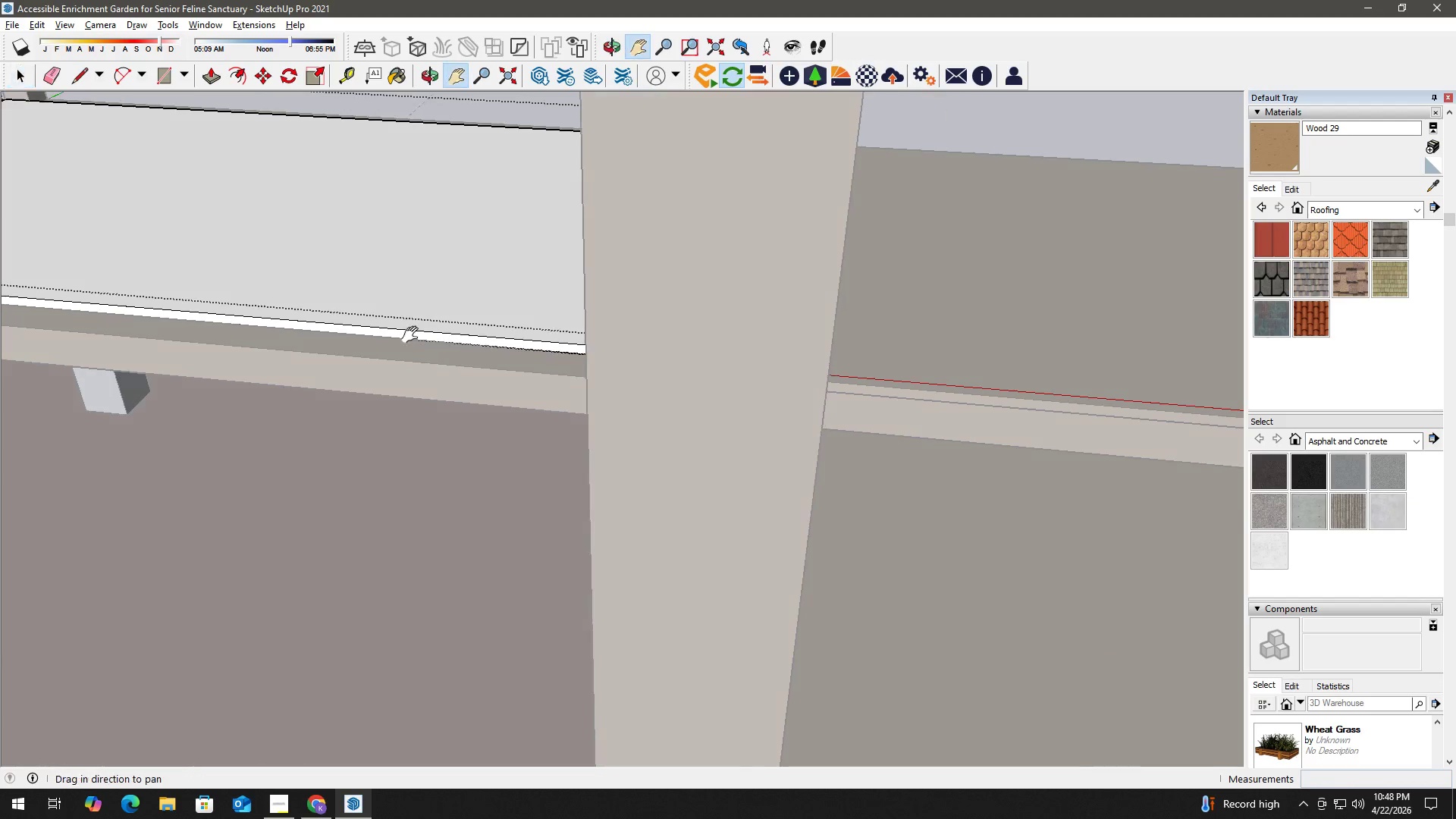 
left_click_drag(start_coordinate=[413, 335], to_coordinate=[1175, 410])
 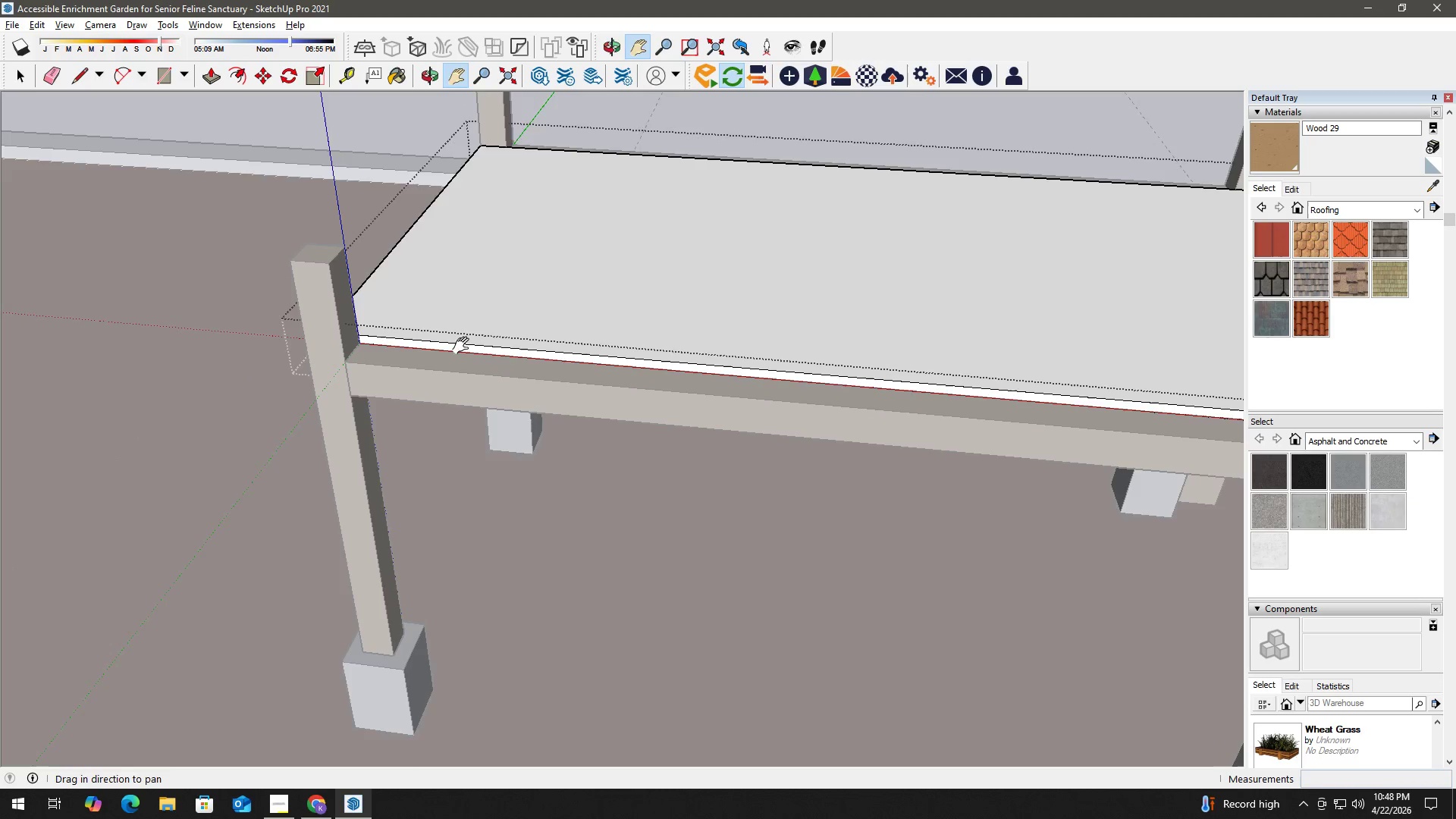 
scroll: coordinate [666, 386], scroll_direction: down, amount: 5.0
 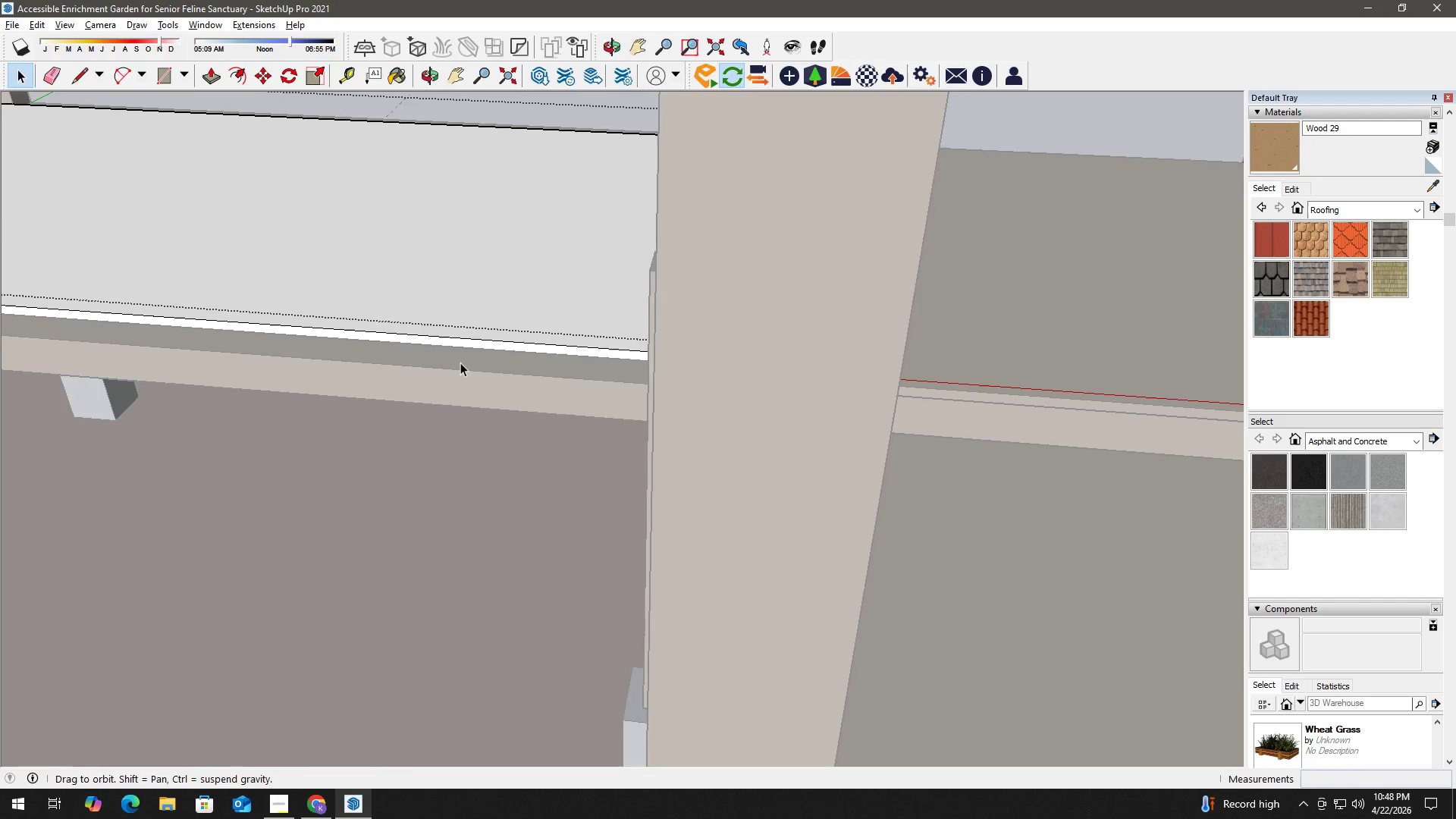 
key(Space)
 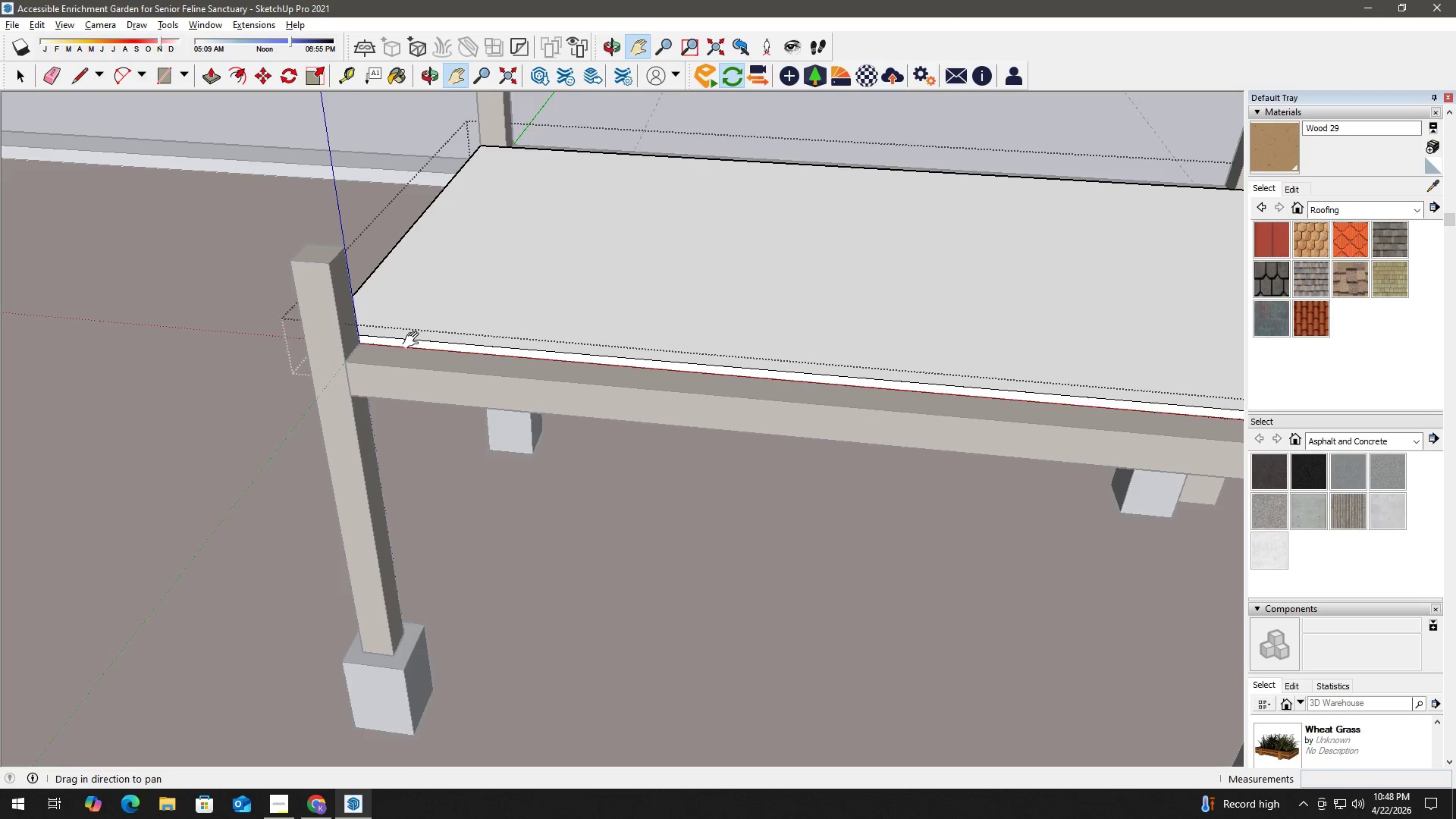 
key(L)
 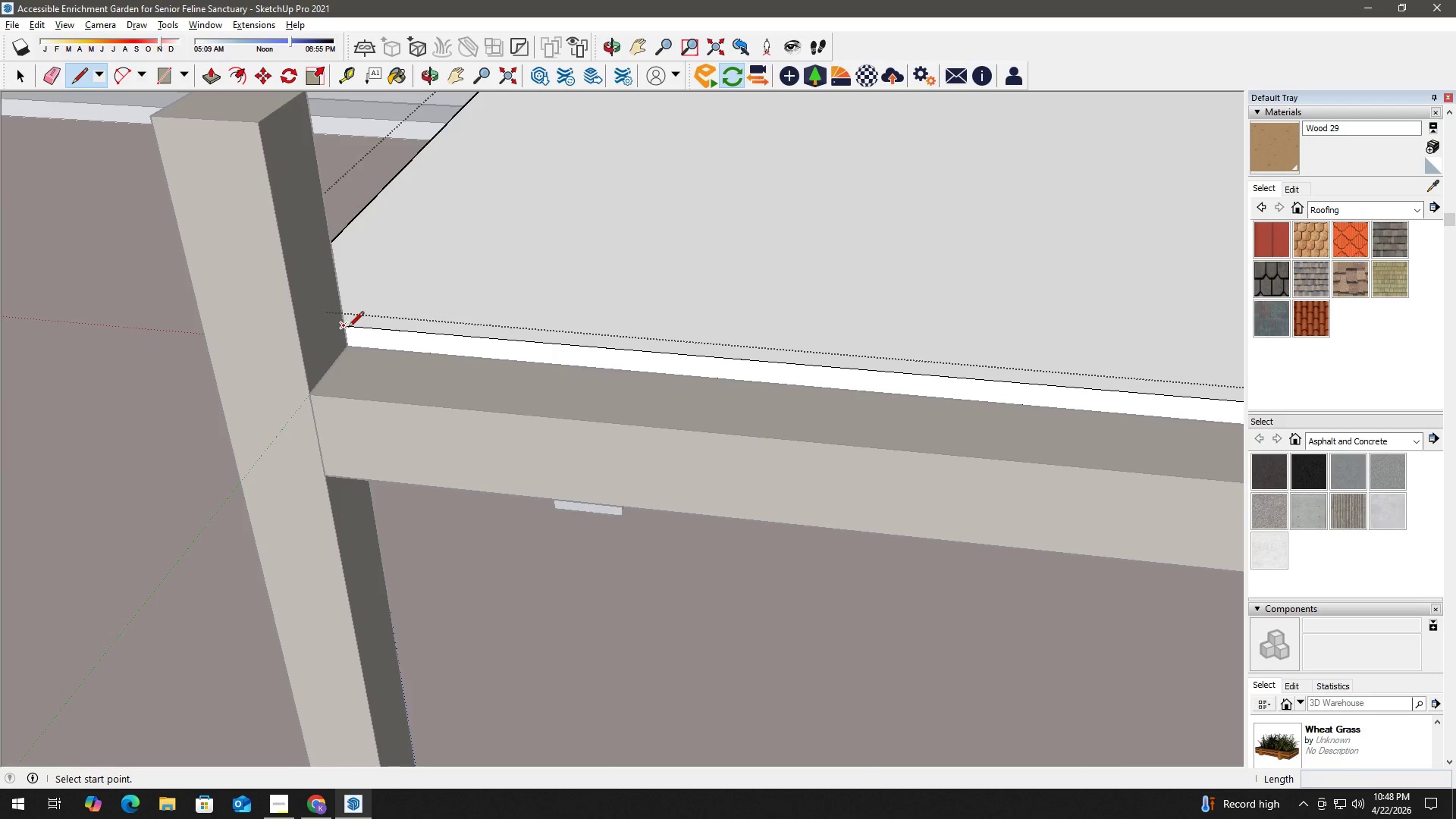 
scroll: coordinate [334, 343], scroll_direction: up, amount: 8.0
 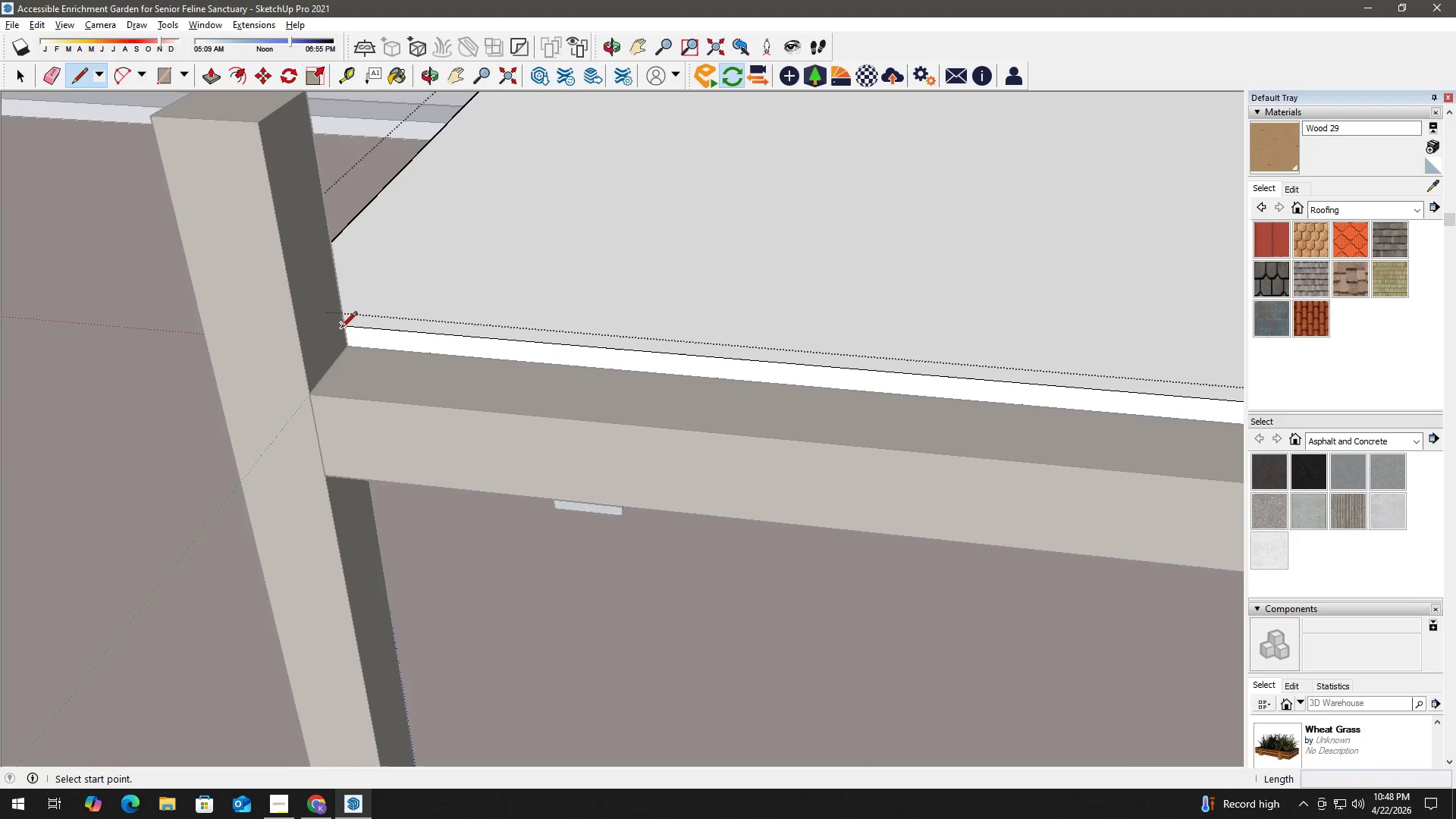 
left_click([347, 328])
 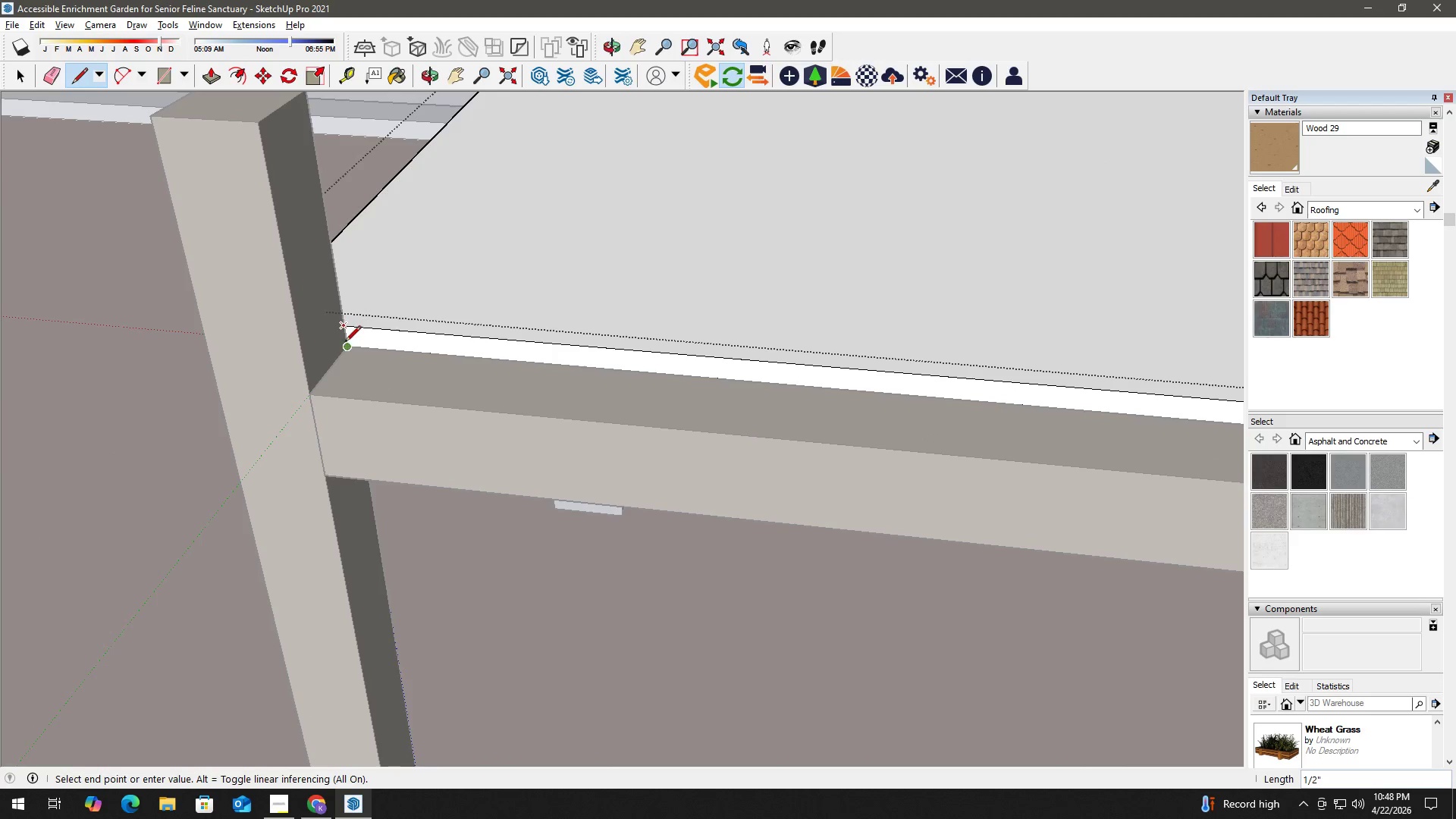 
left_click([345, 343])
 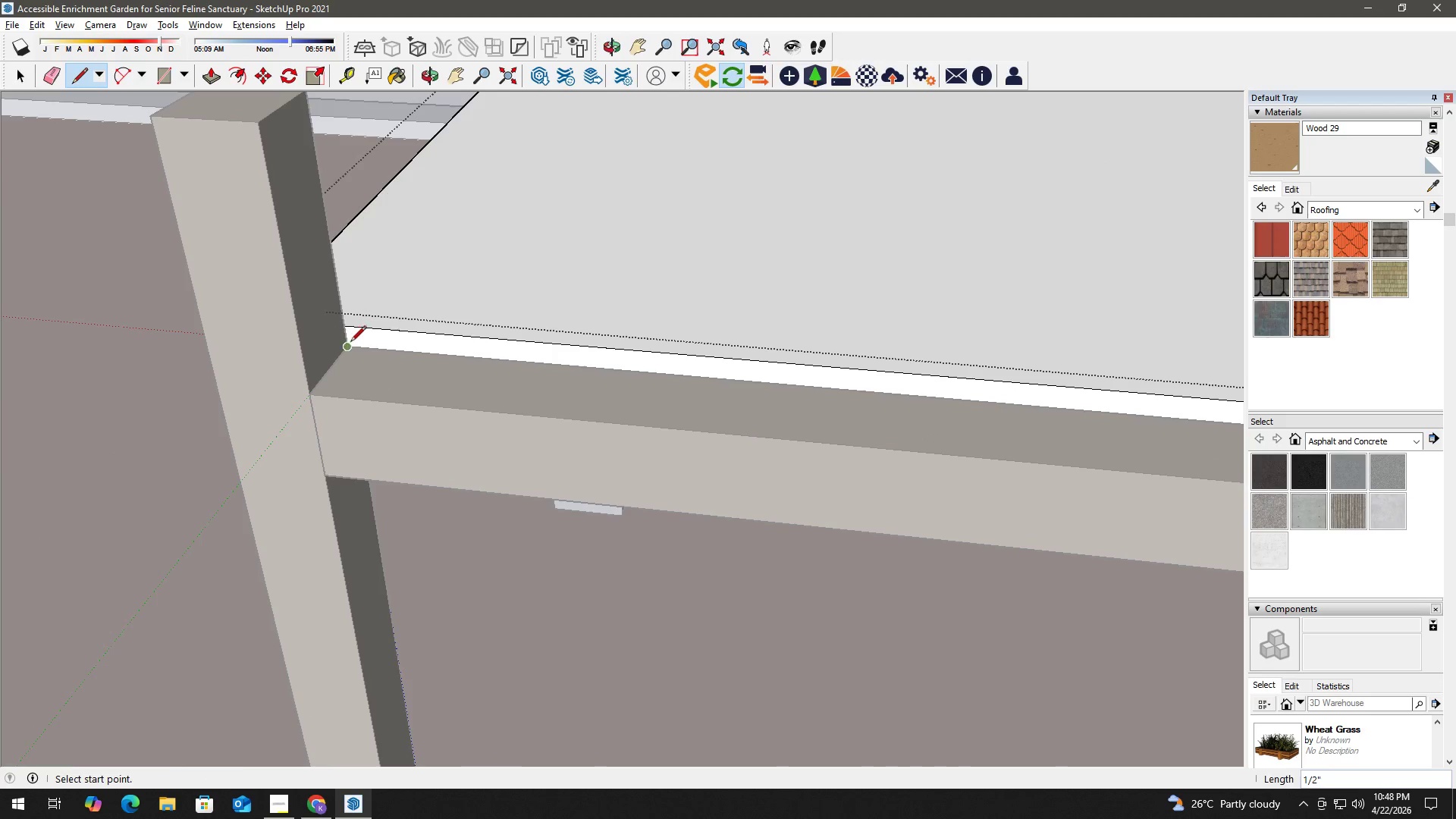 
key(Space)
 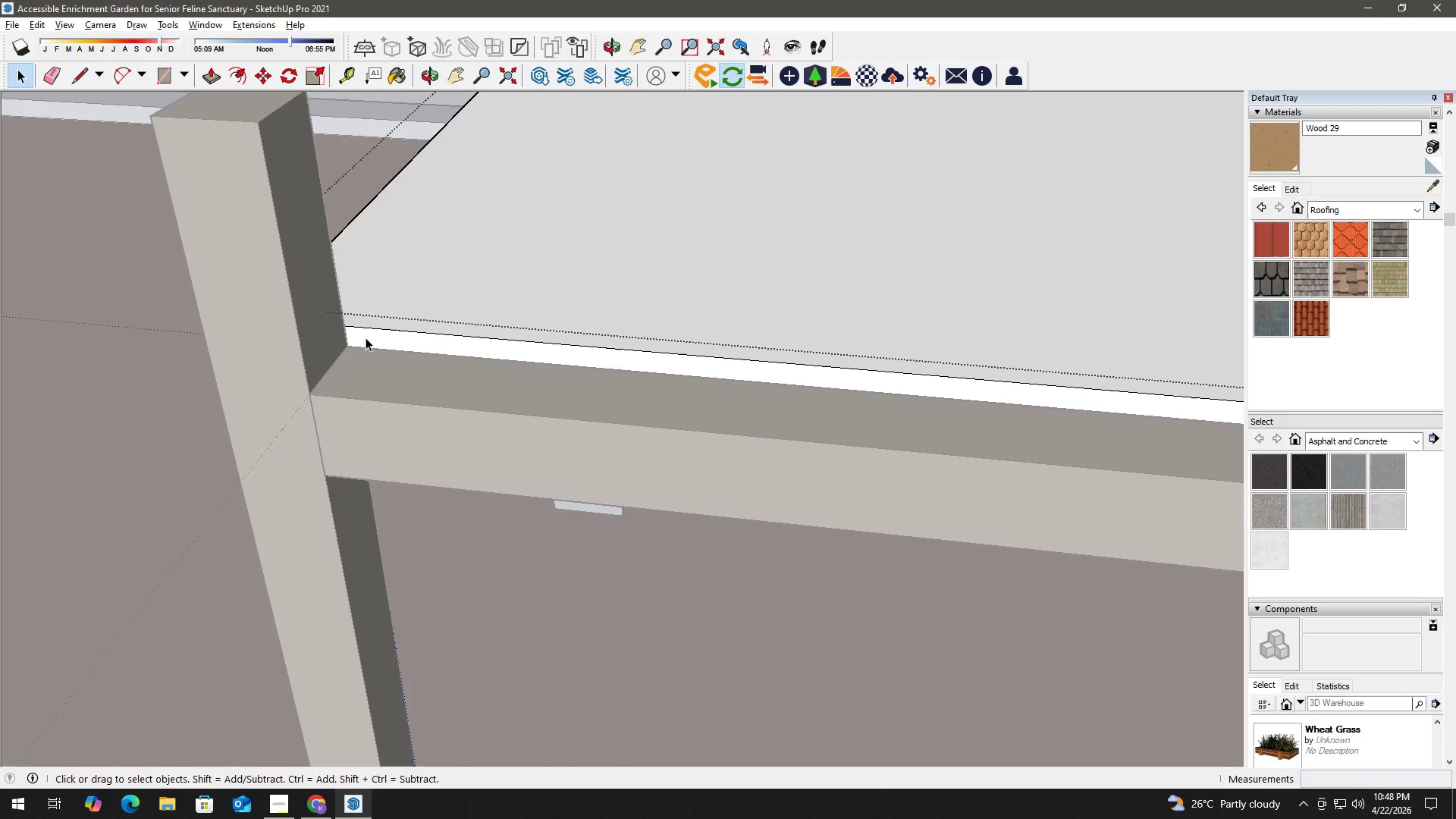 
double_click([366, 337])
 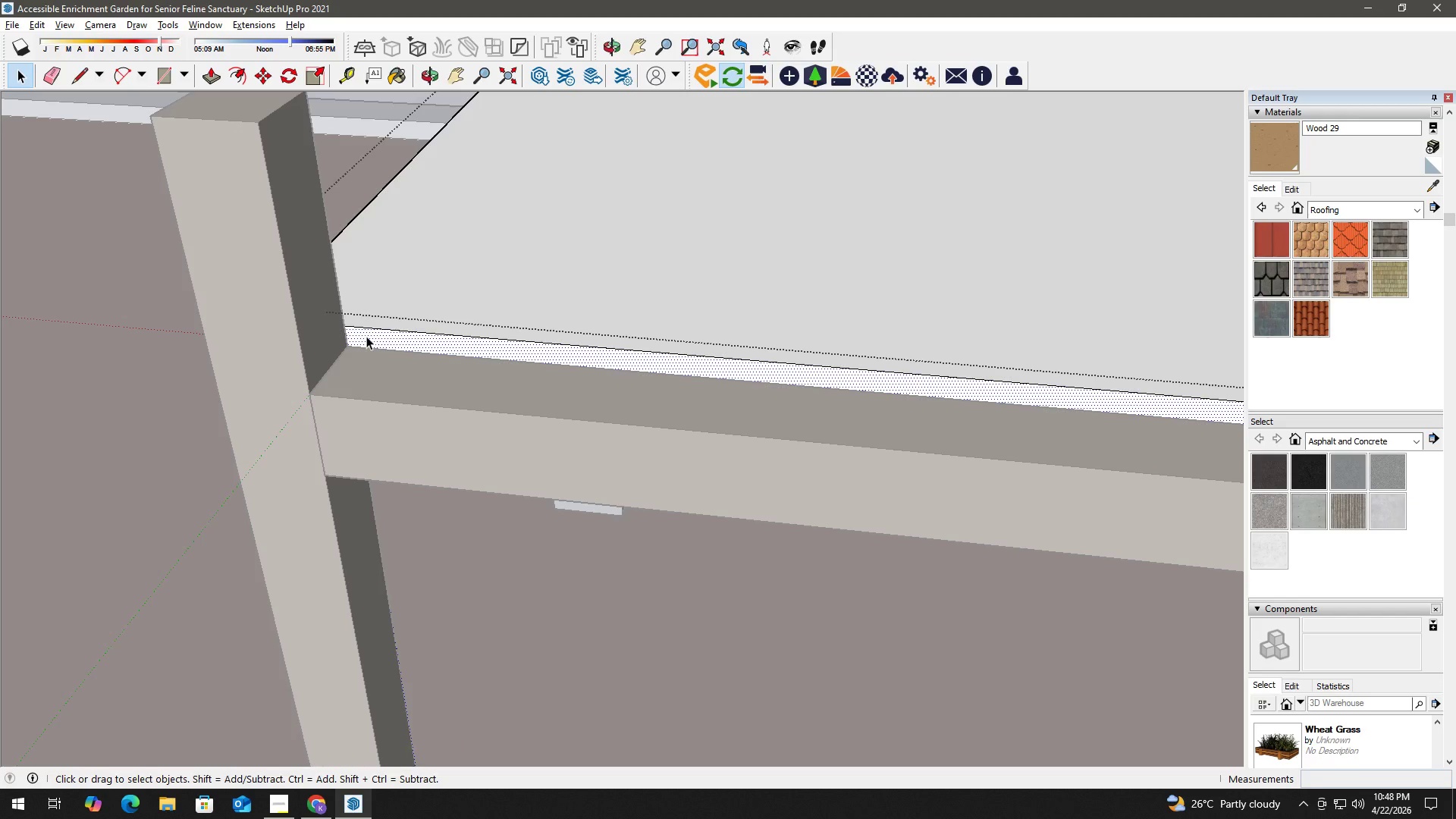 
key(P)
 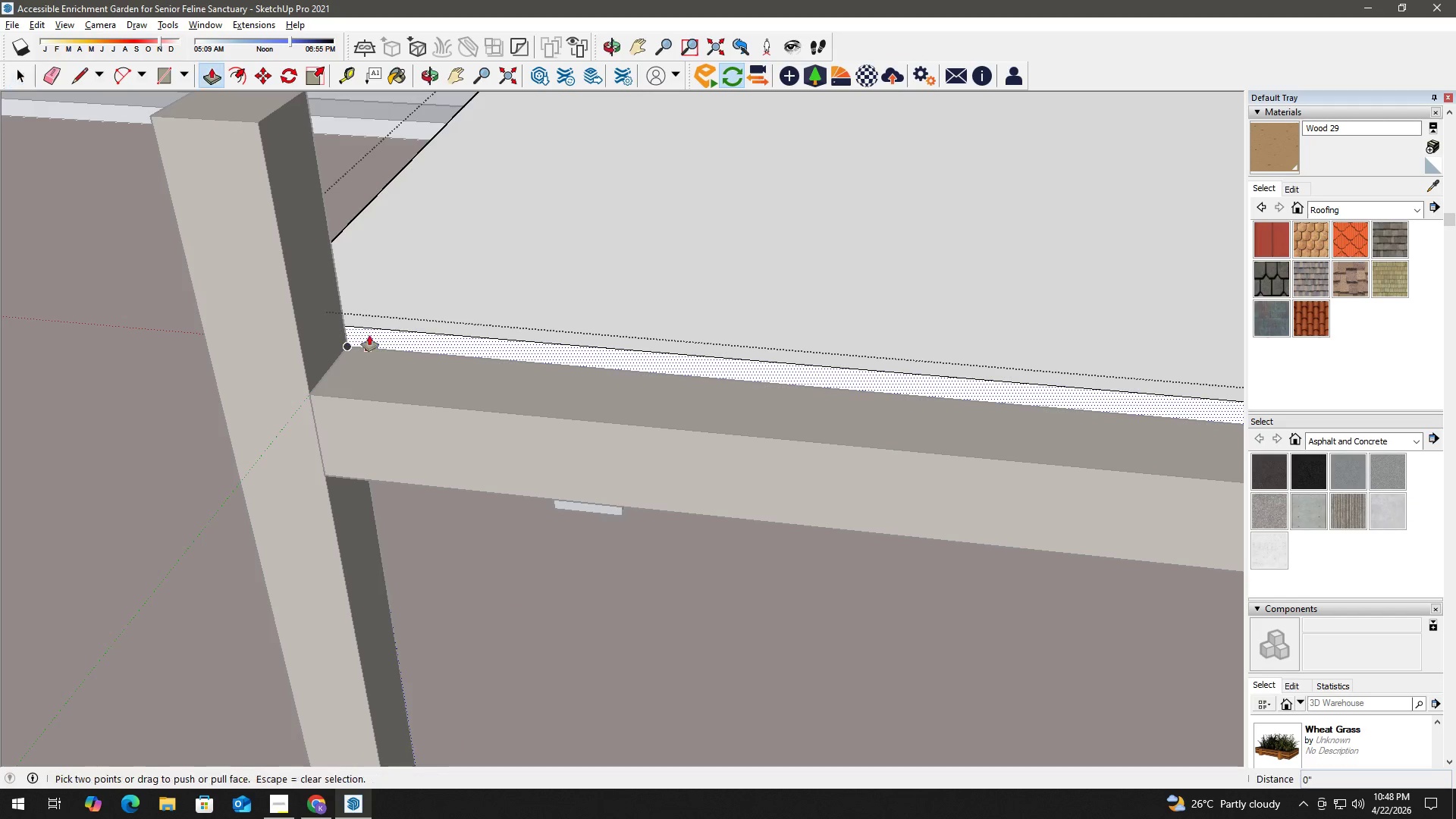 
left_click([369, 335])
 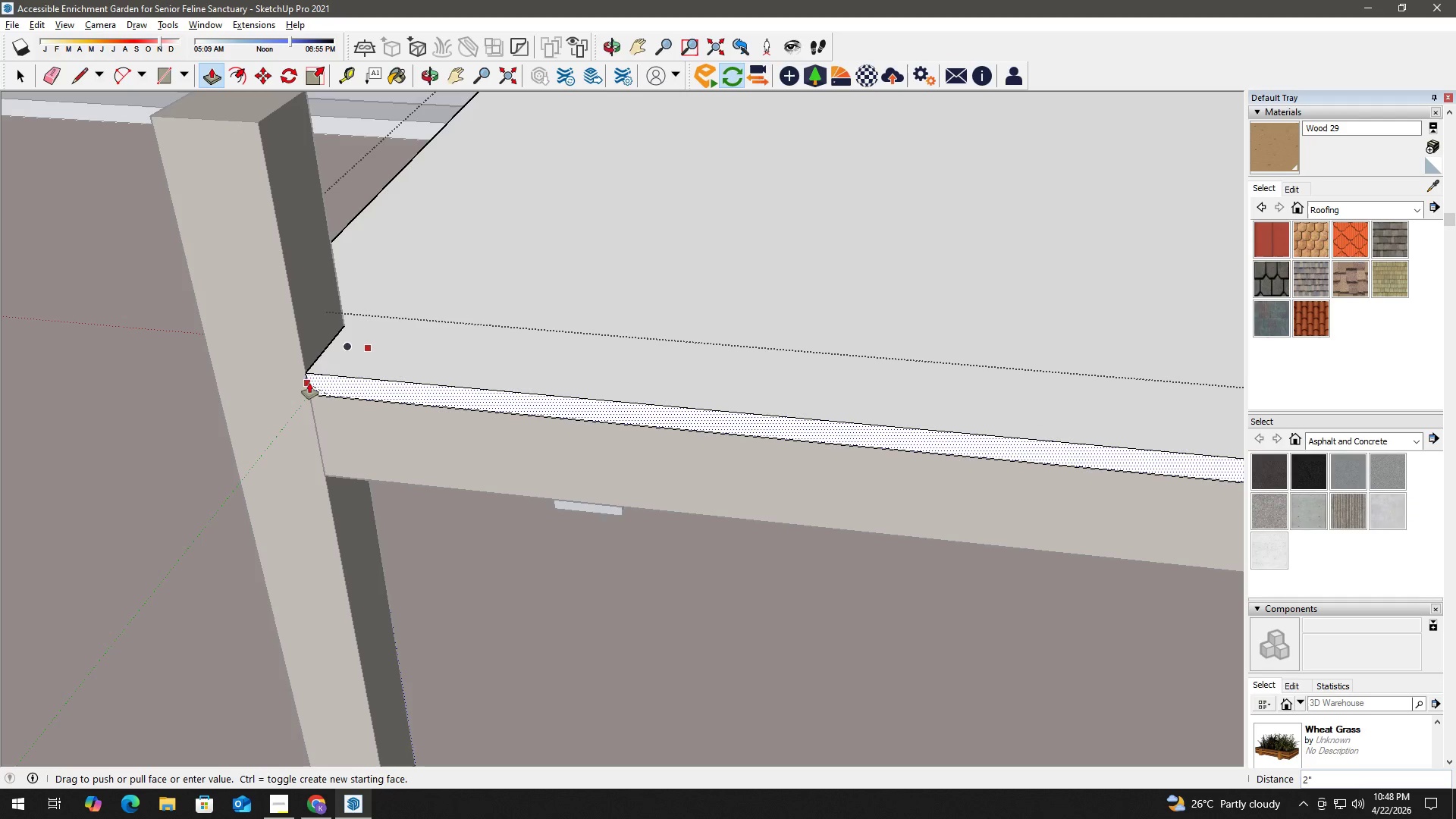 
left_click([303, 380])
 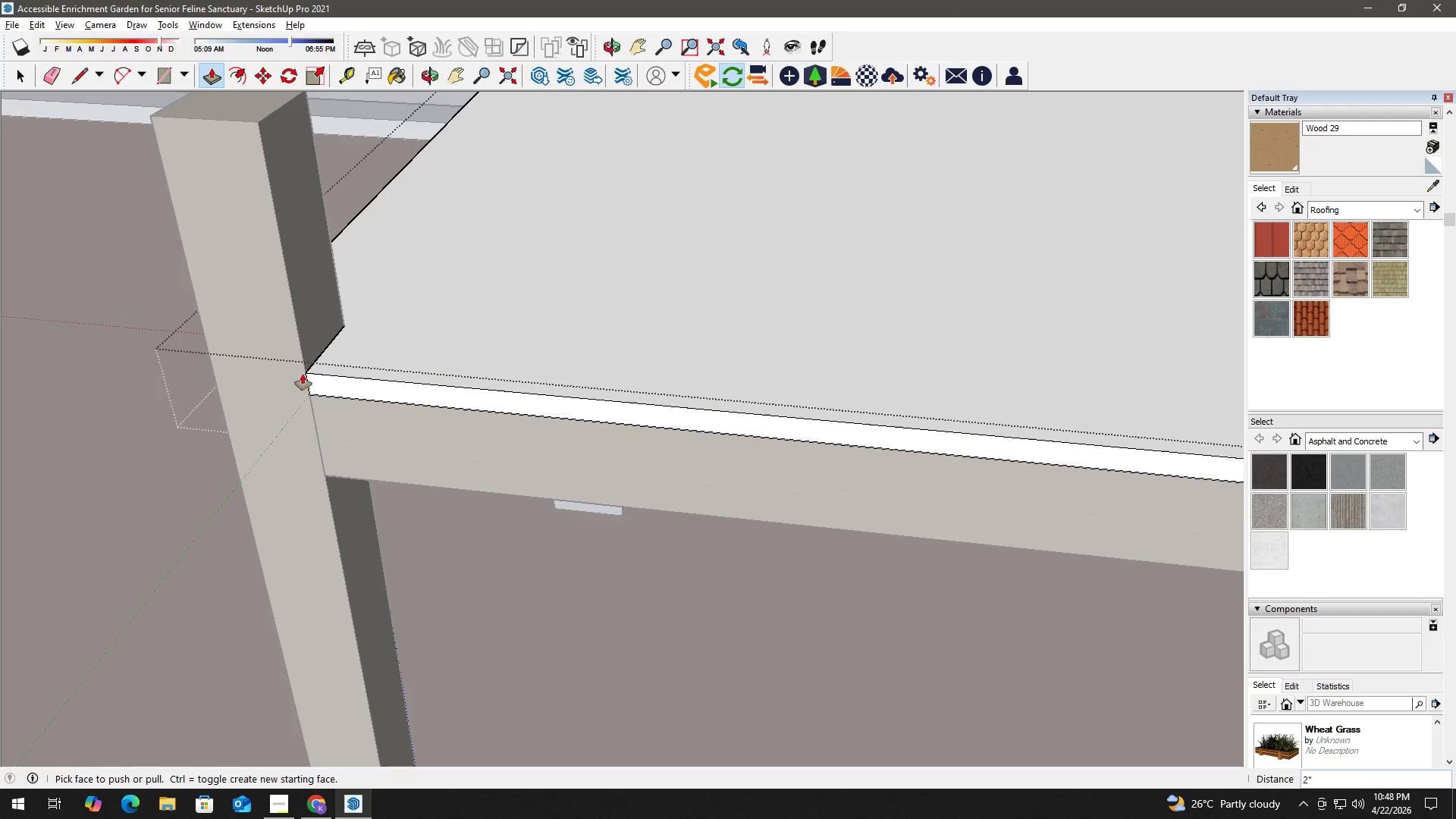 
key(Space)
 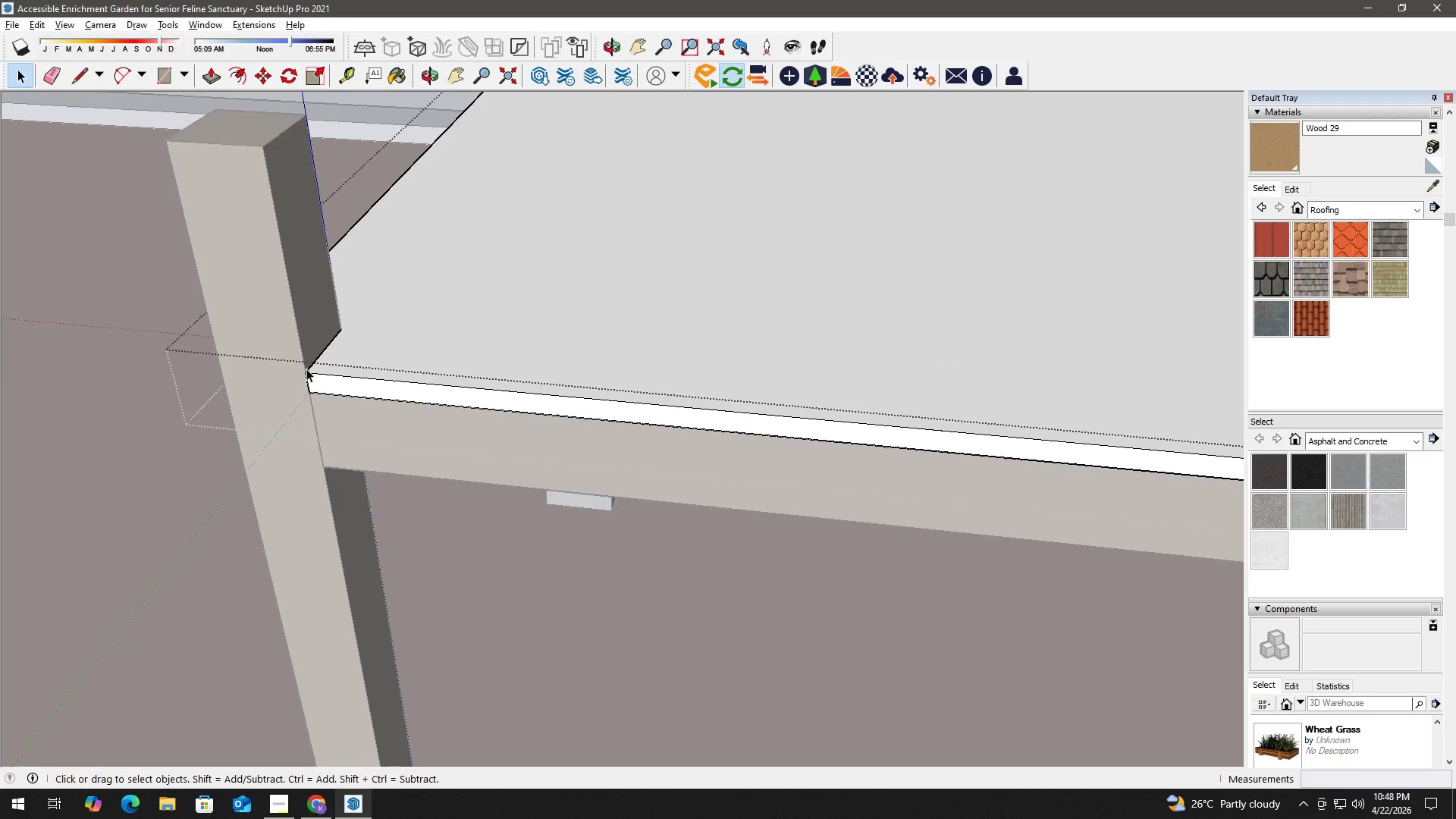 
key(Escape)
 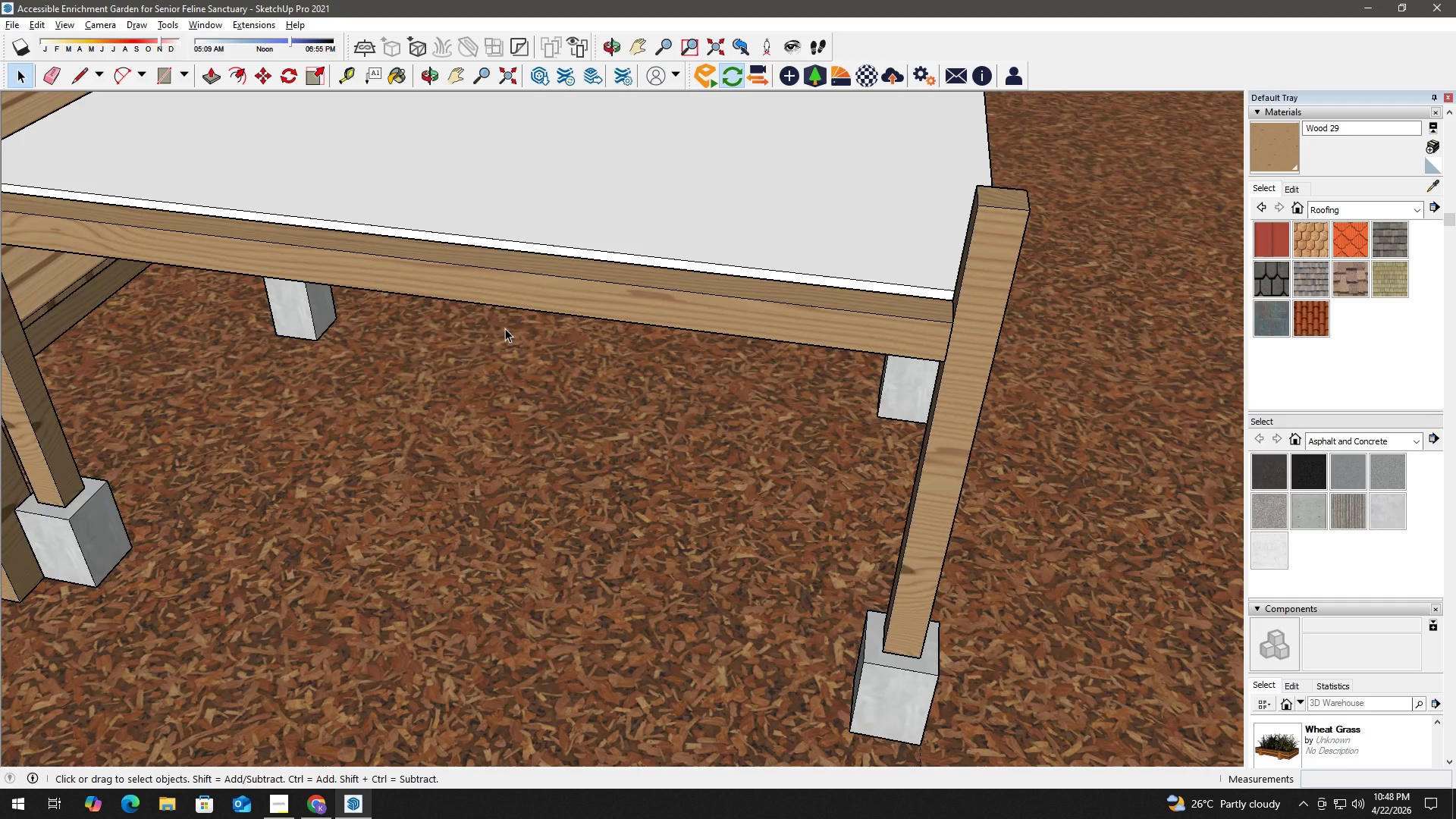 
scroll: coordinate [290, 369], scroll_direction: down, amount: 7.0
 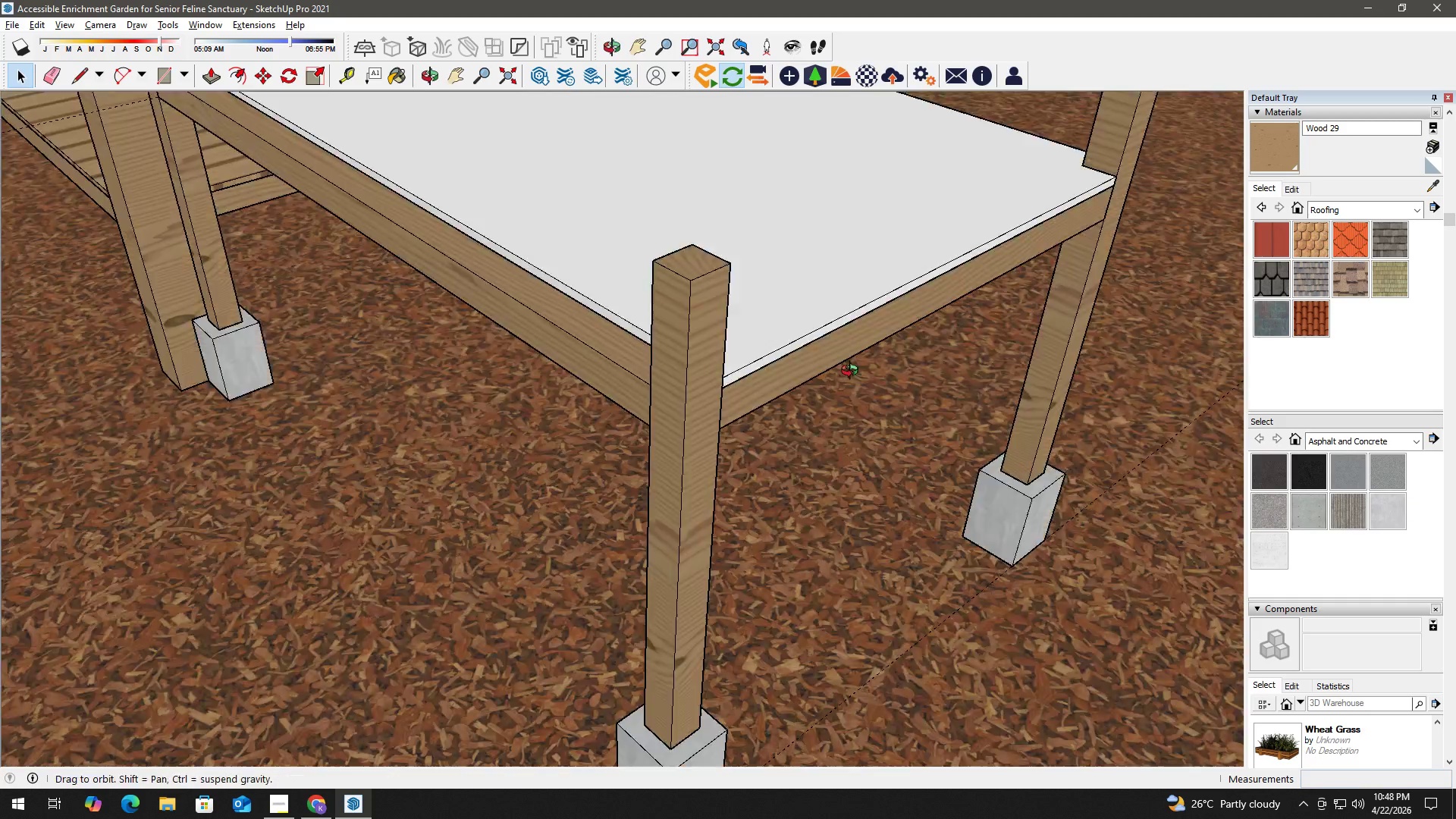 
left_click([653, 249])
 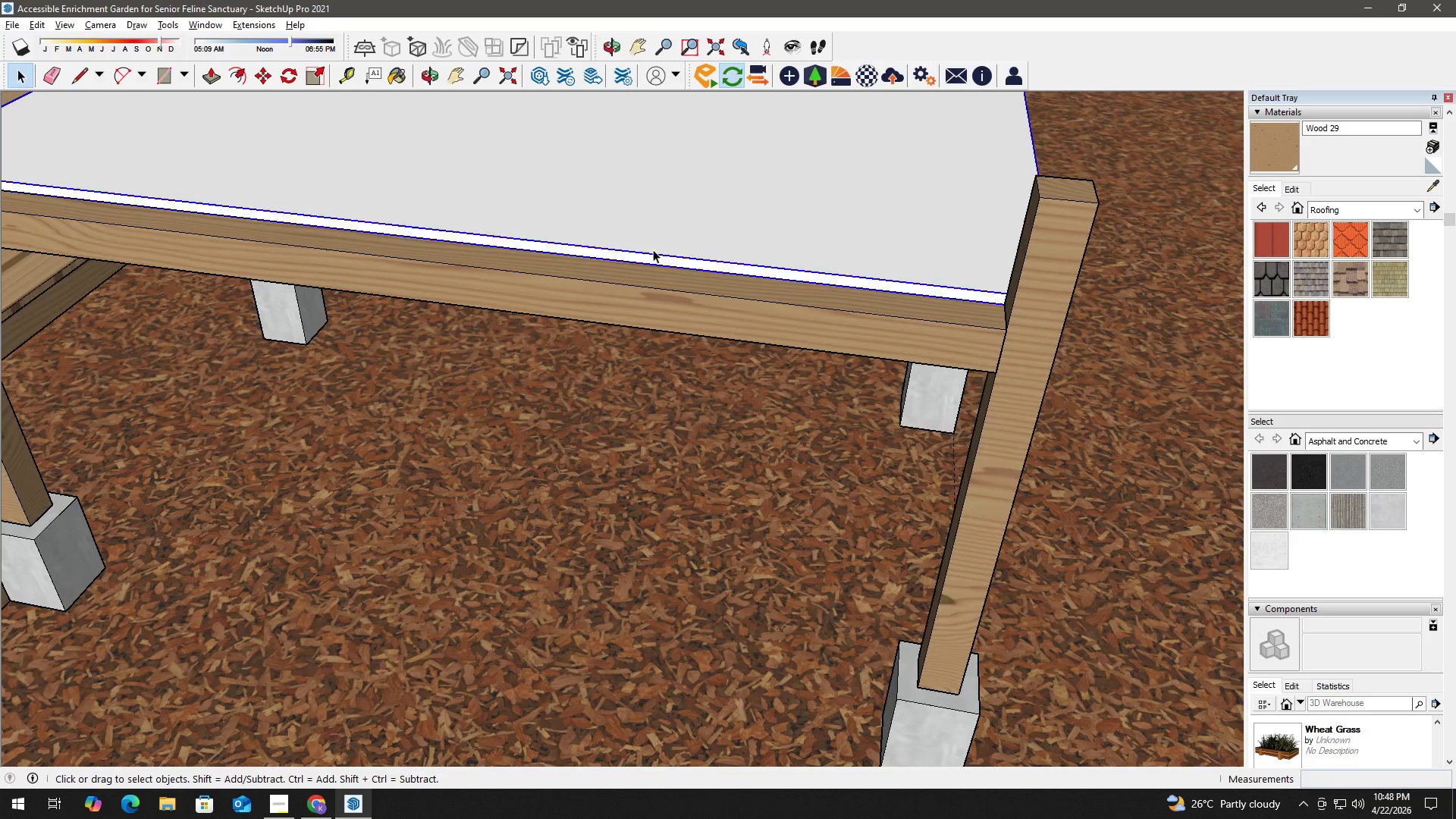 
scroll: coordinate [506, 266], scroll_direction: up, amount: 1.0
 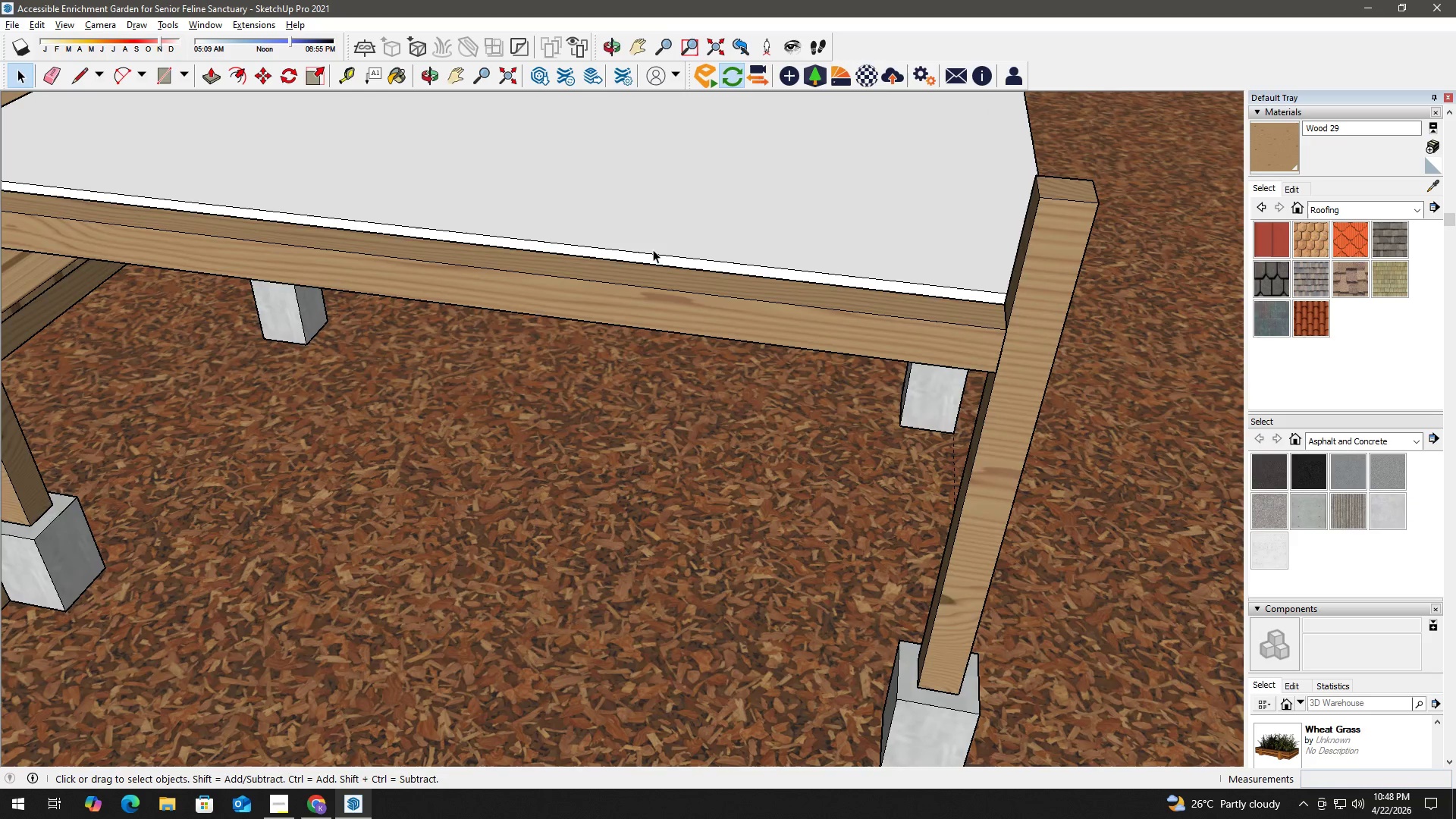 
double_click([653, 249])
 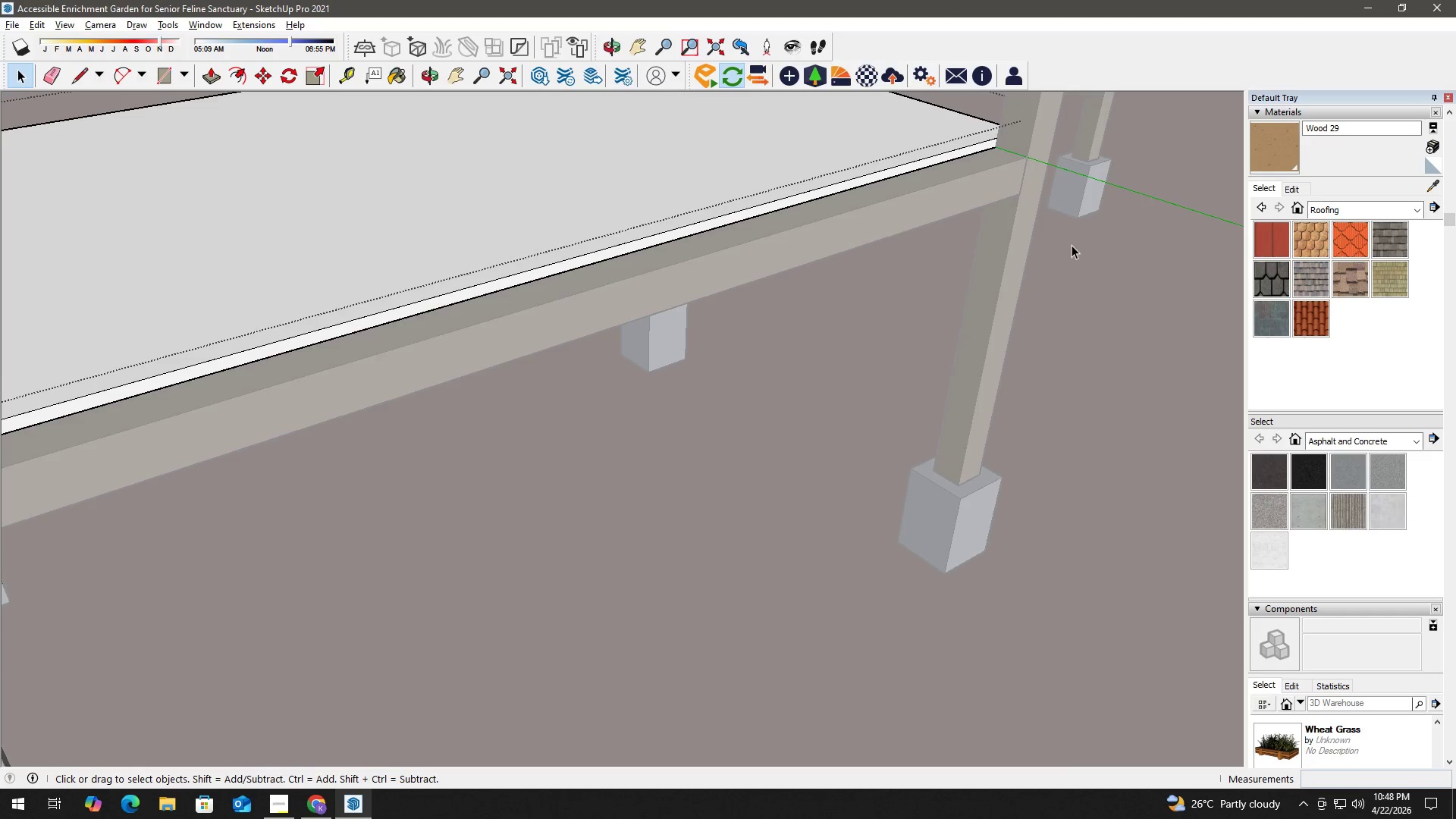 
key(L)
 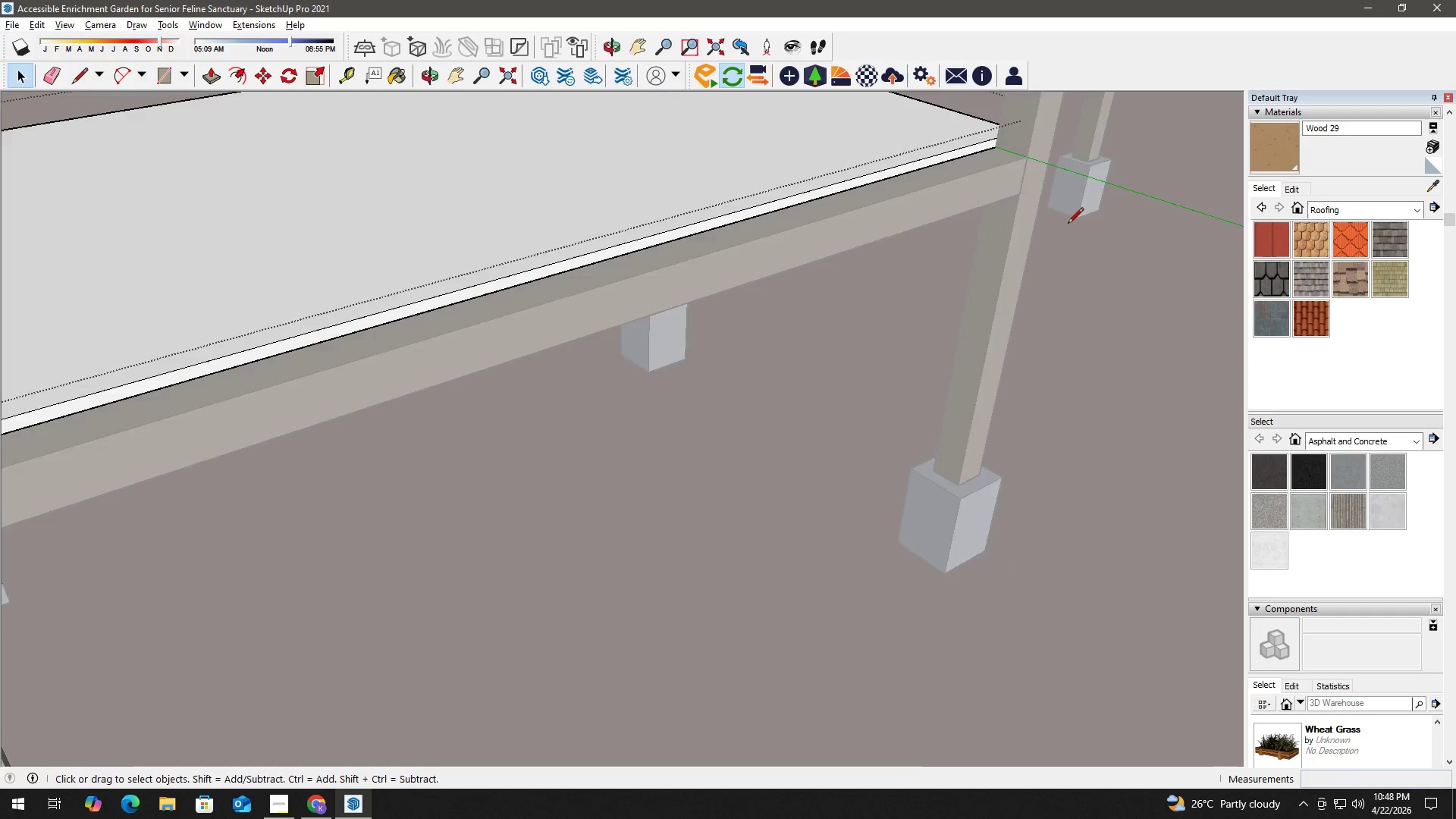 
scroll: coordinate [1081, 199], scroll_direction: up, amount: 3.0
 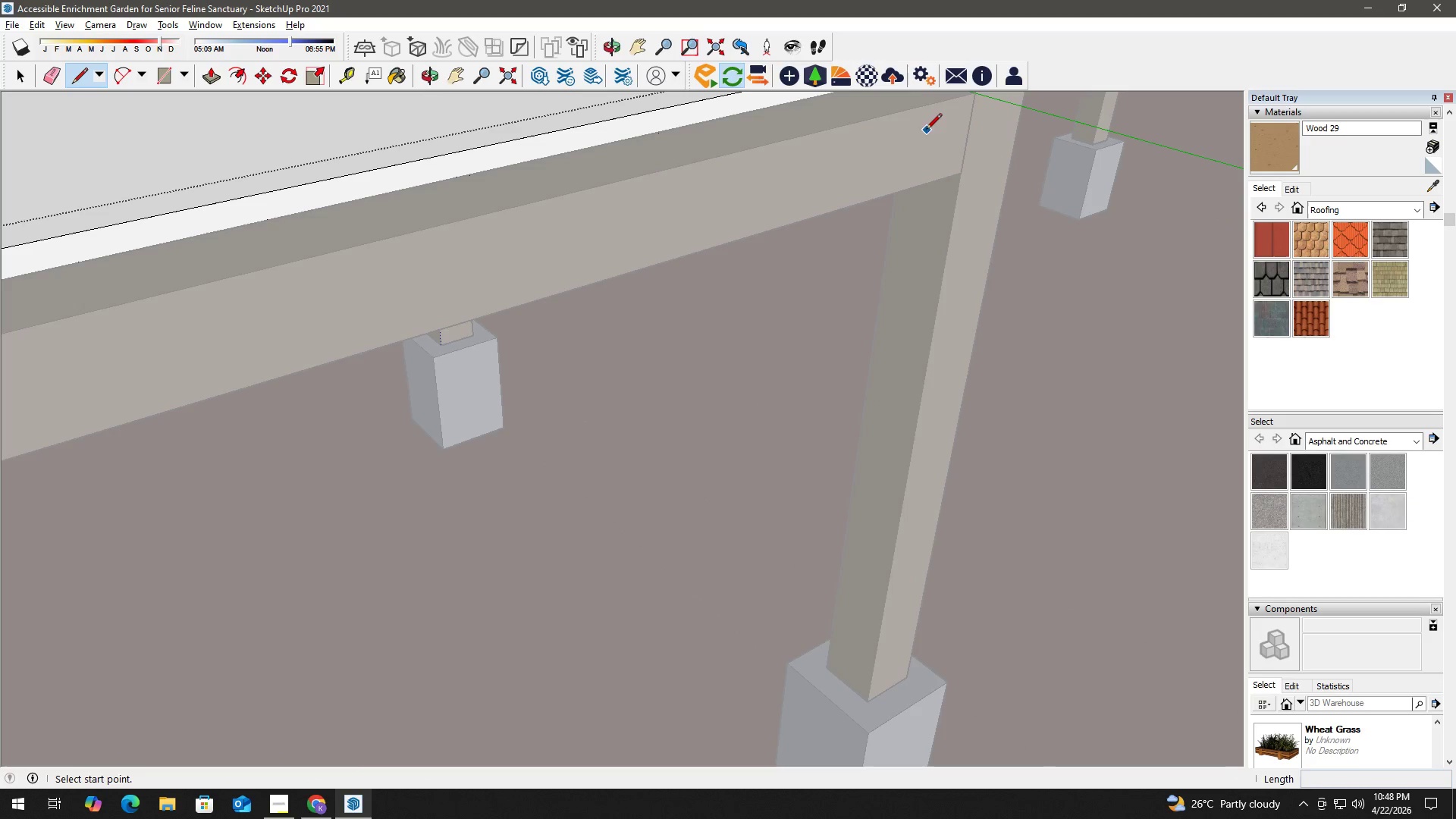 
key(H)
 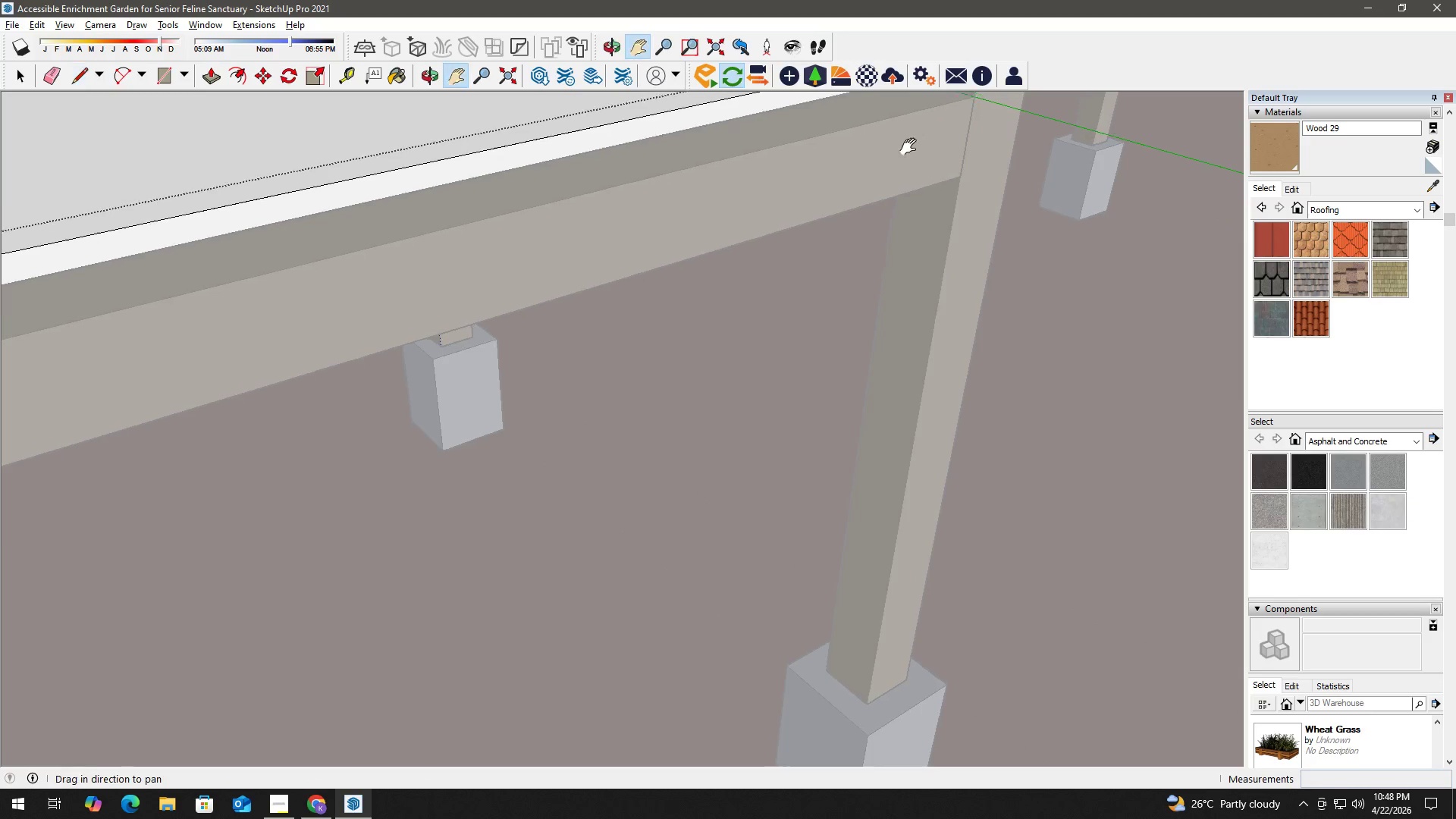 
left_click_drag(start_coordinate=[913, 136], to_coordinate=[925, 268])
 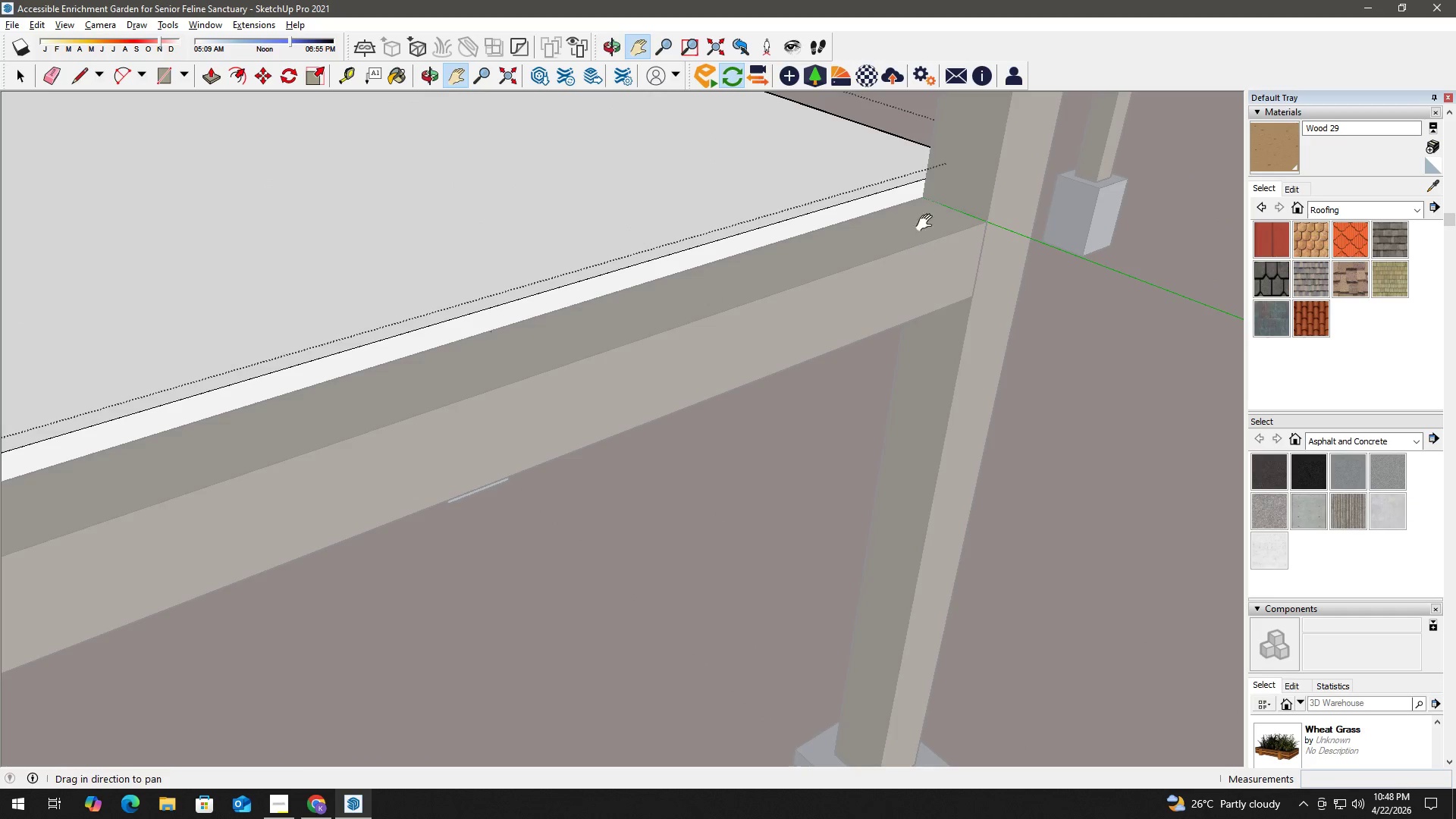 
key(Space)
 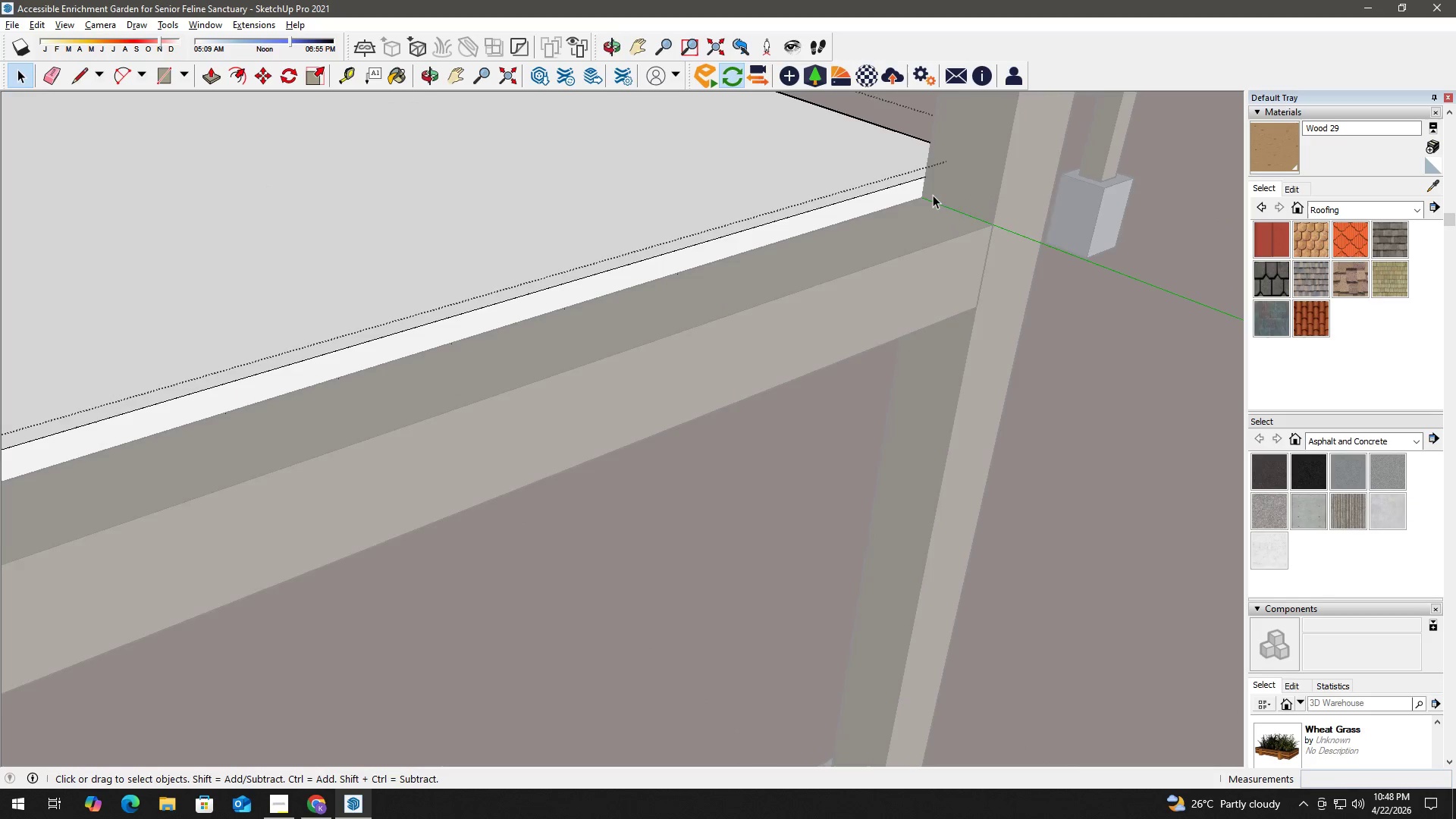 
scroll: coordinate [933, 195], scroll_direction: up, amount: 2.0
 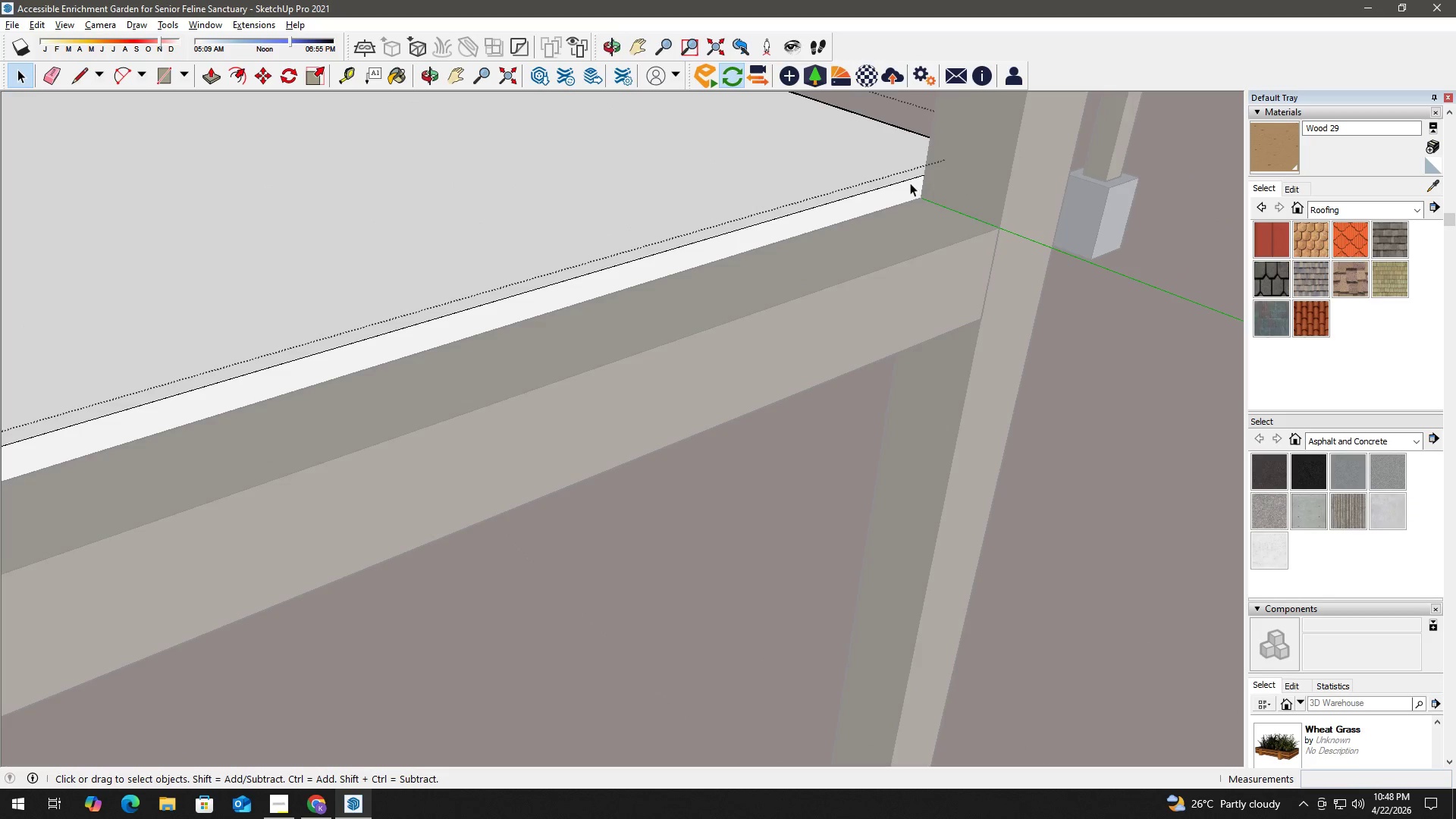 
key(L)
 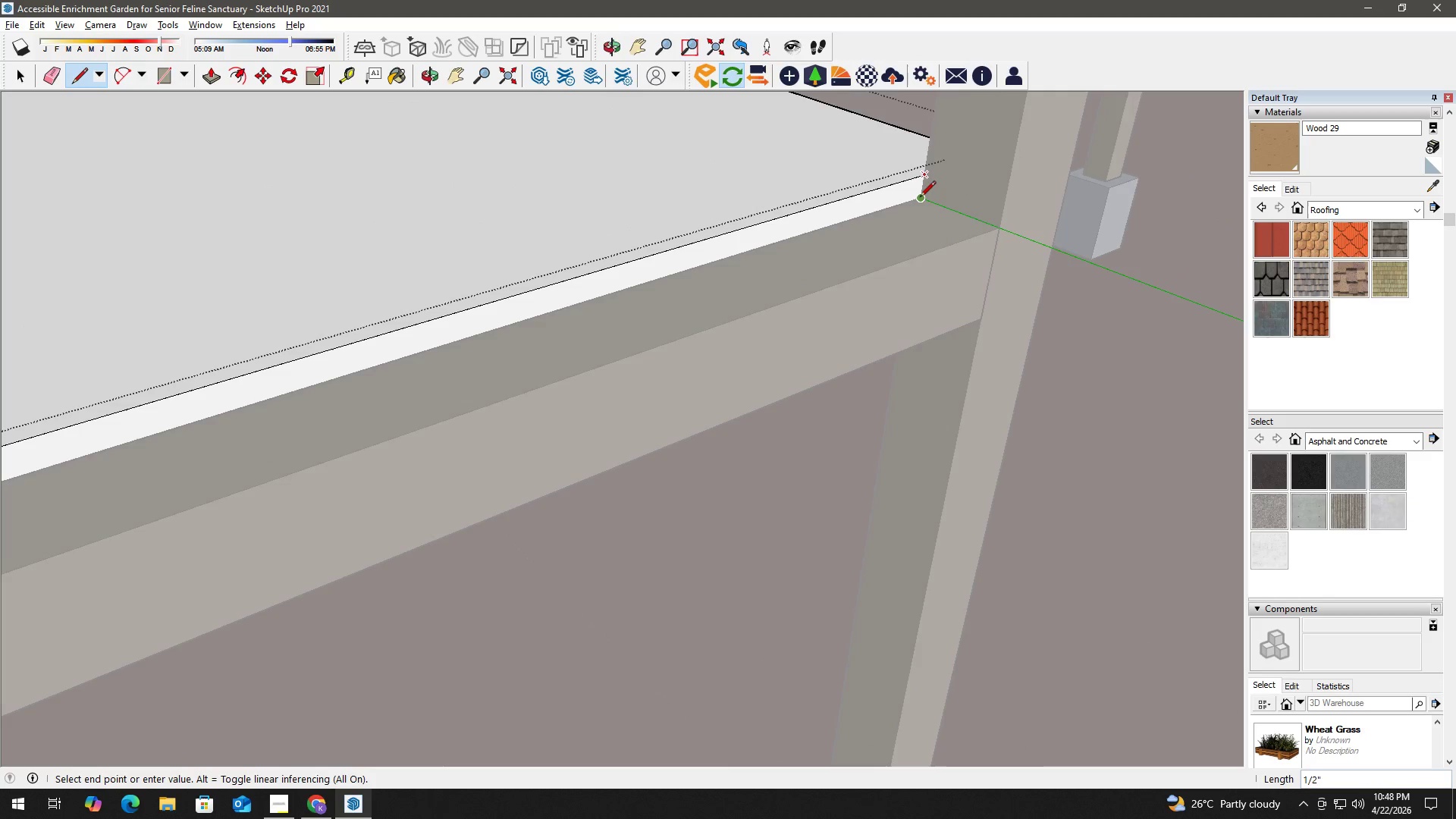 
left_click([919, 200])
 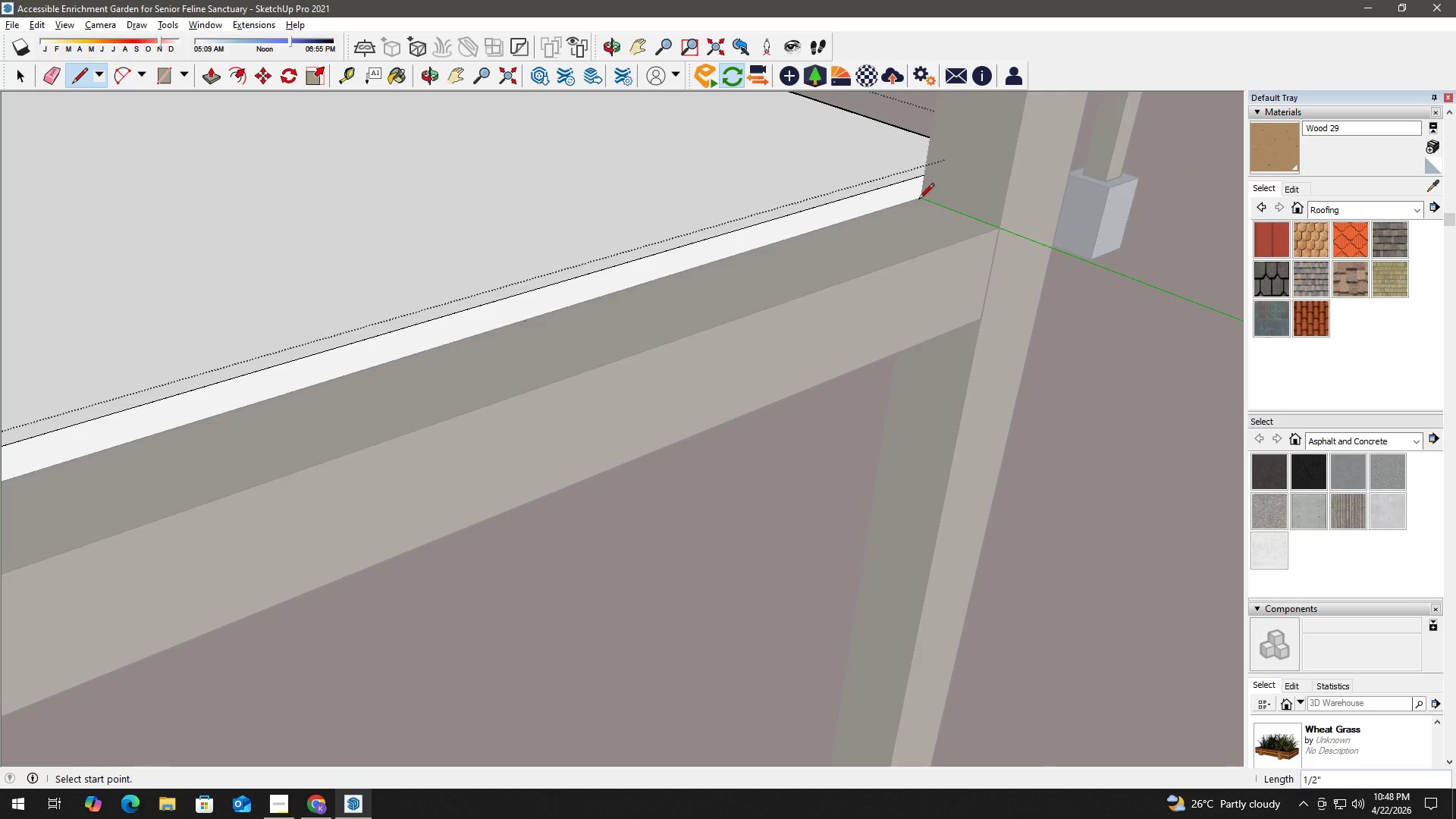 
key(Space)
 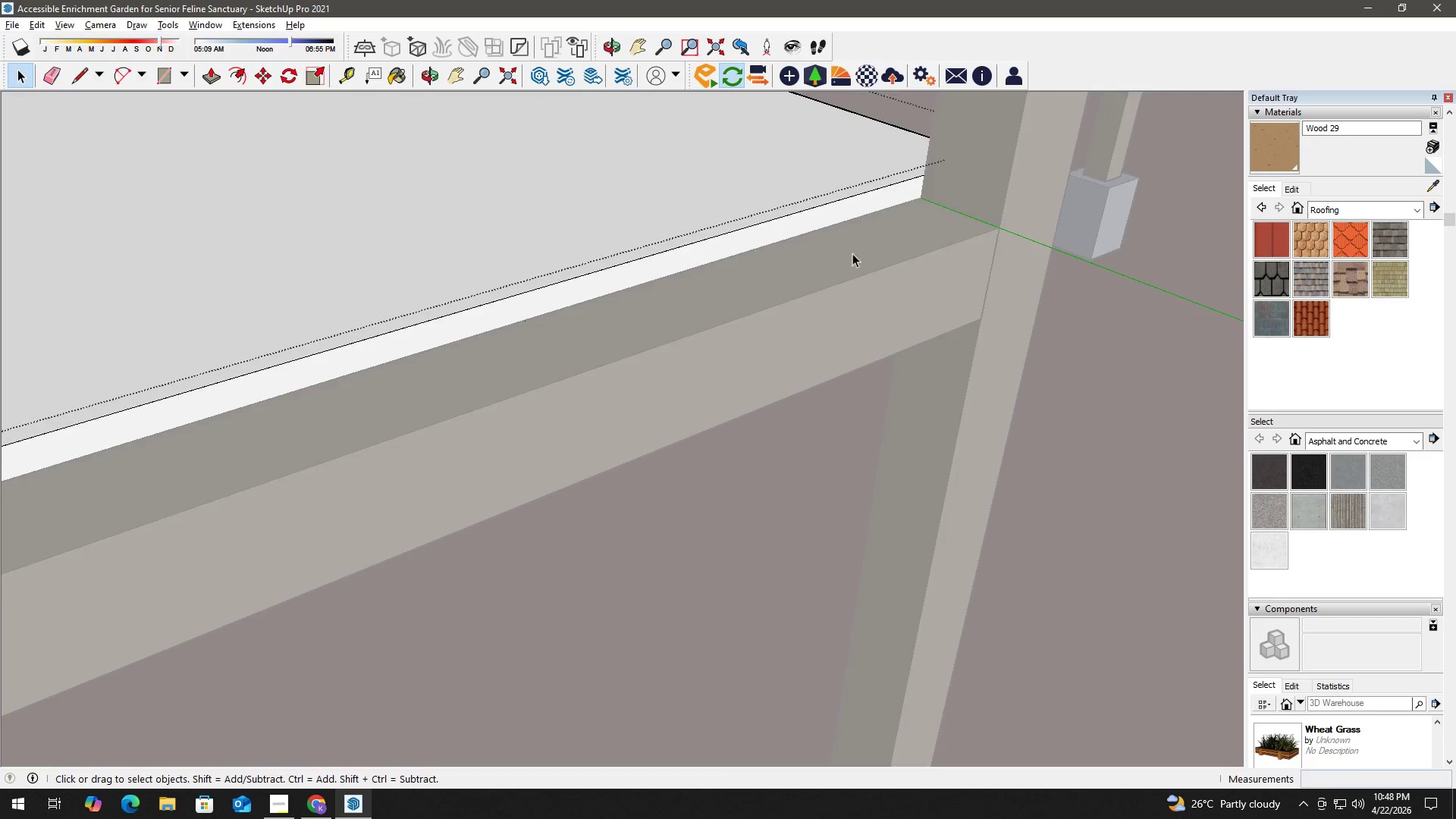 
key(H)
 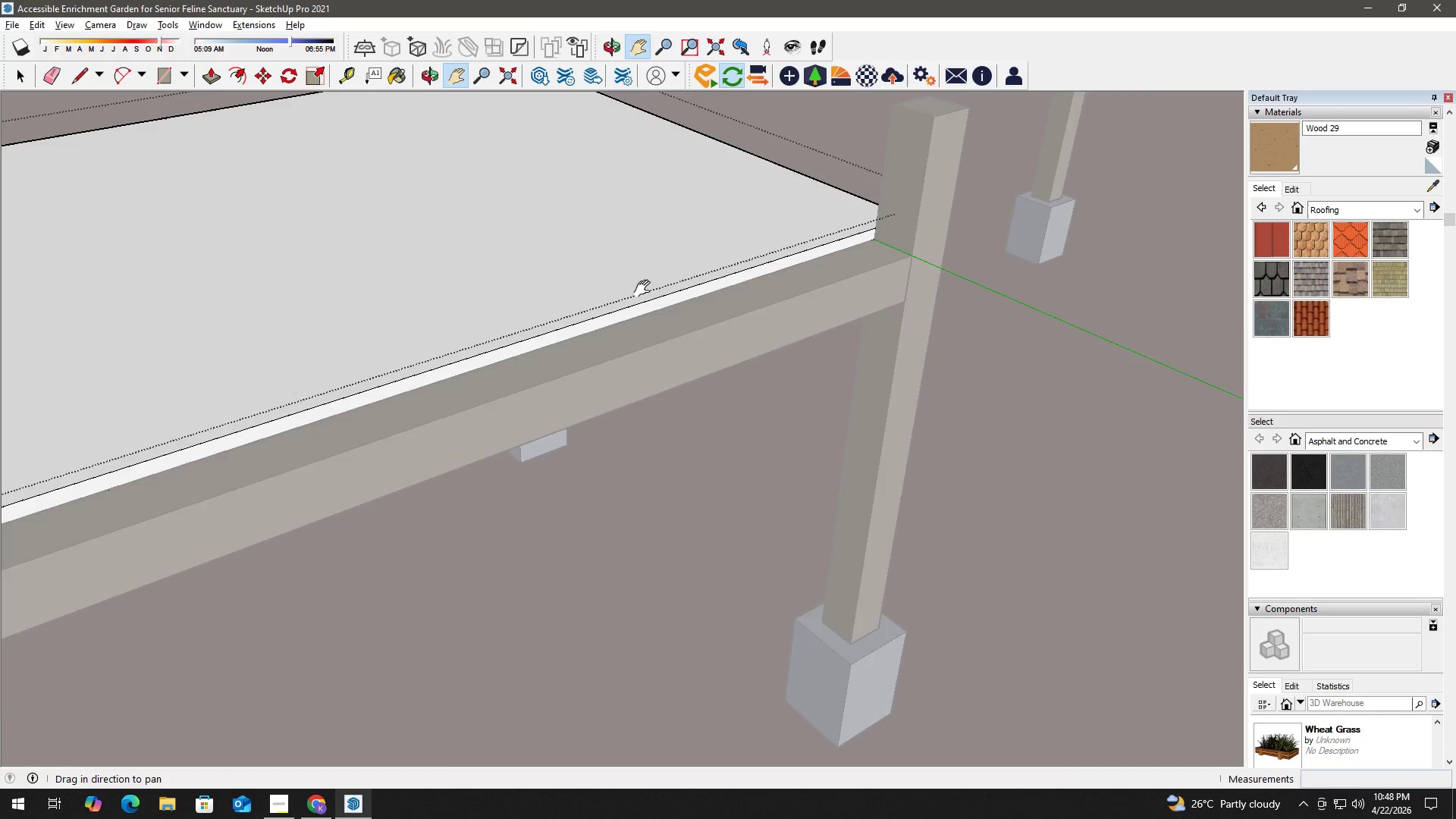 
left_click_drag(start_coordinate=[626, 290], to_coordinate=[807, 276])
 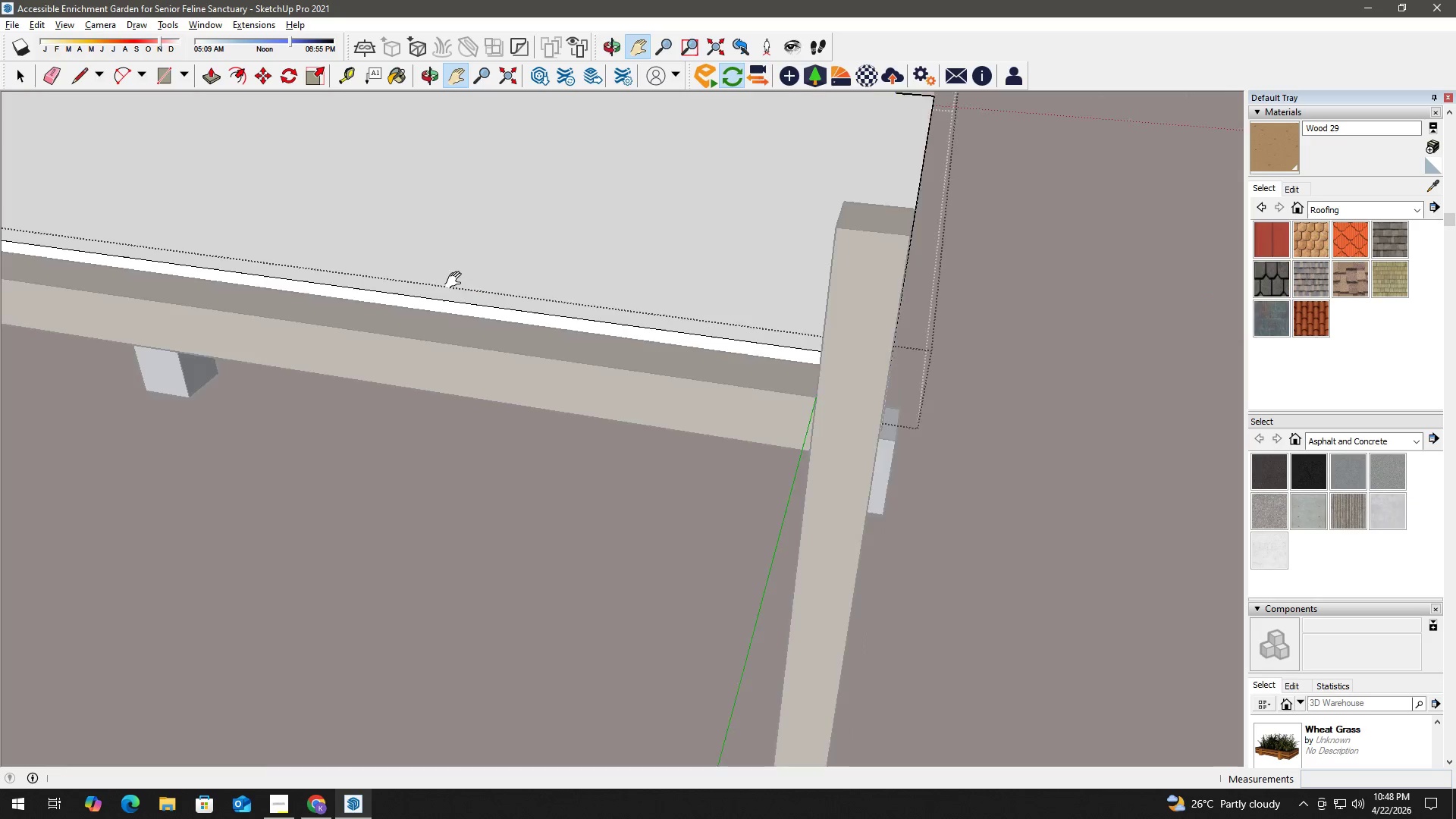 
scroll: coordinate [808, 302], scroll_direction: down, amount: 8.0
 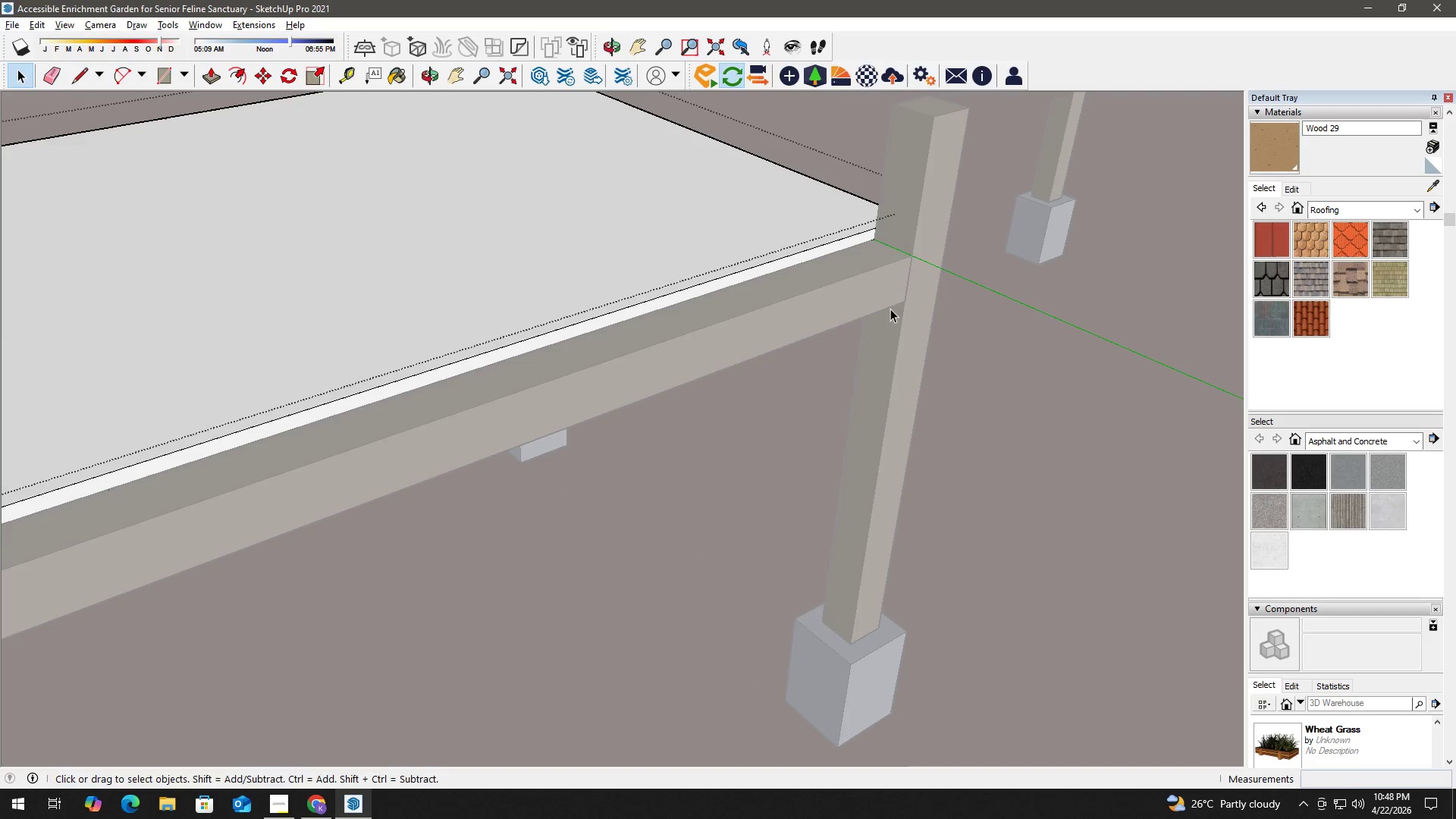 
type(hl)
 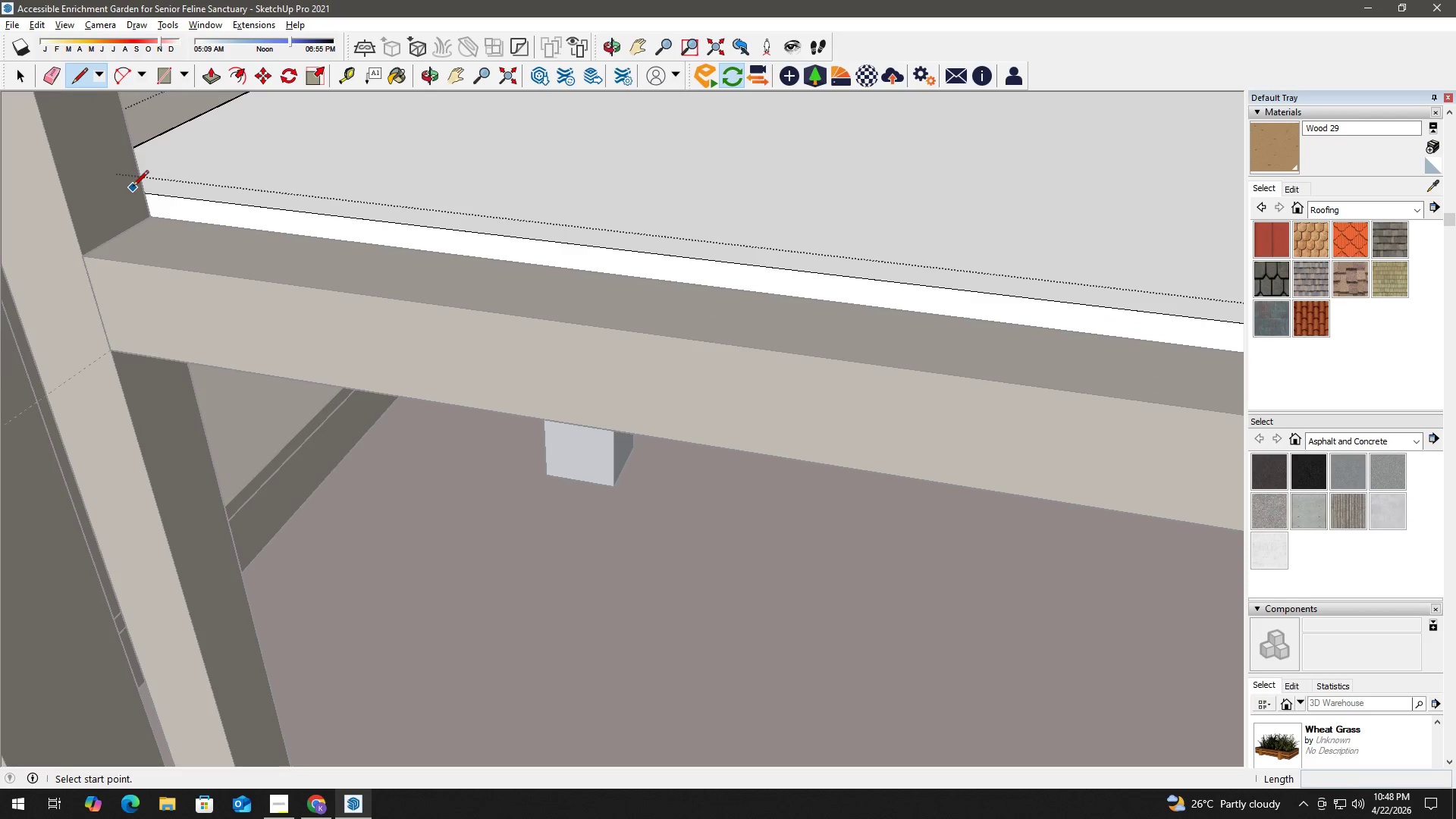 
left_click_drag(start_coordinate=[453, 274], to_coordinate=[148, 196])
 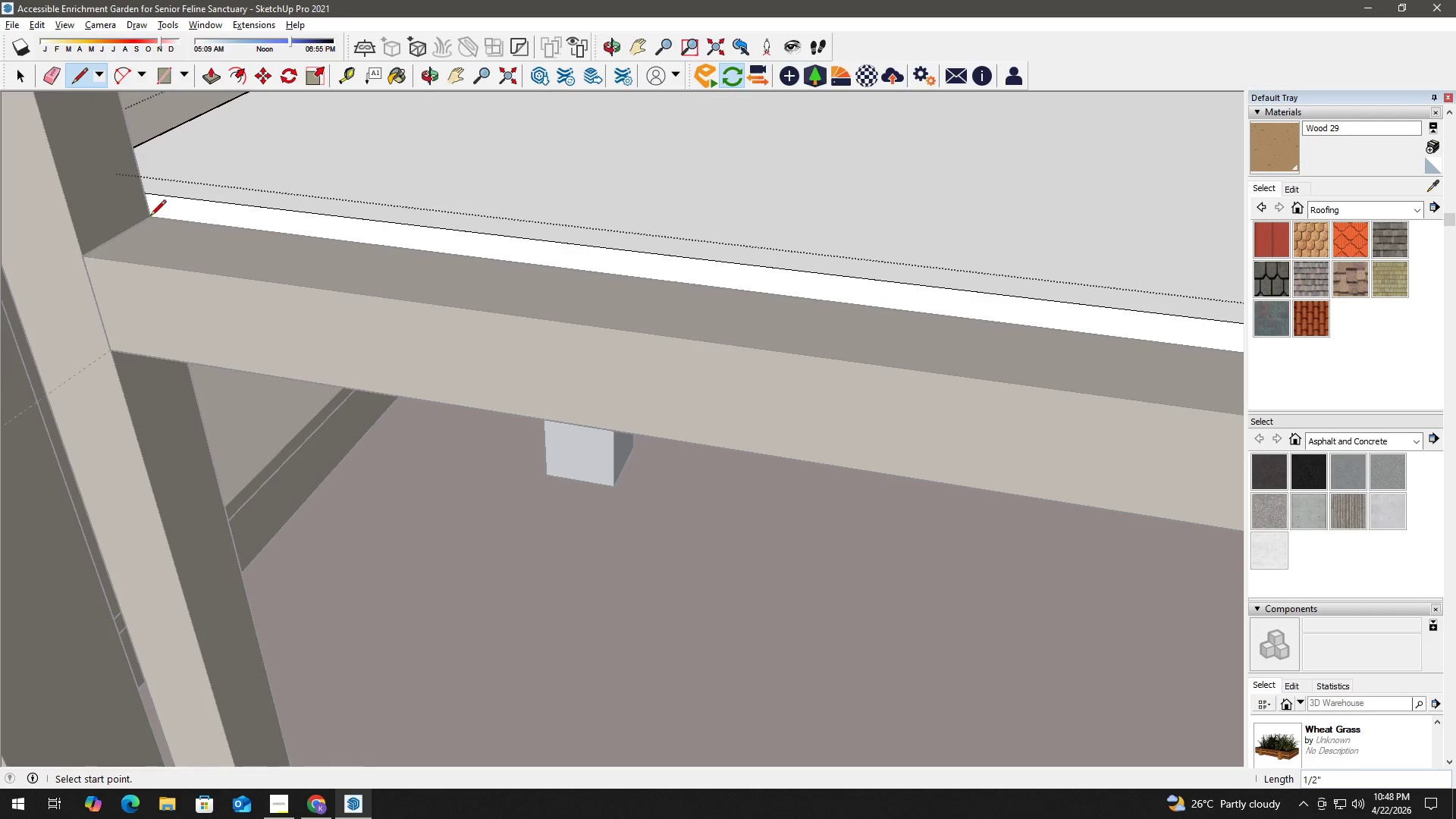 
scroll: coordinate [271, 216], scroll_direction: up, amount: 8.0
 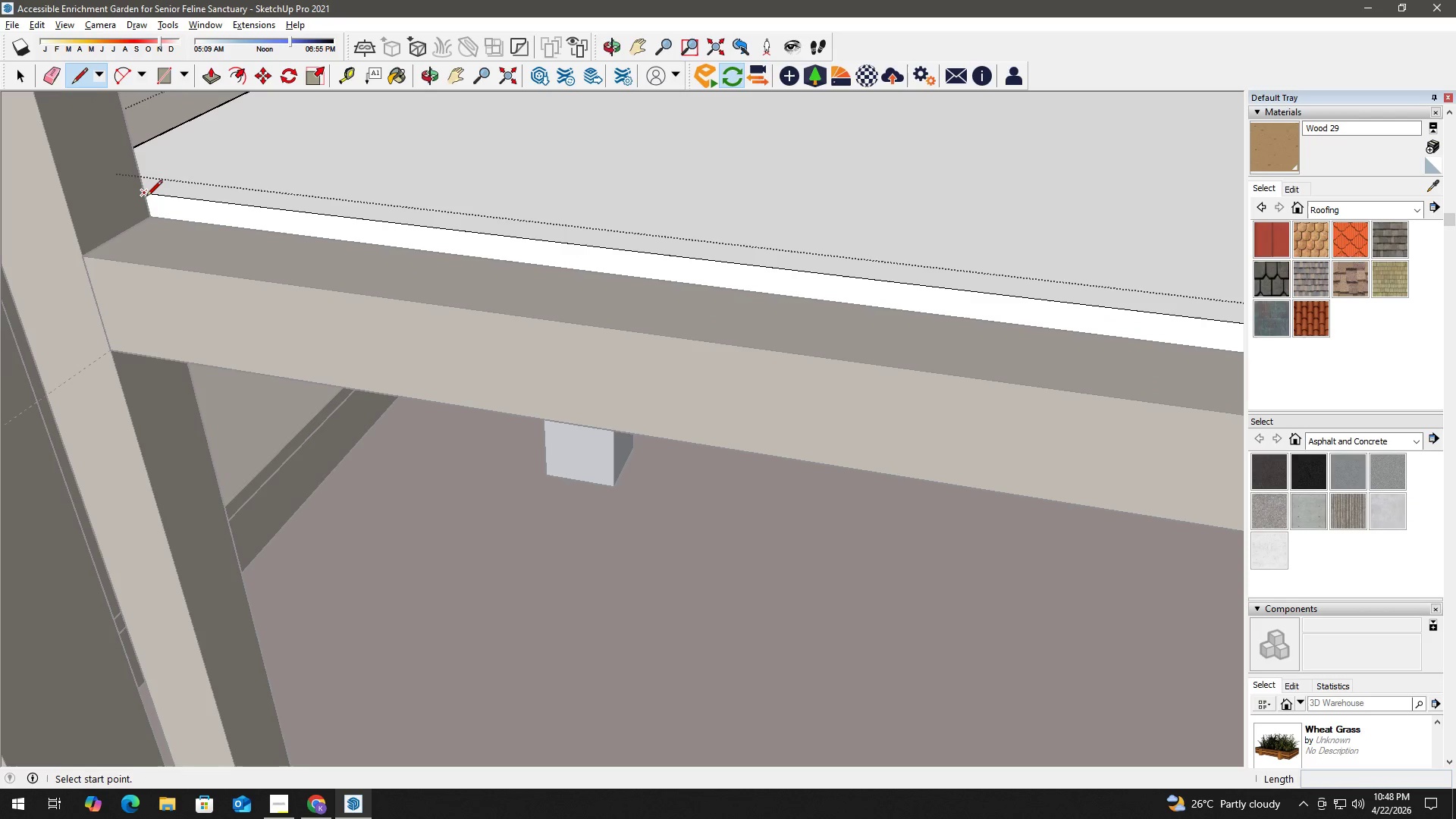 
left_click([148, 196])
 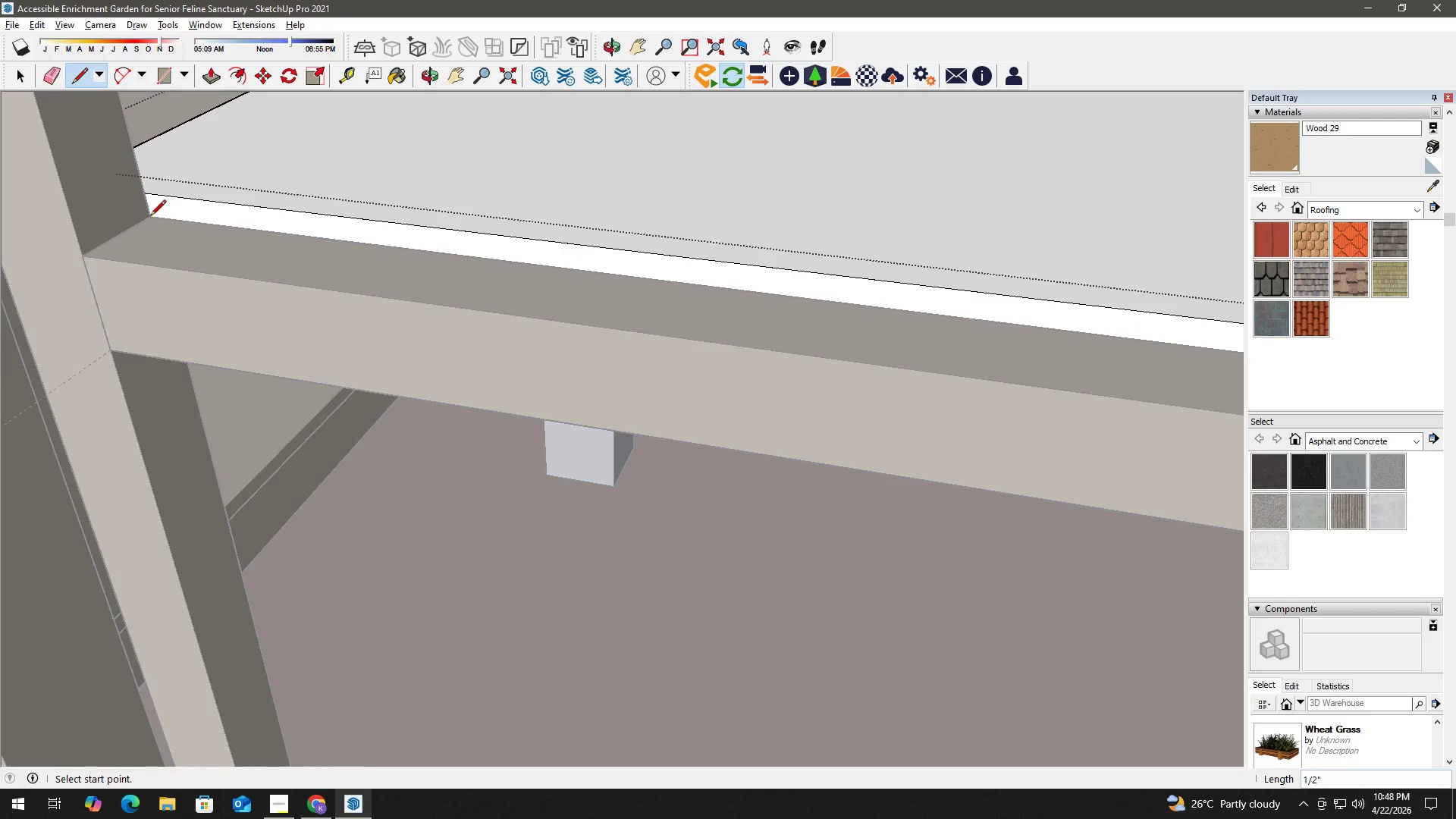 
key(Space)
 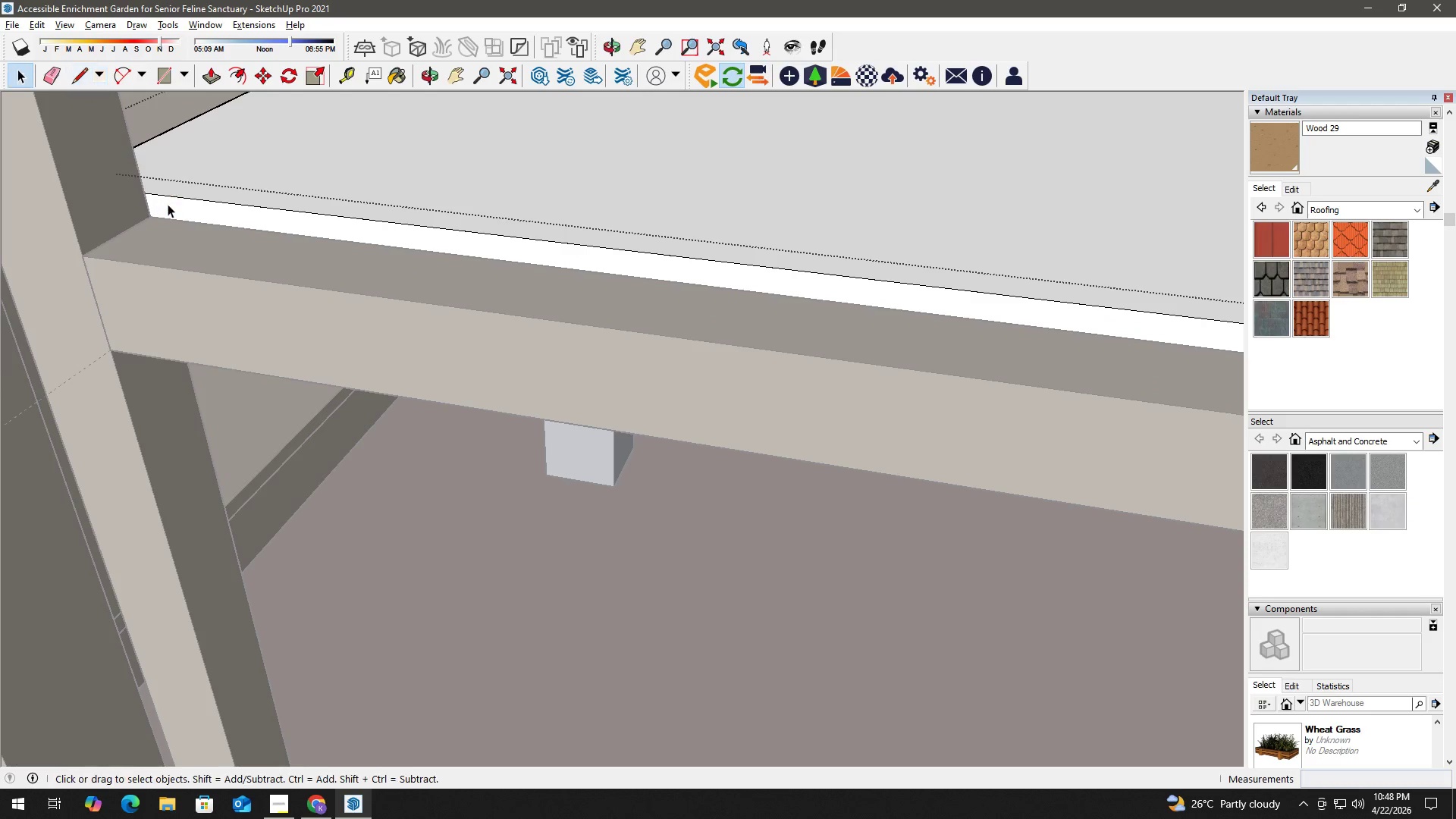 
double_click([168, 204])
 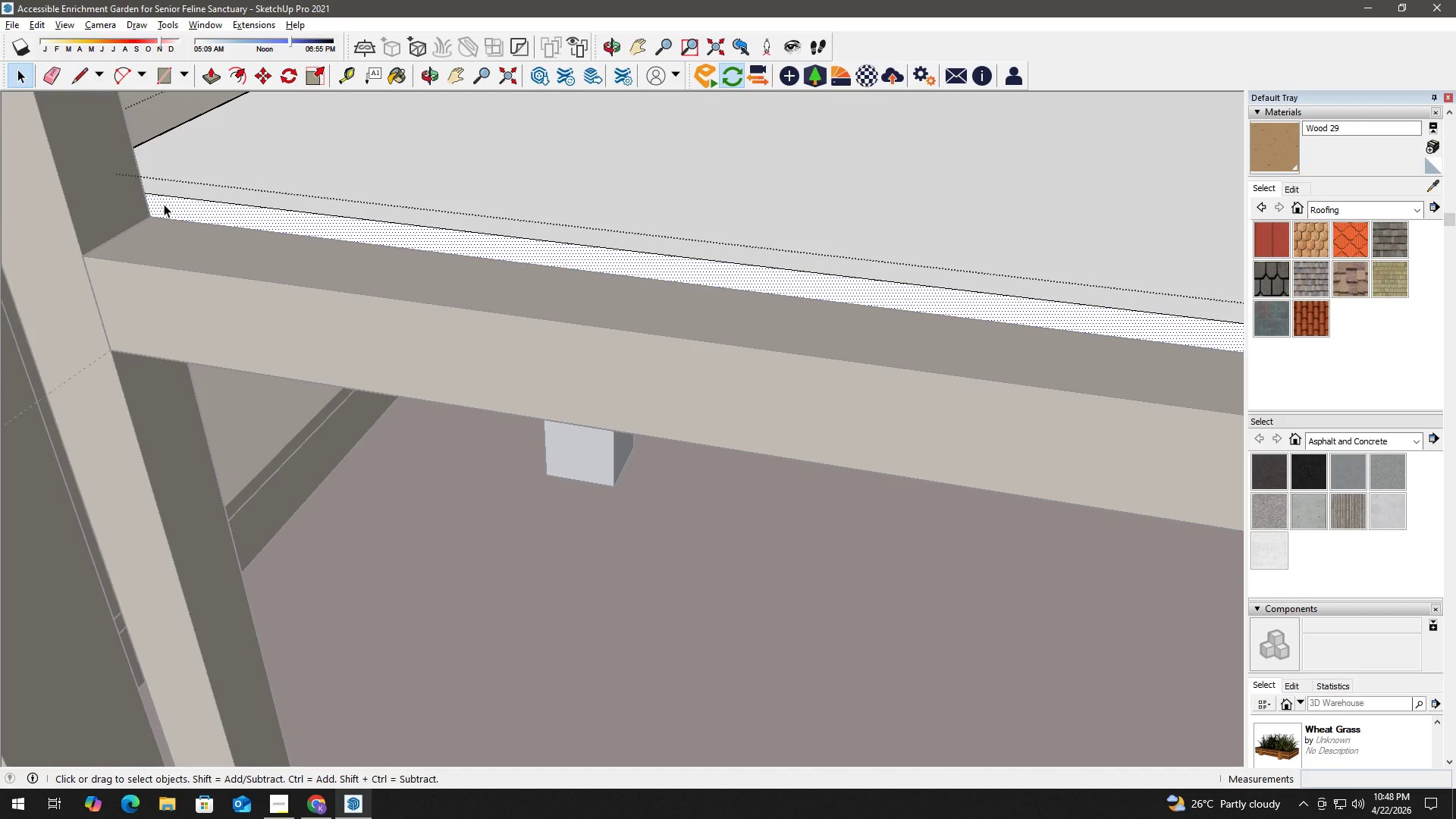 
key(P)
 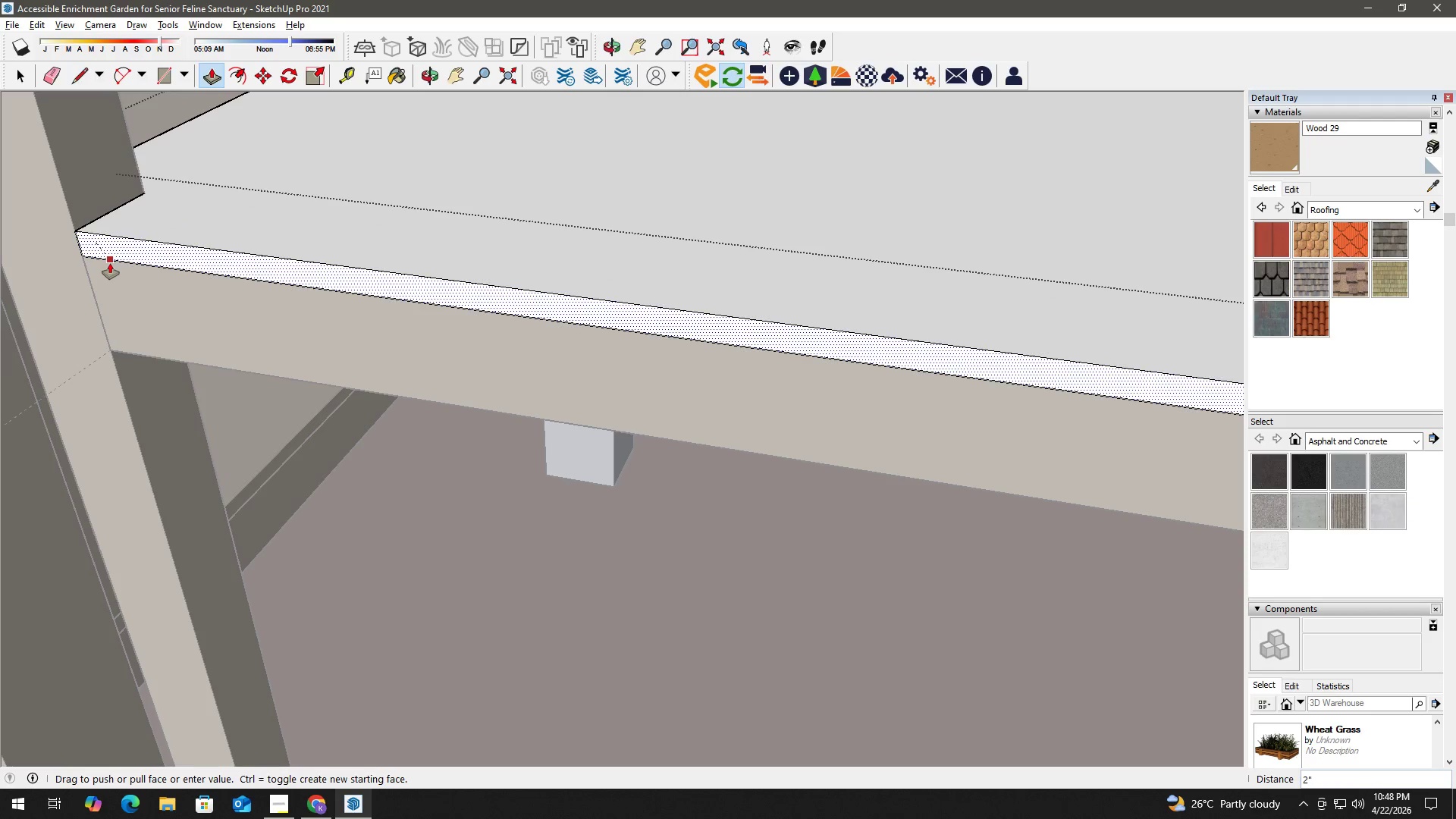 
left_click([110, 263])
 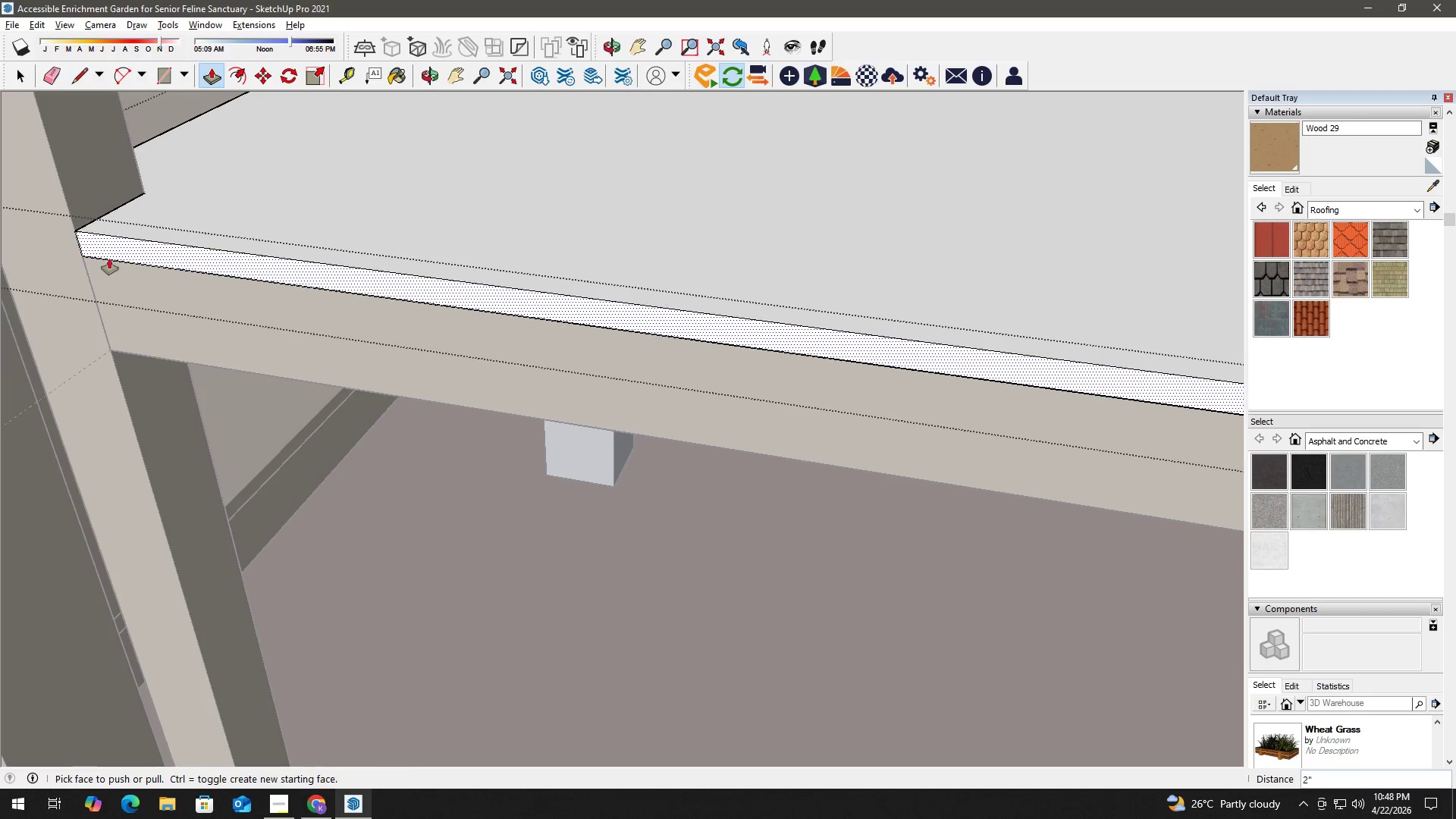 
key(Space)
 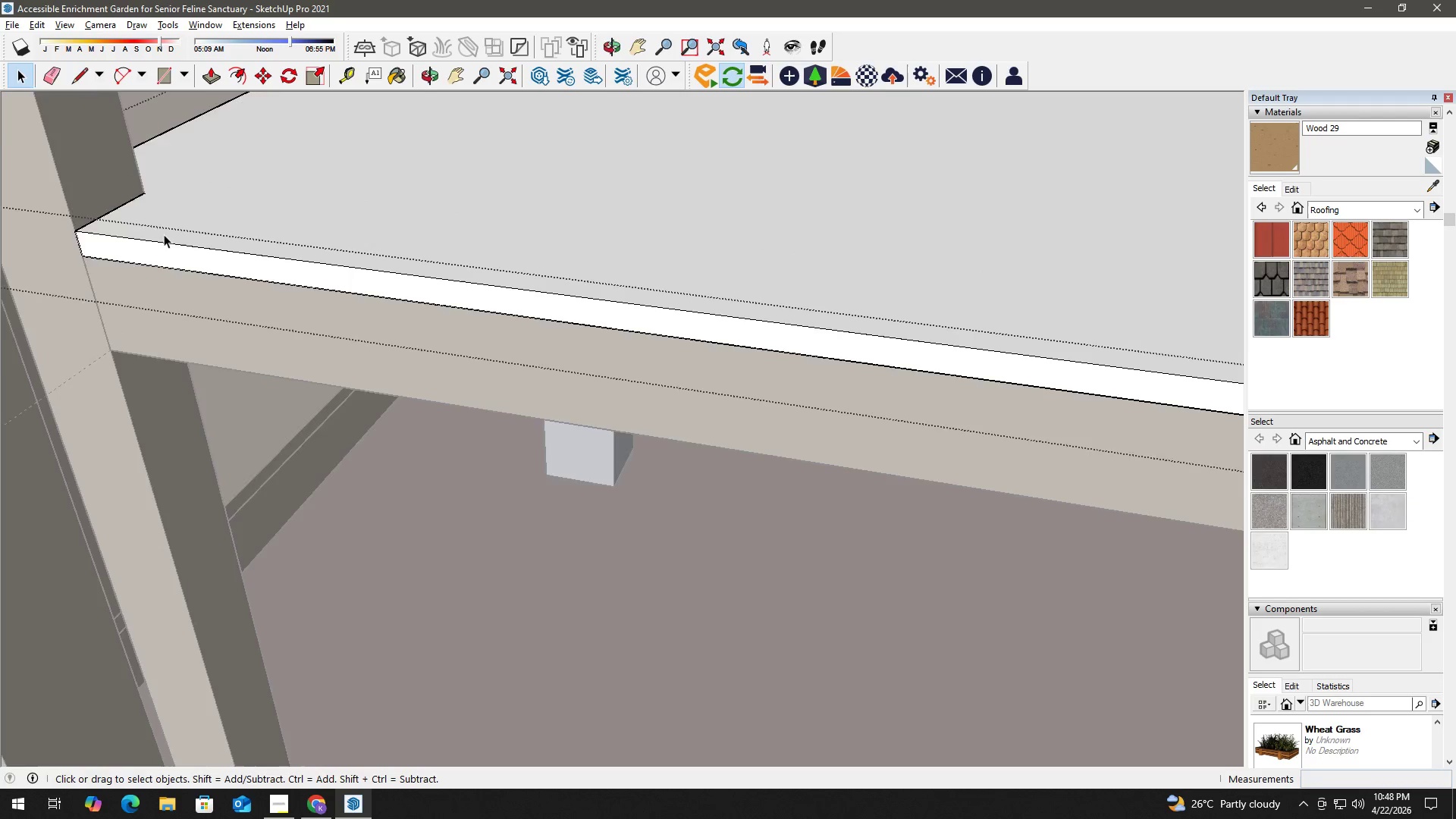 
key(Escape)
 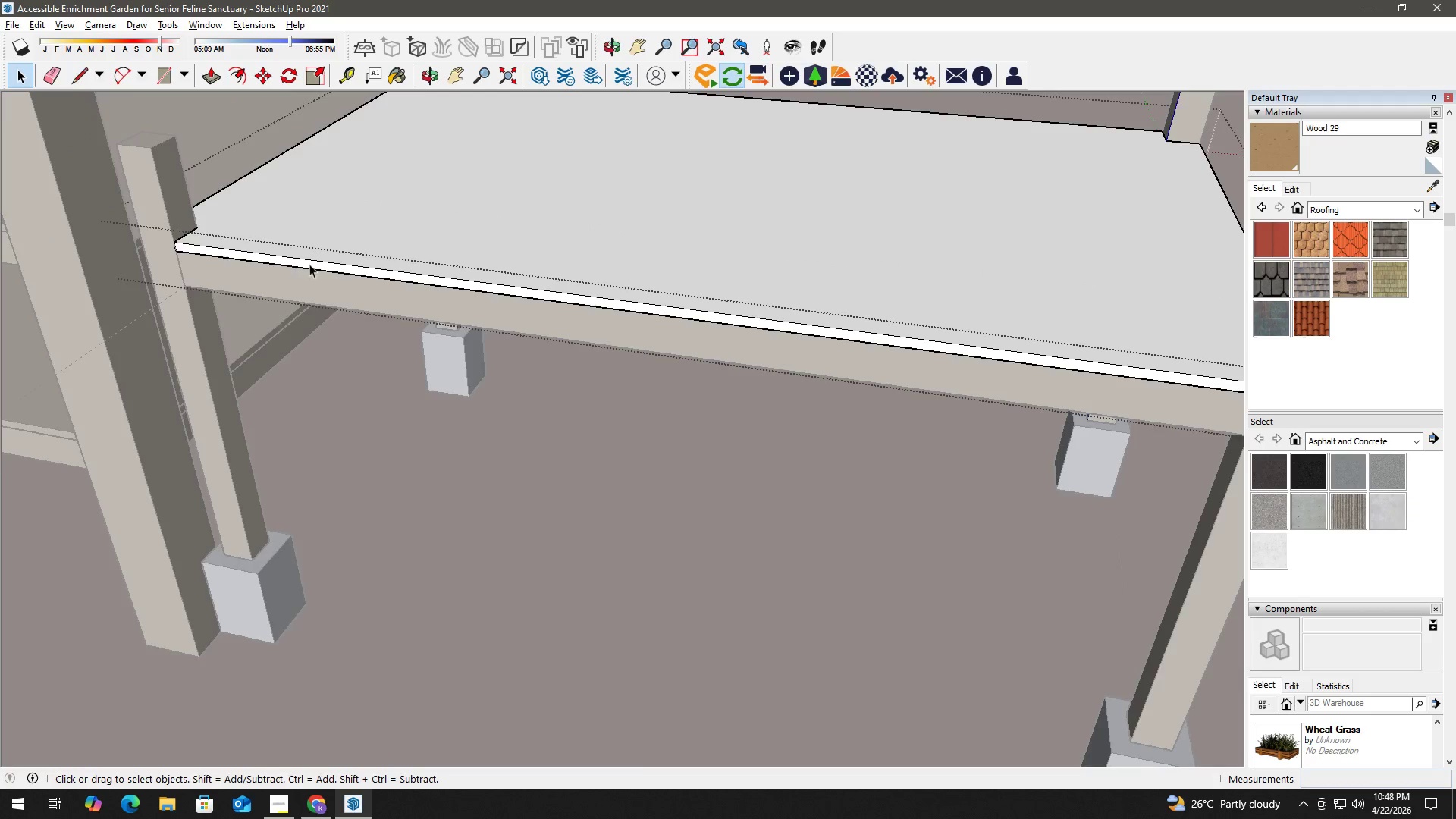 
key(Escape)
 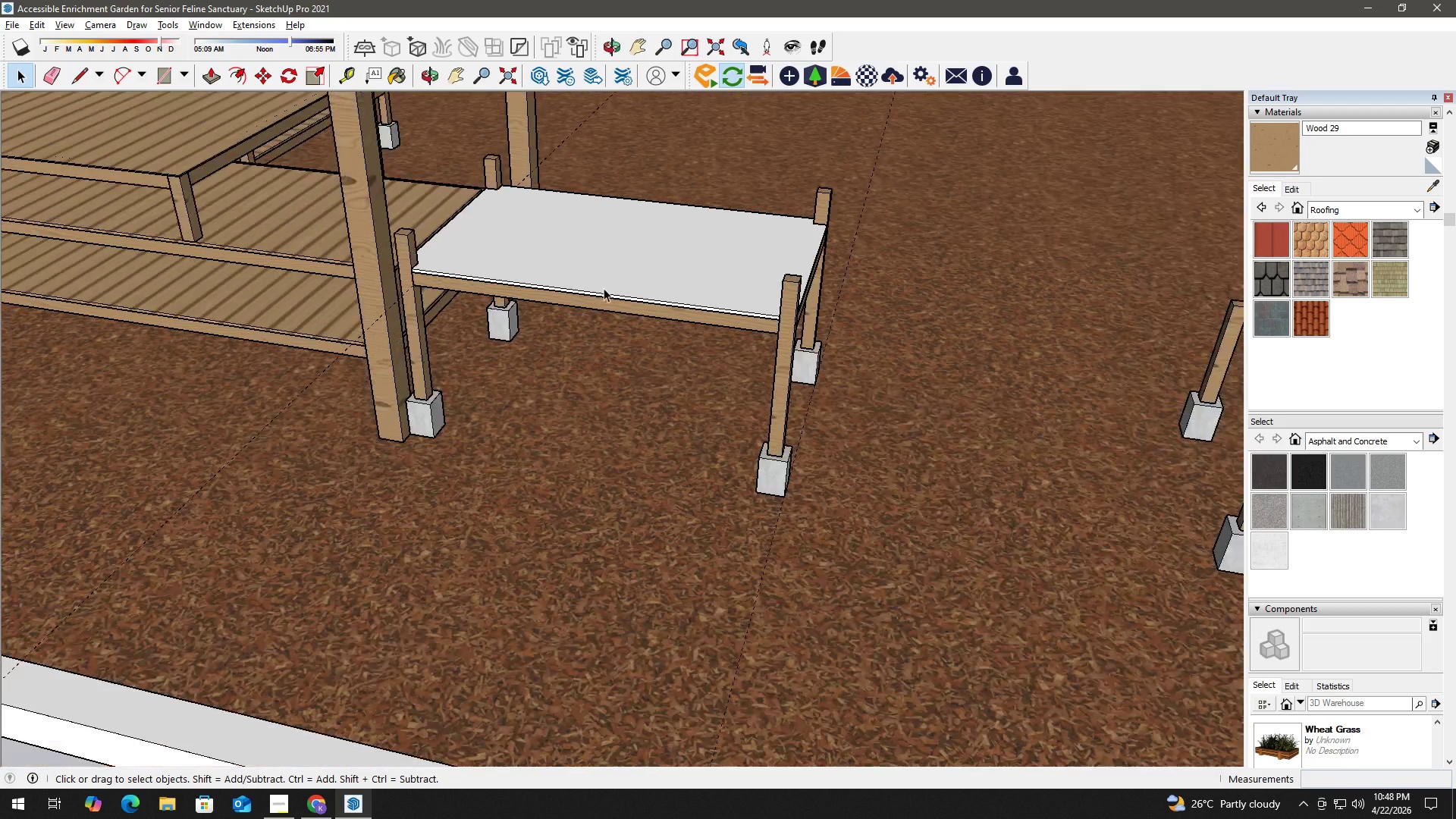 
key(H)
 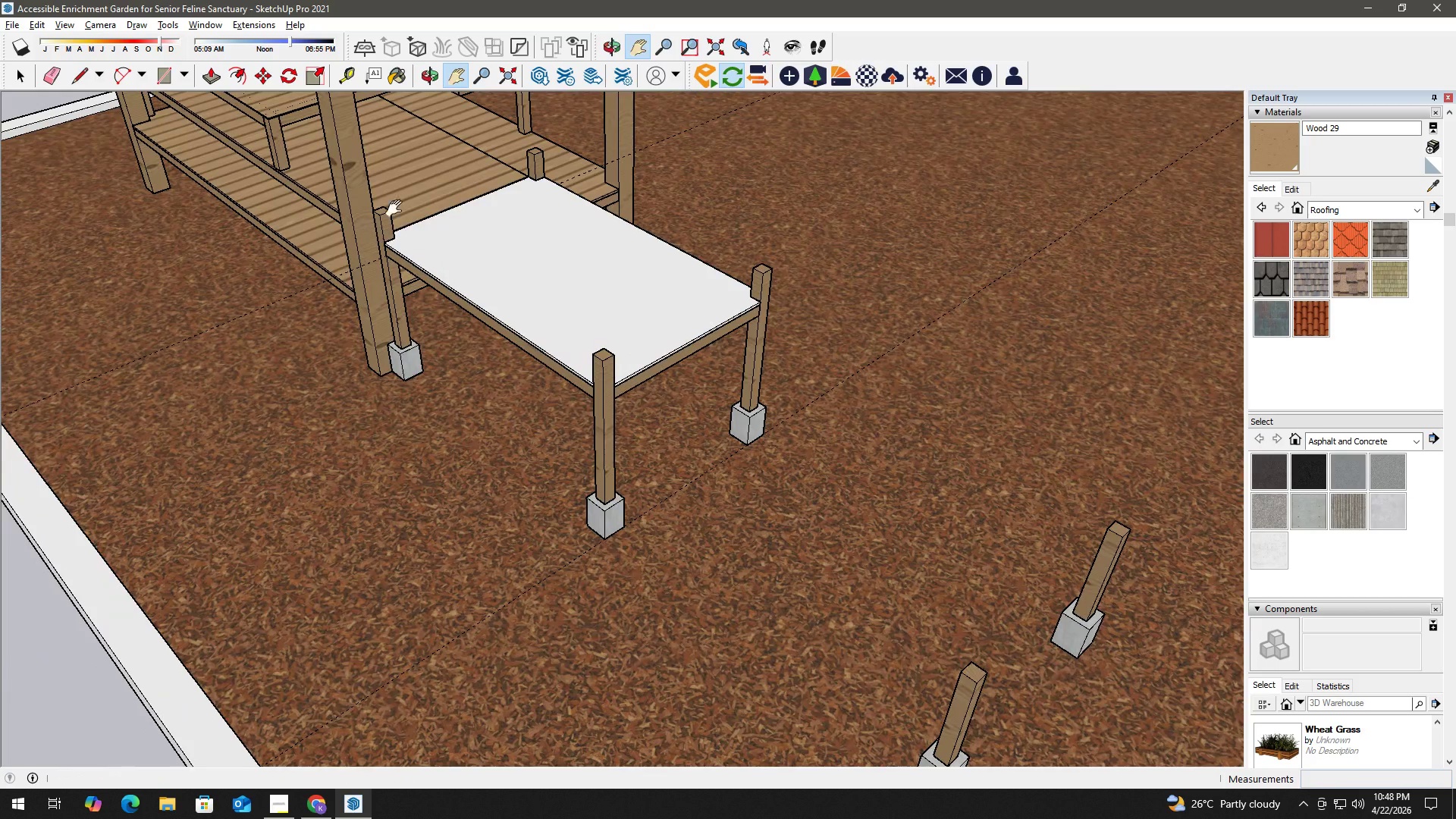 
scroll: coordinate [604, 288], scroll_direction: down, amount: 23.0
 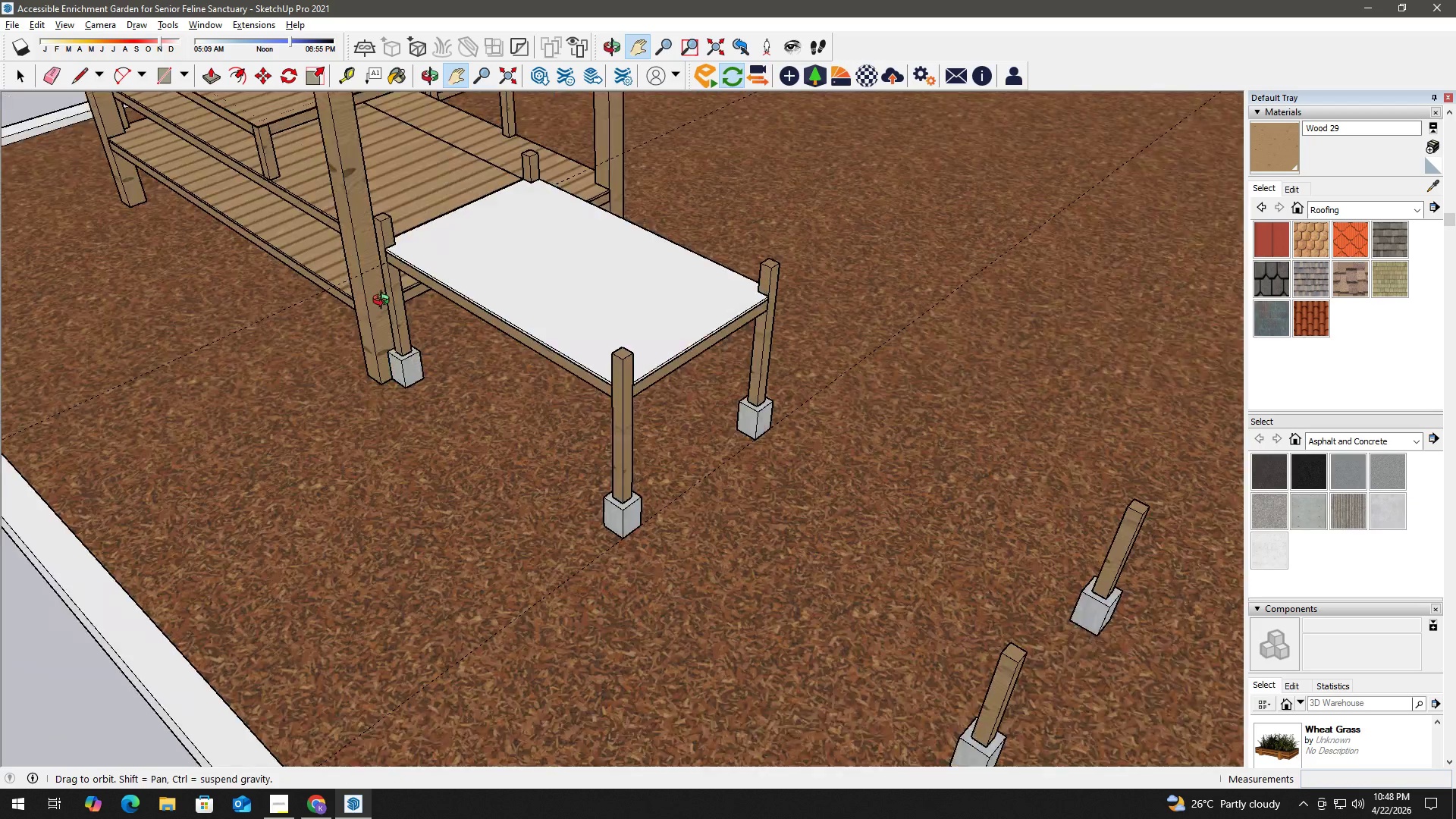 
key(B)
 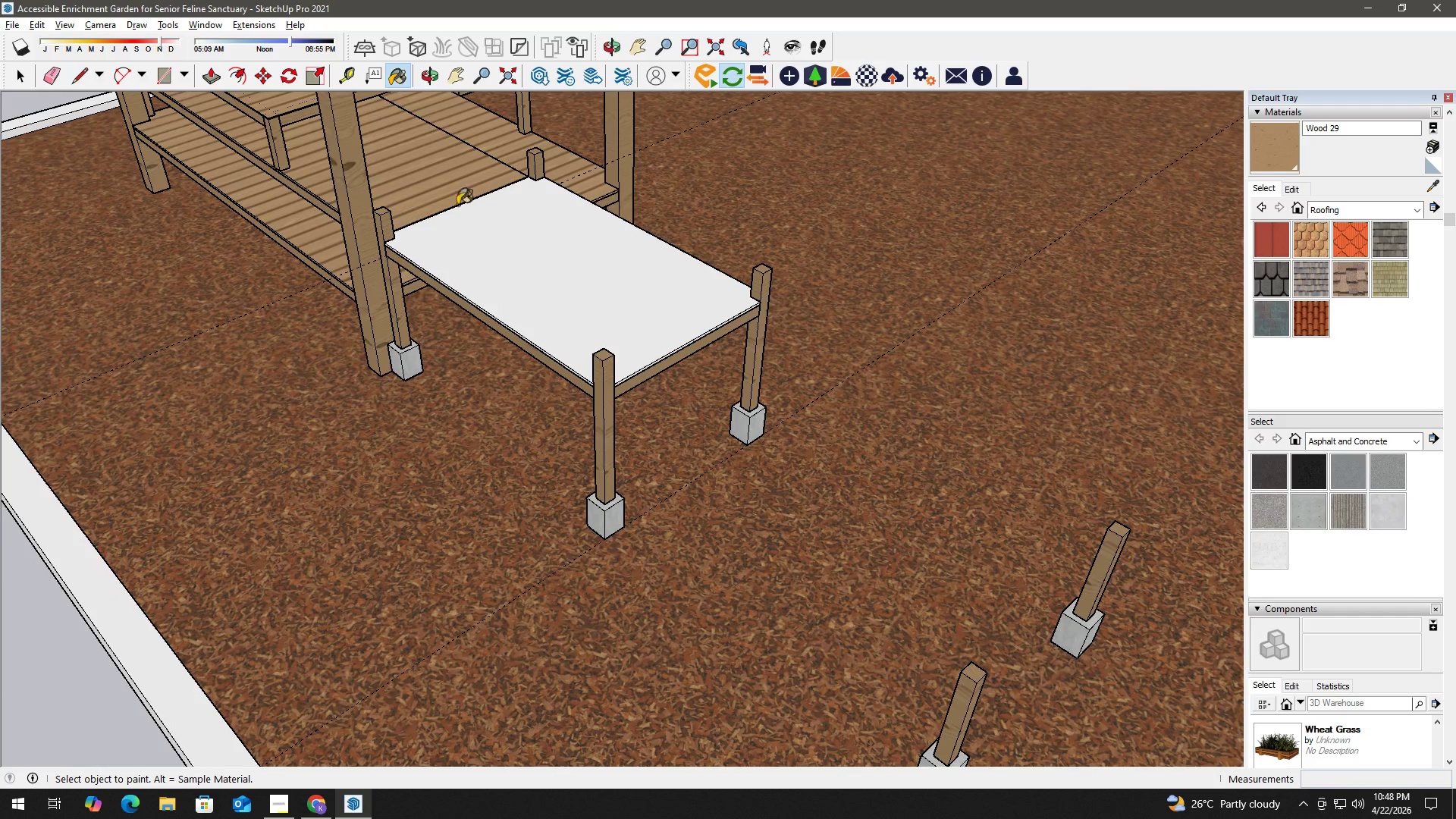 
hold_key(key=AltLeft, duration=0.52)
left_click([443, 185])
 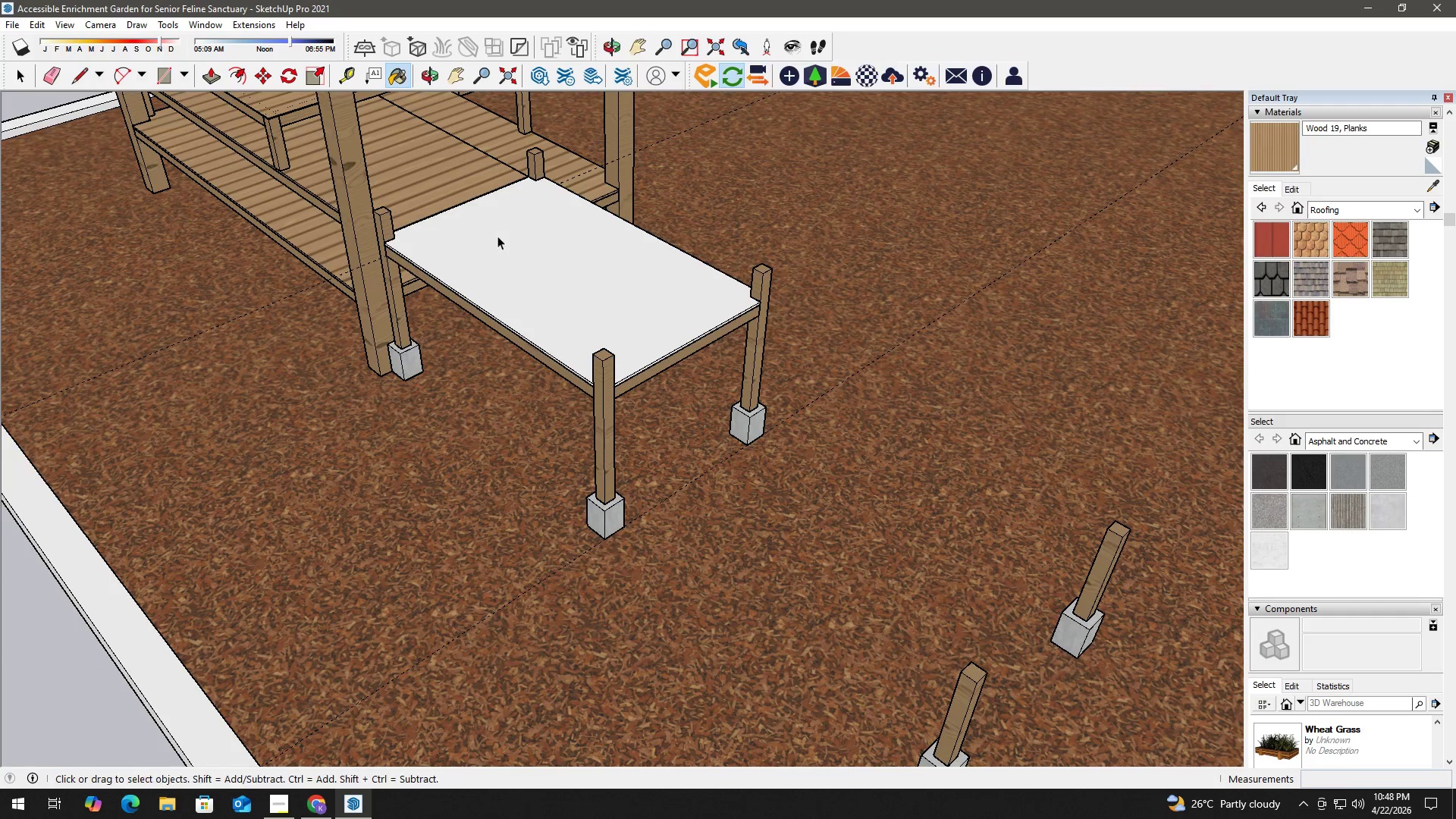 
key(Space)
 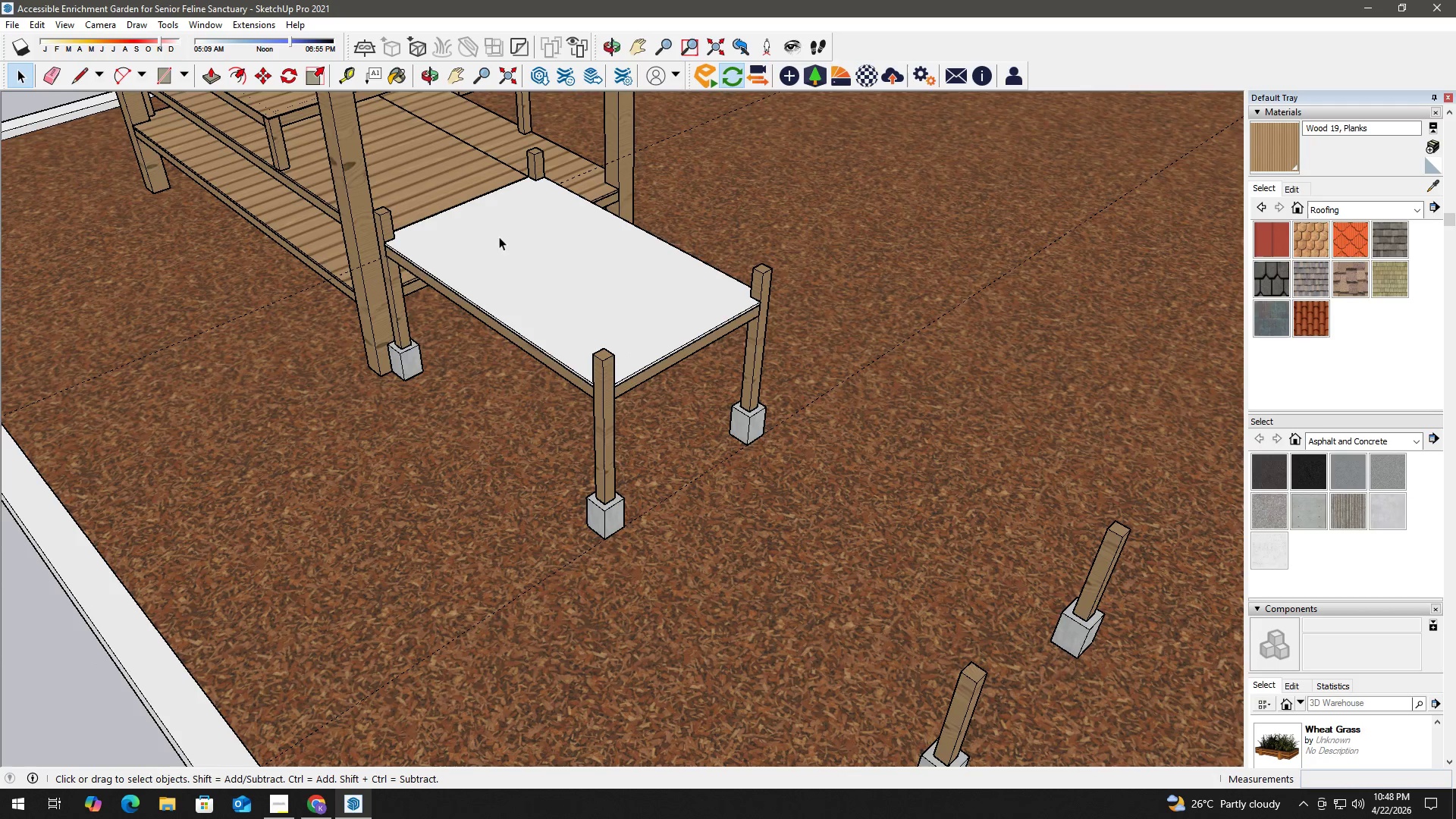 
double_click([499, 237])
 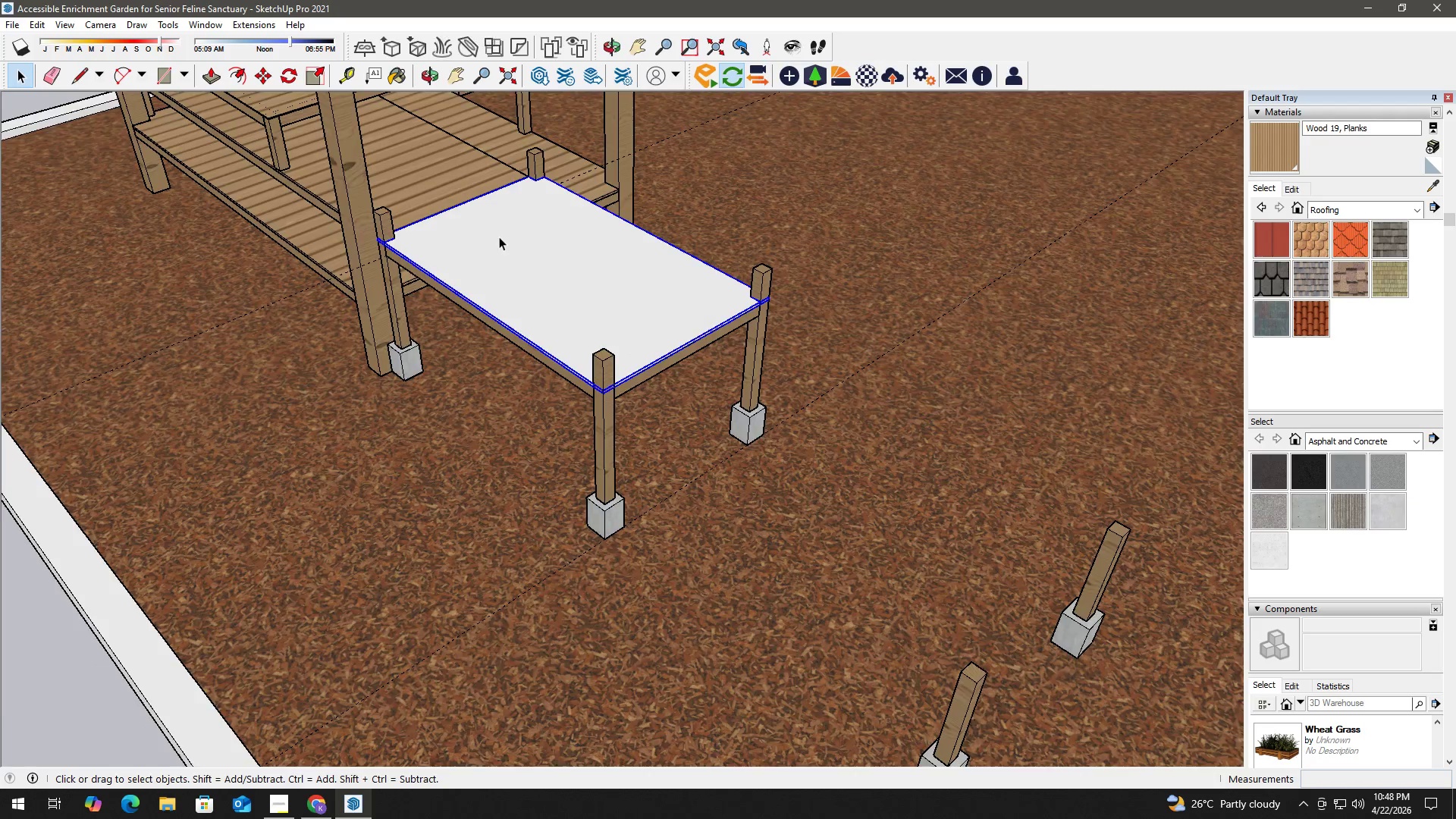 
triple_click([499, 237])
 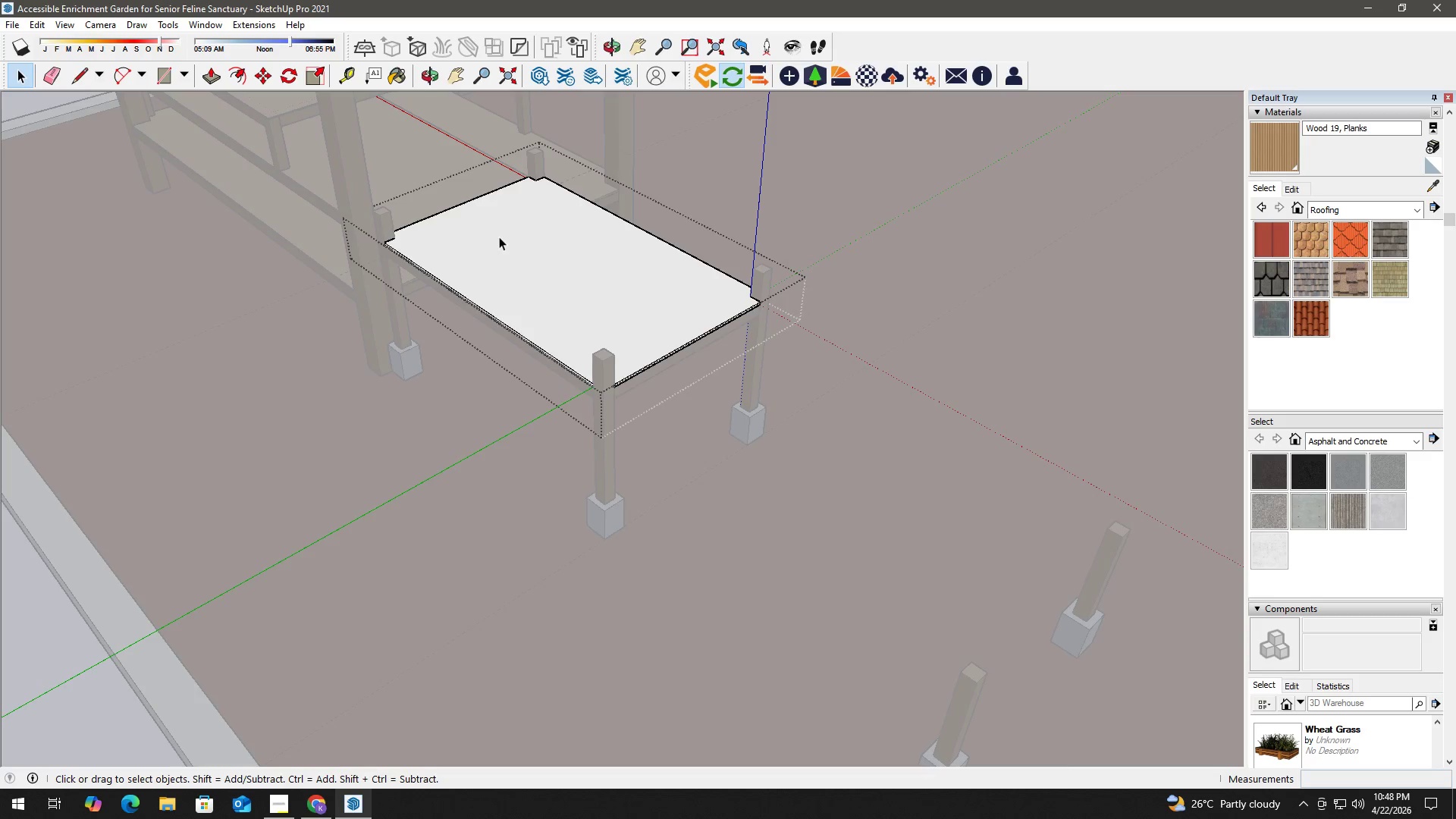 
triple_click([499, 237])
 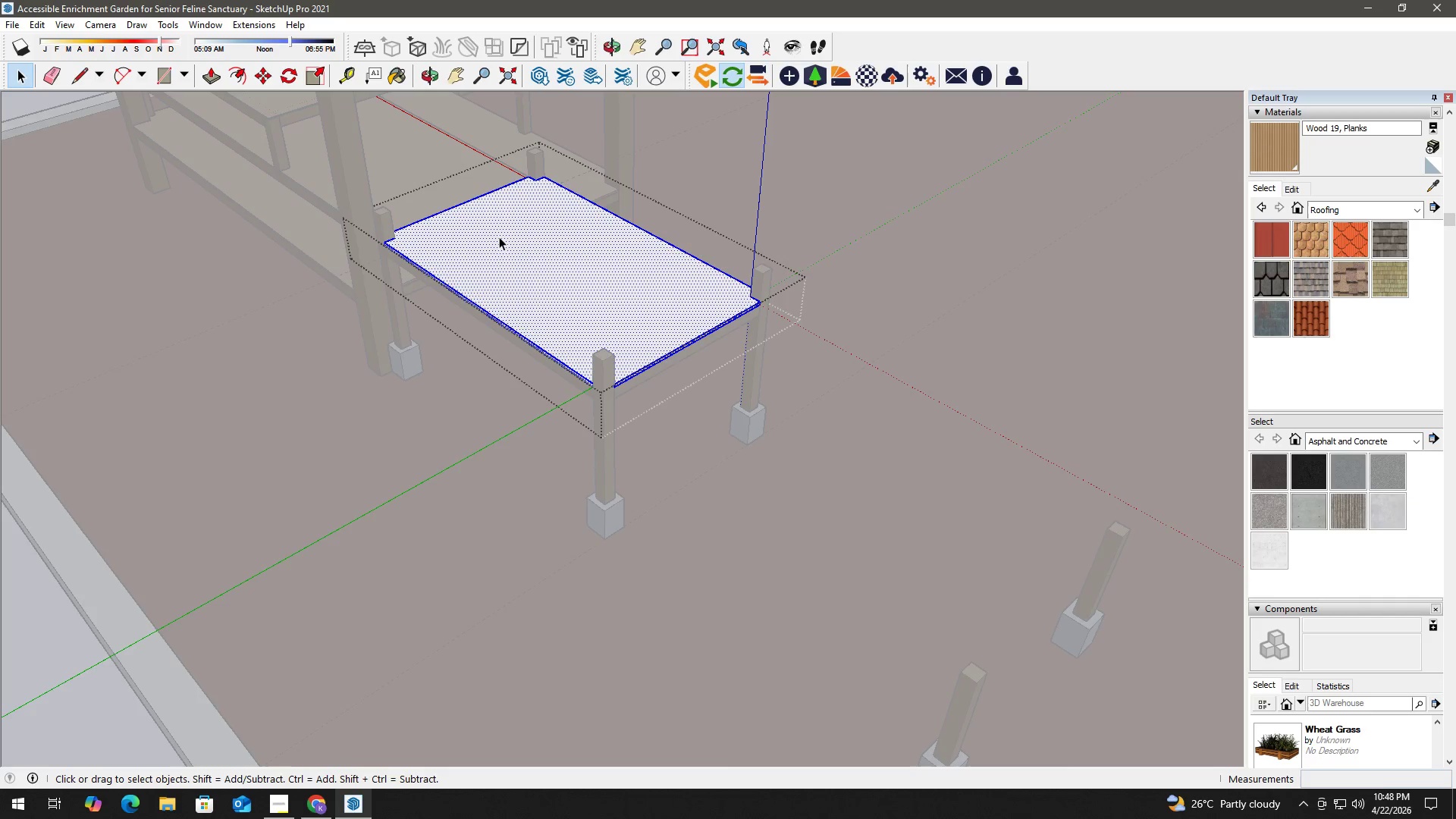 
triple_click([499, 237])
 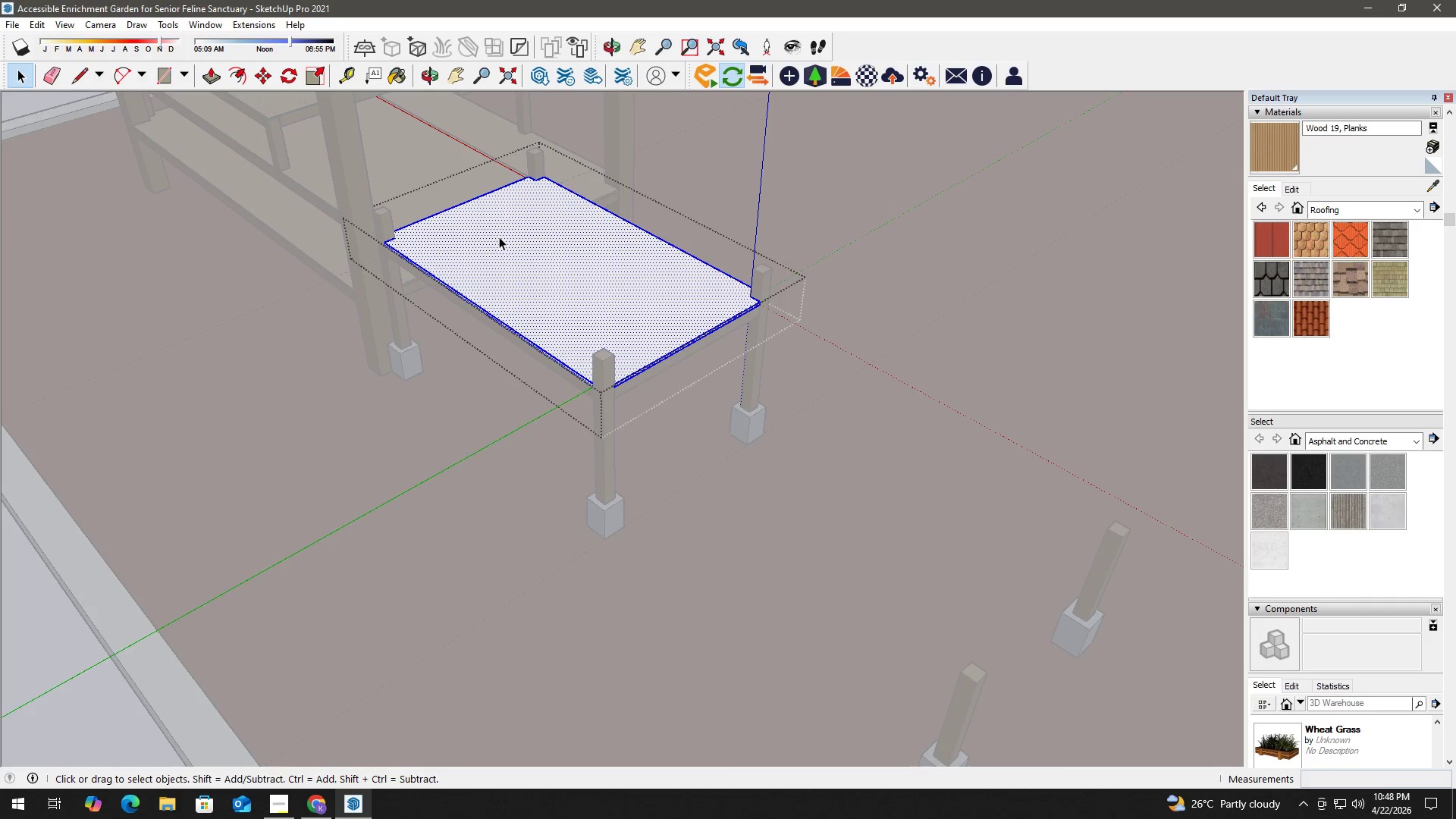 
key(B)
 